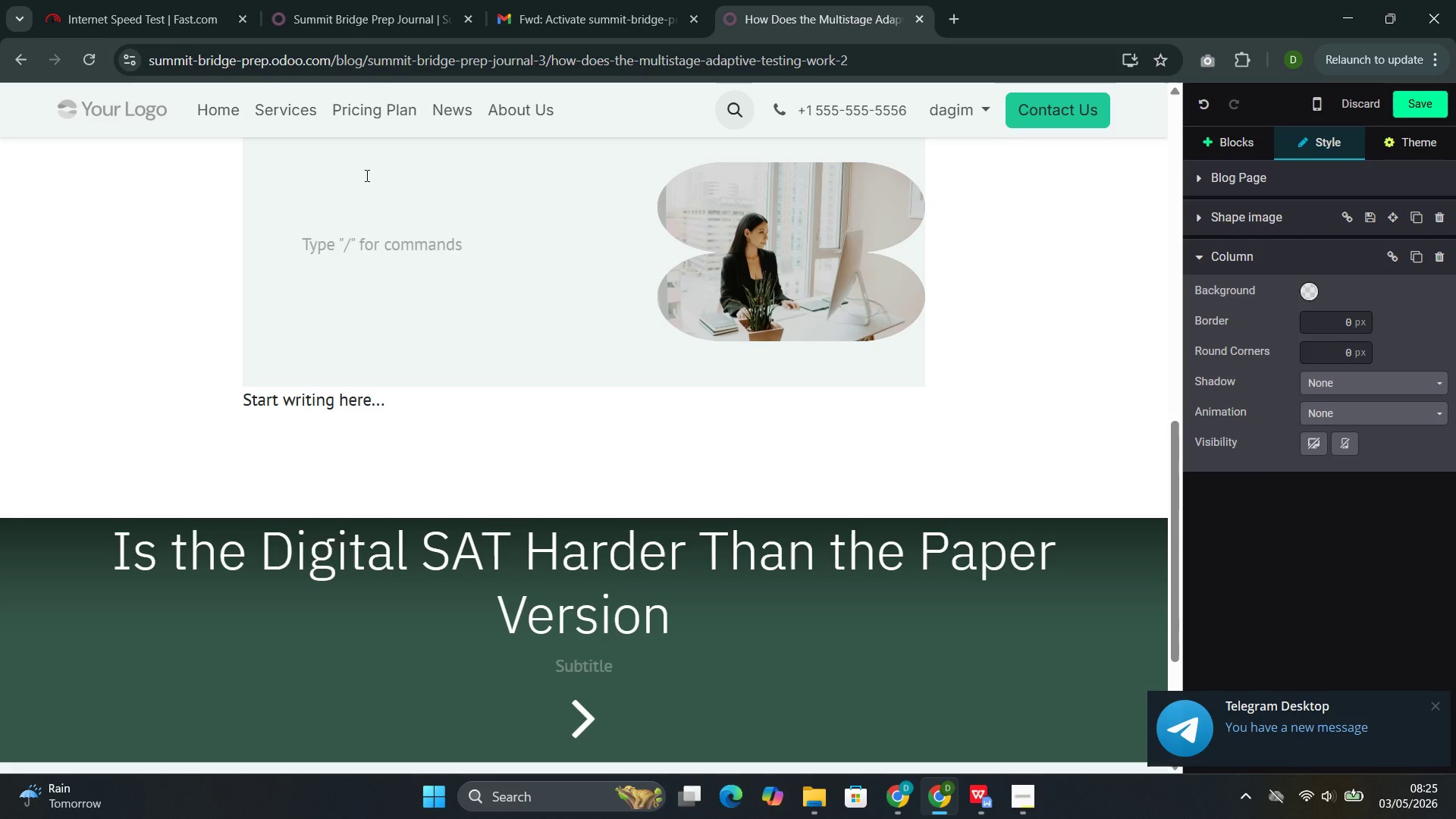 
type(Understanding how the adaptie model works )
 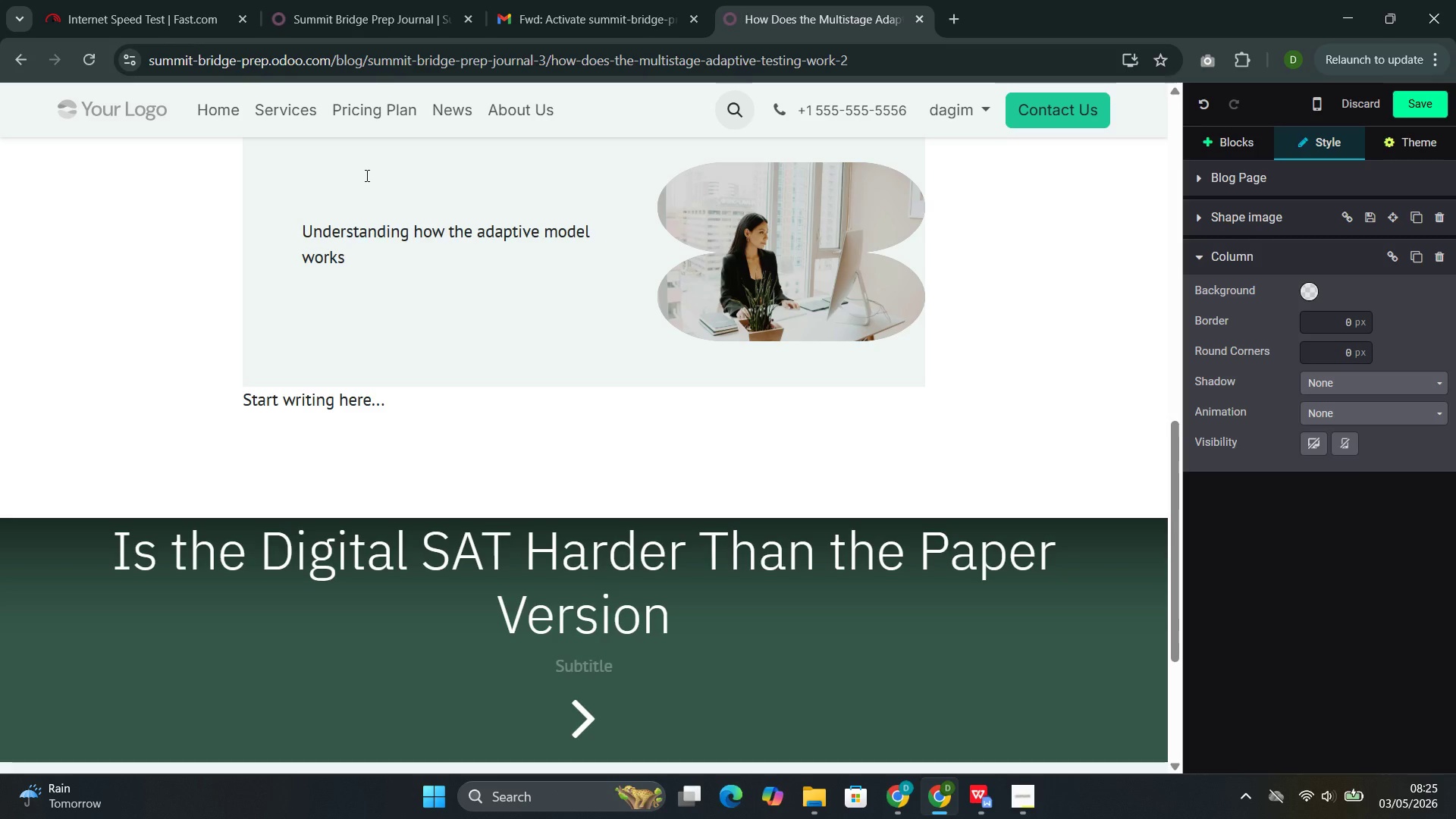 
hold_key(key=V, duration=0.31)
 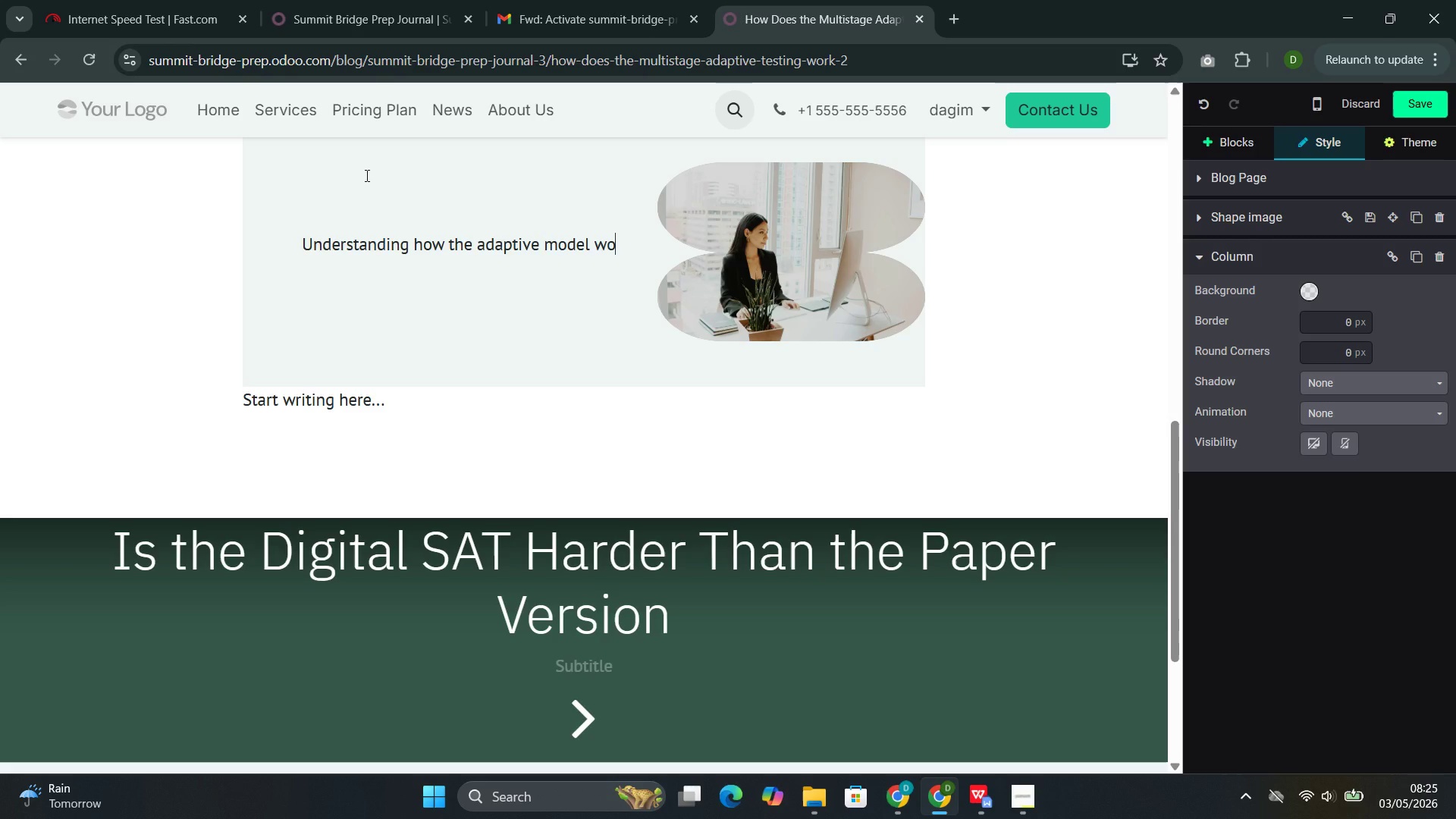 
type(is essential d)
key(Backspace)
type(for effective preparation. Students who i)
key(Backspace)
type(understand )
 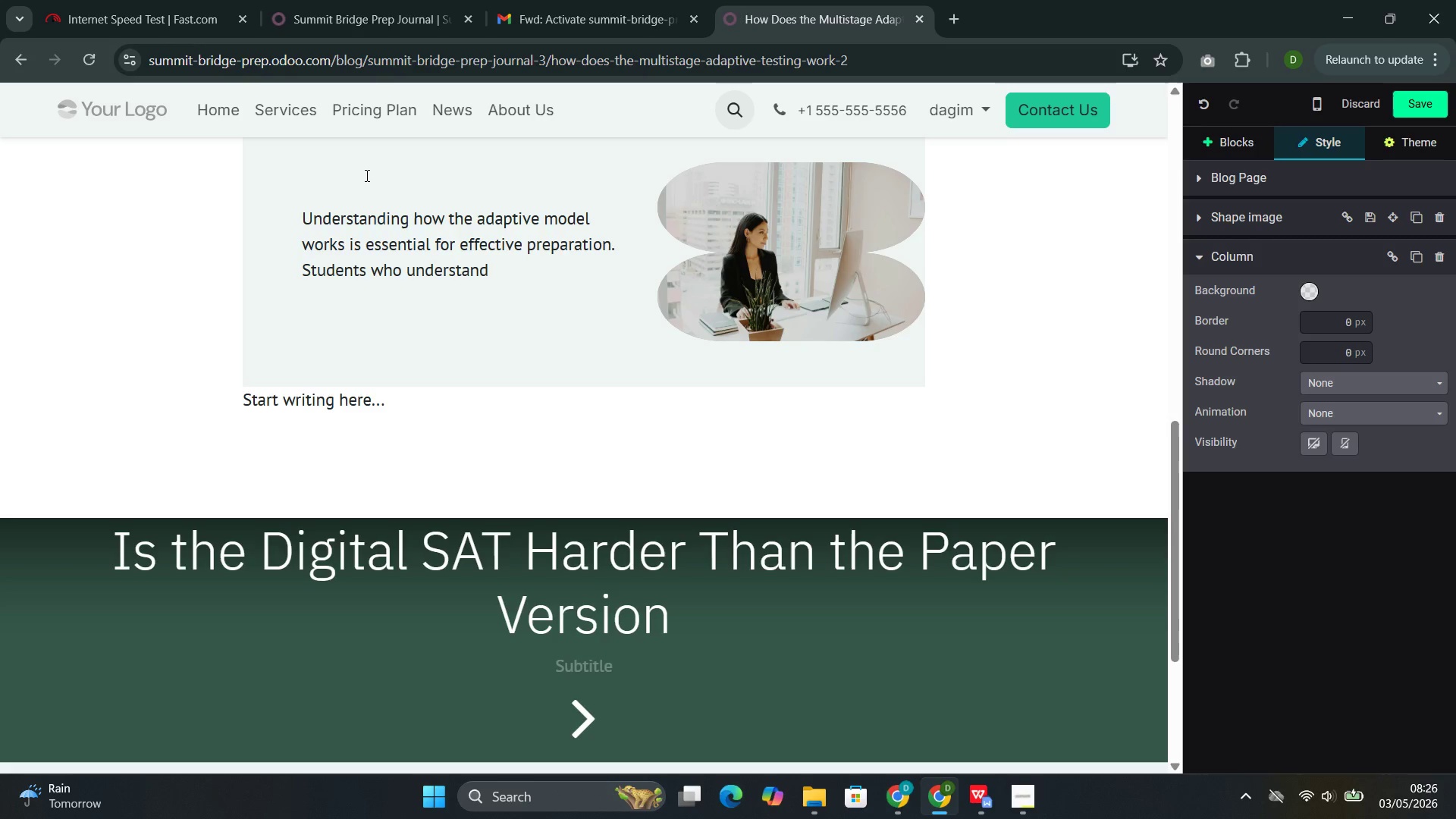 
wait(5.31)
 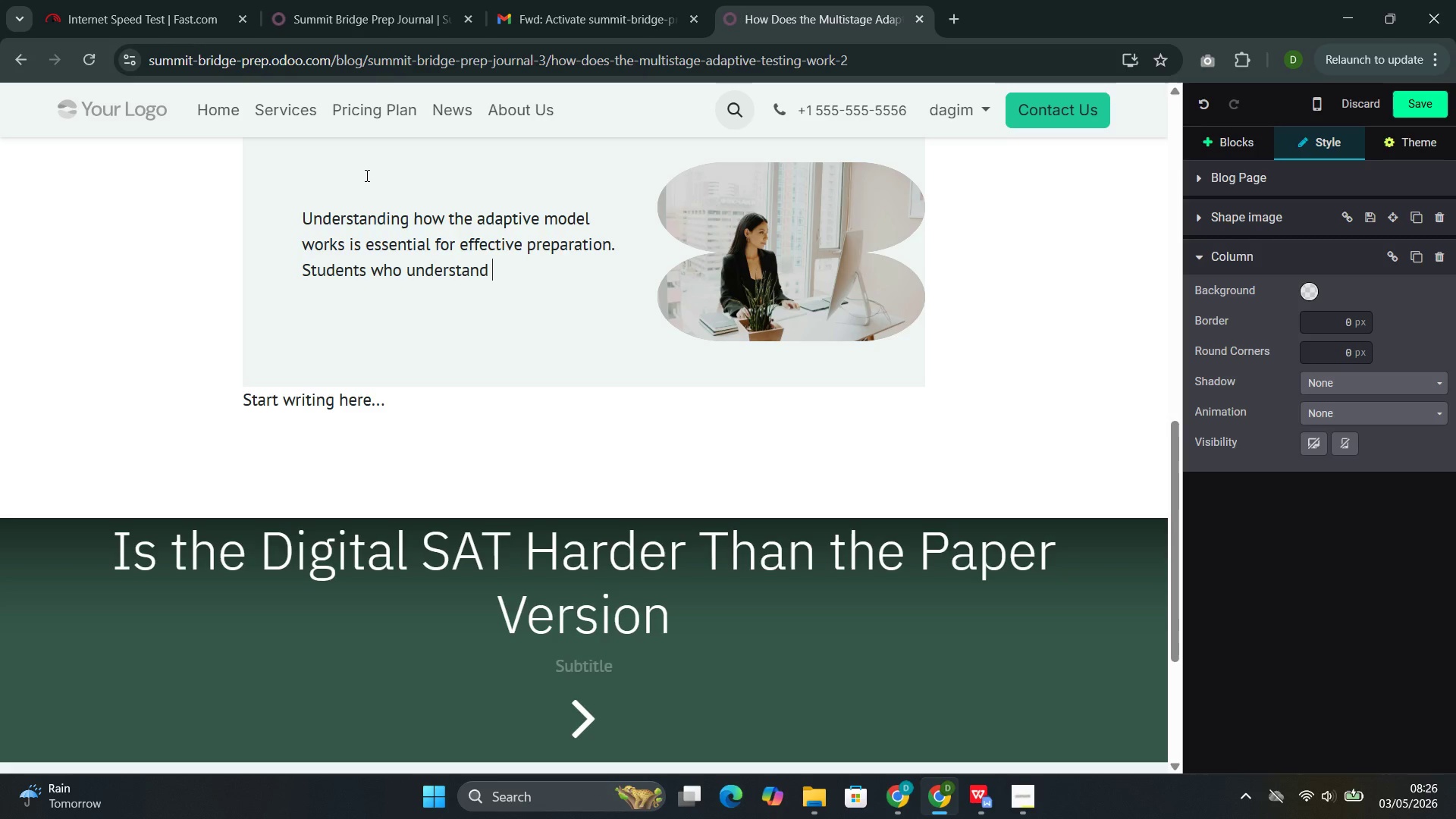 
type(the structu)
 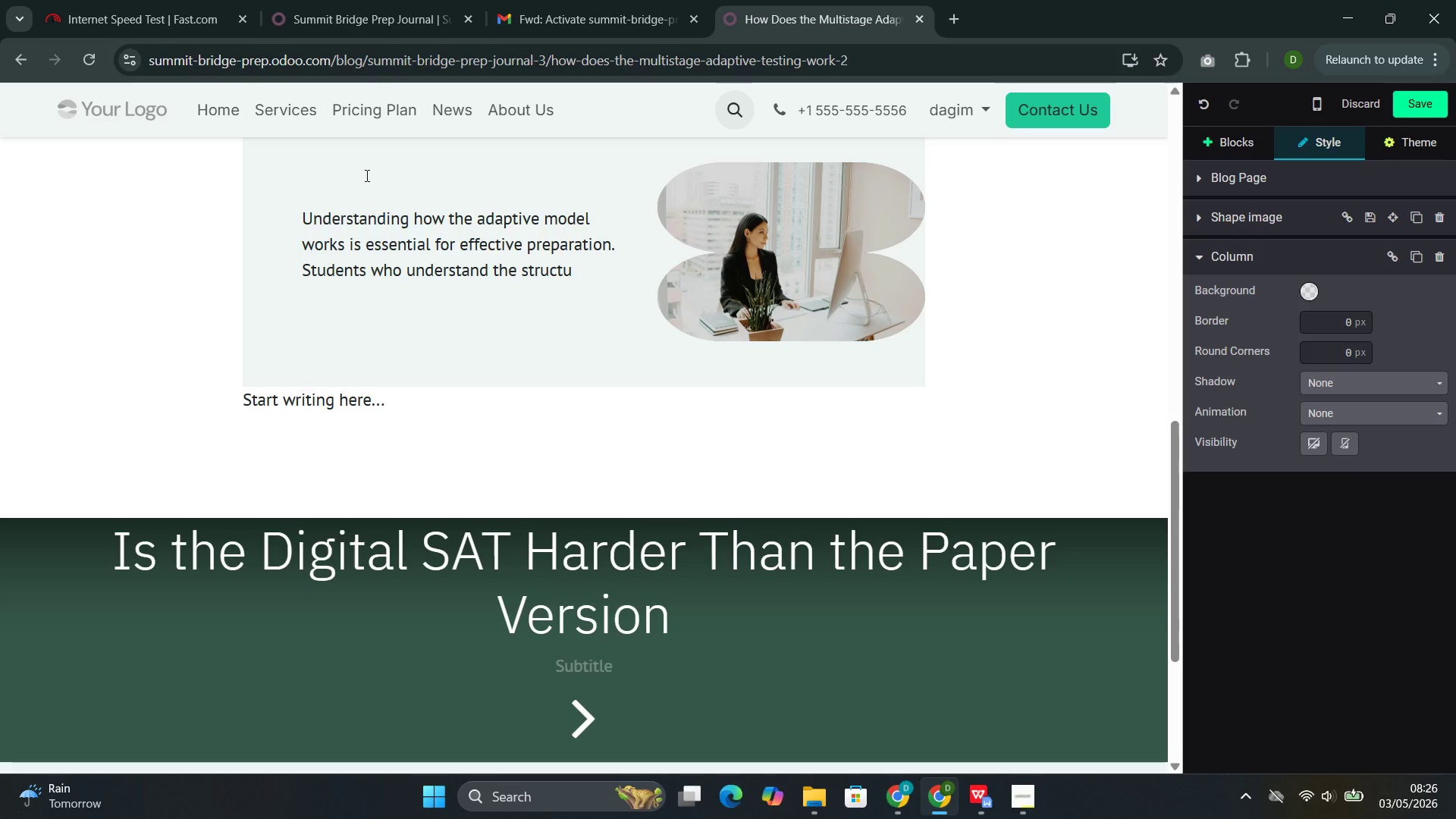 
wait(5.28)
 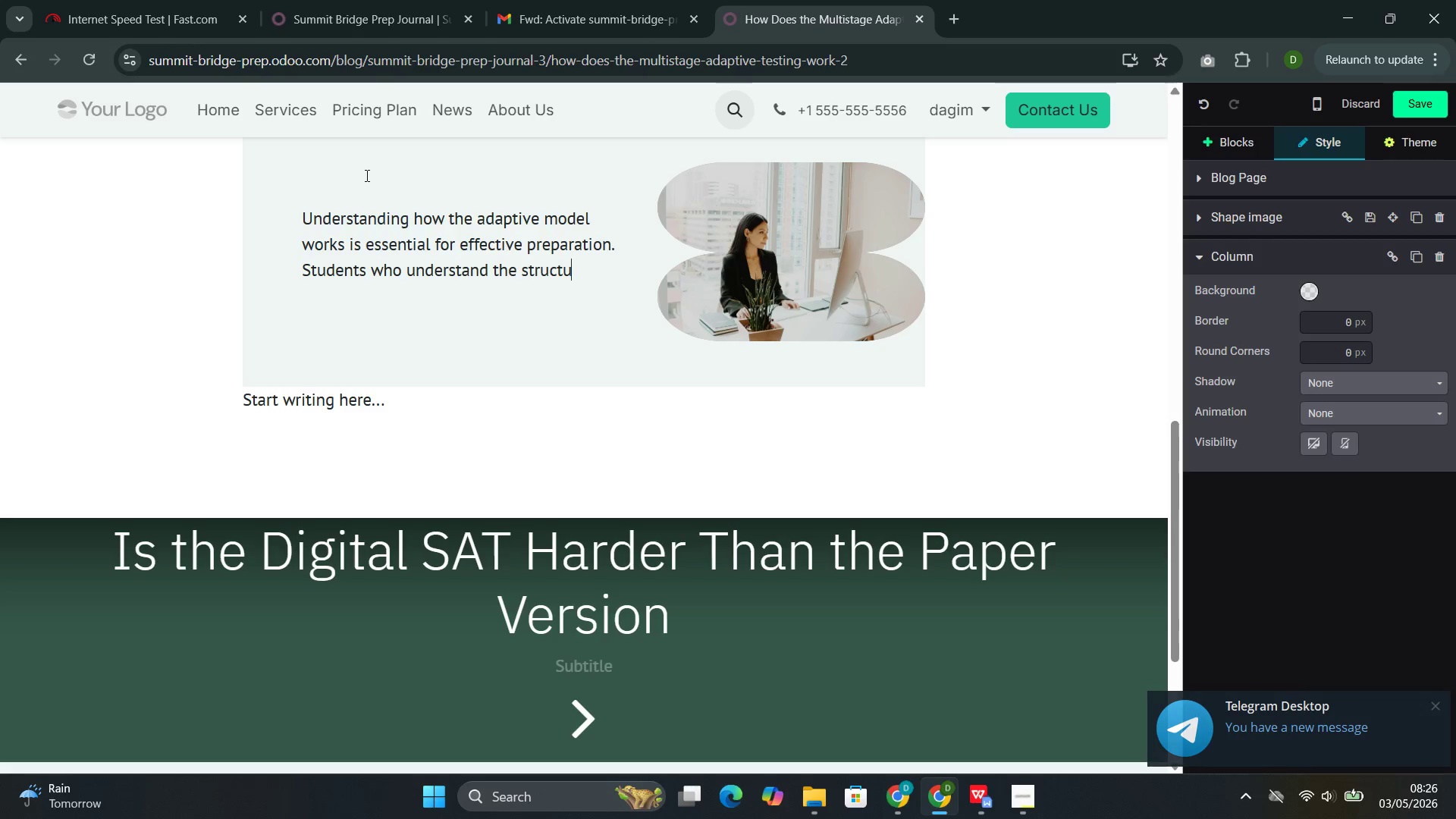 
type(re )
 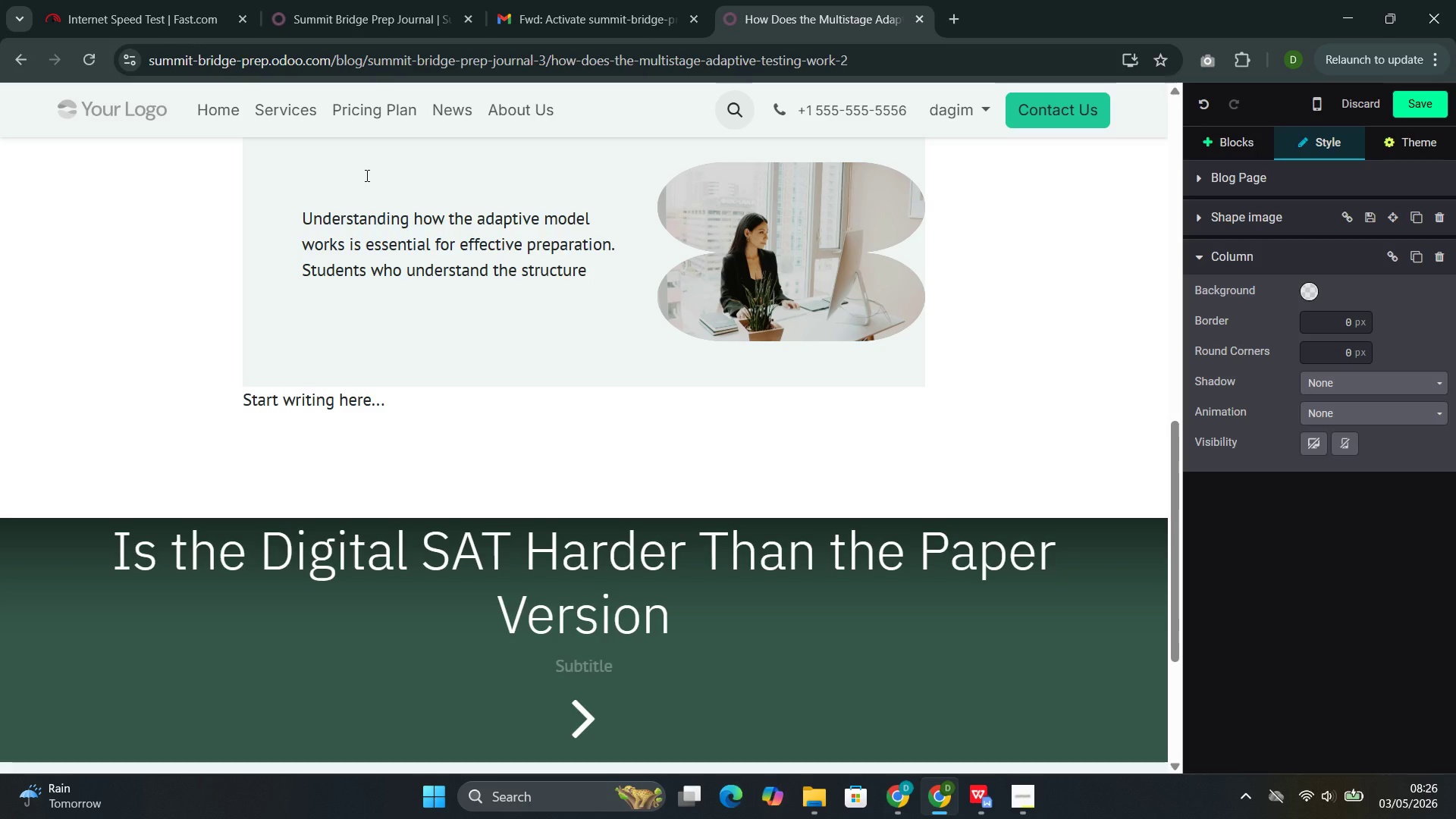 
type(cna make better decisions about )
 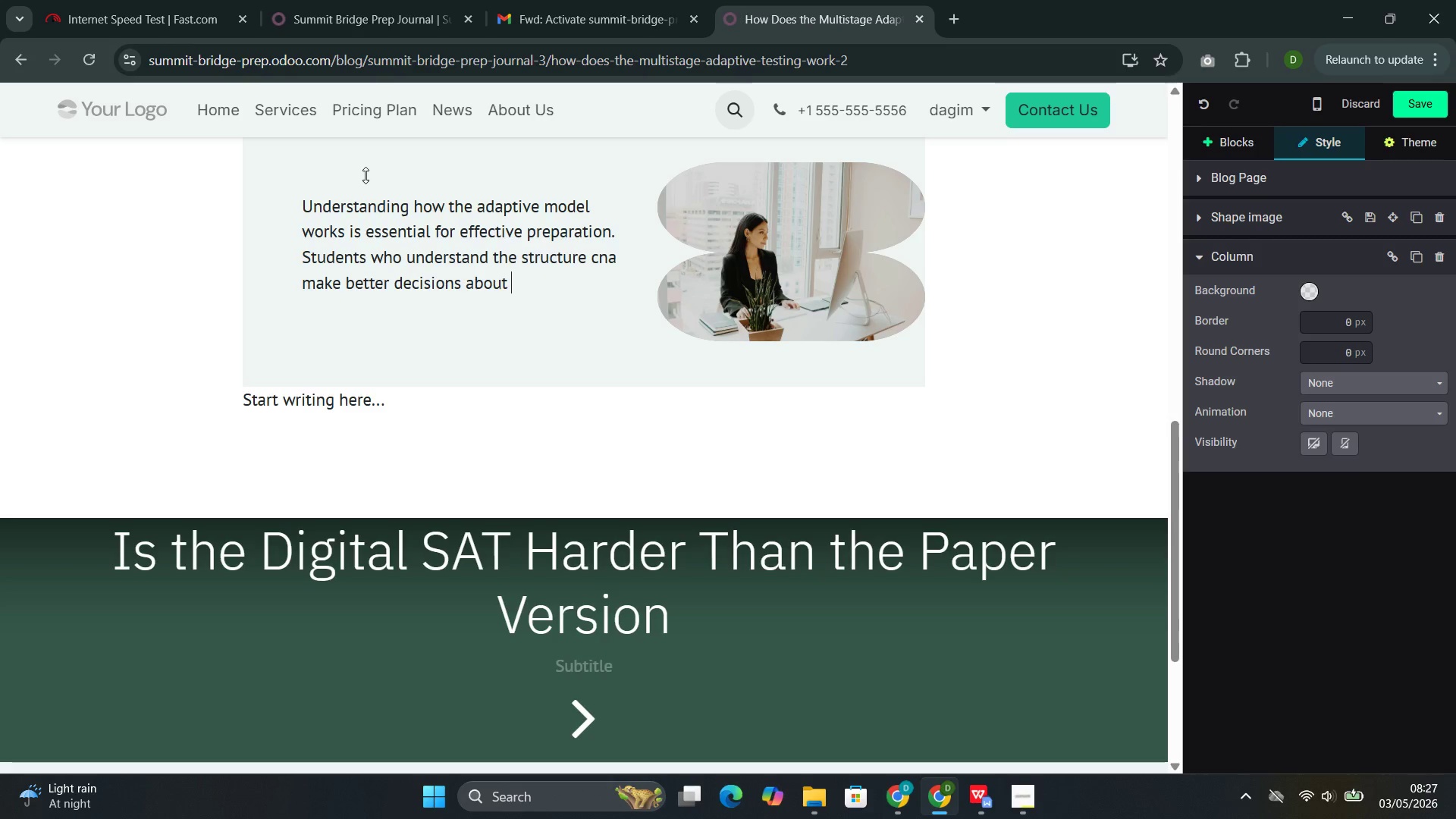 
type(pacing, focus )
key(Backspace)
type(, and ebergy)
 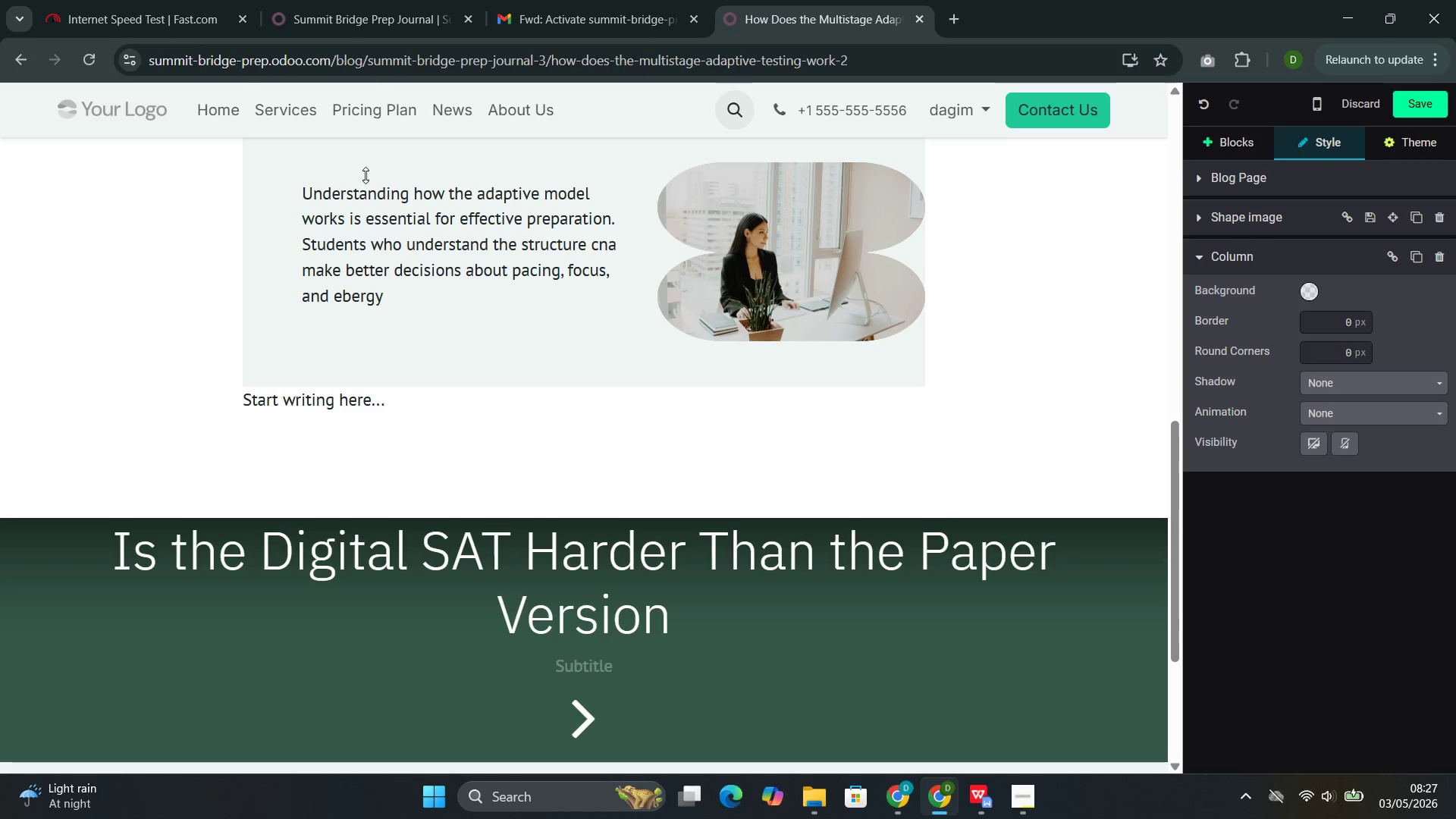 
key(ArrowLeft)
 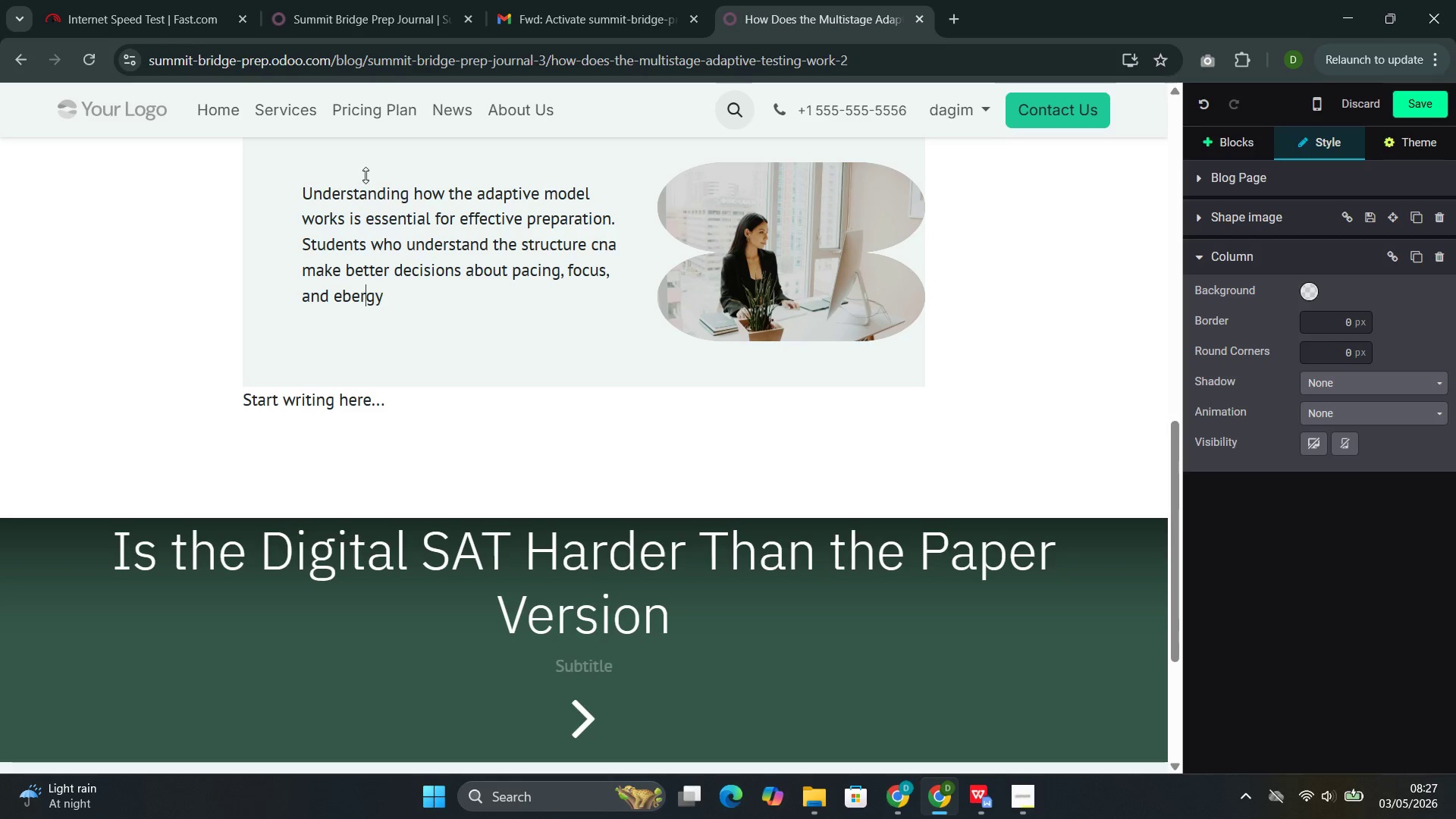 
key(ArrowLeft)
 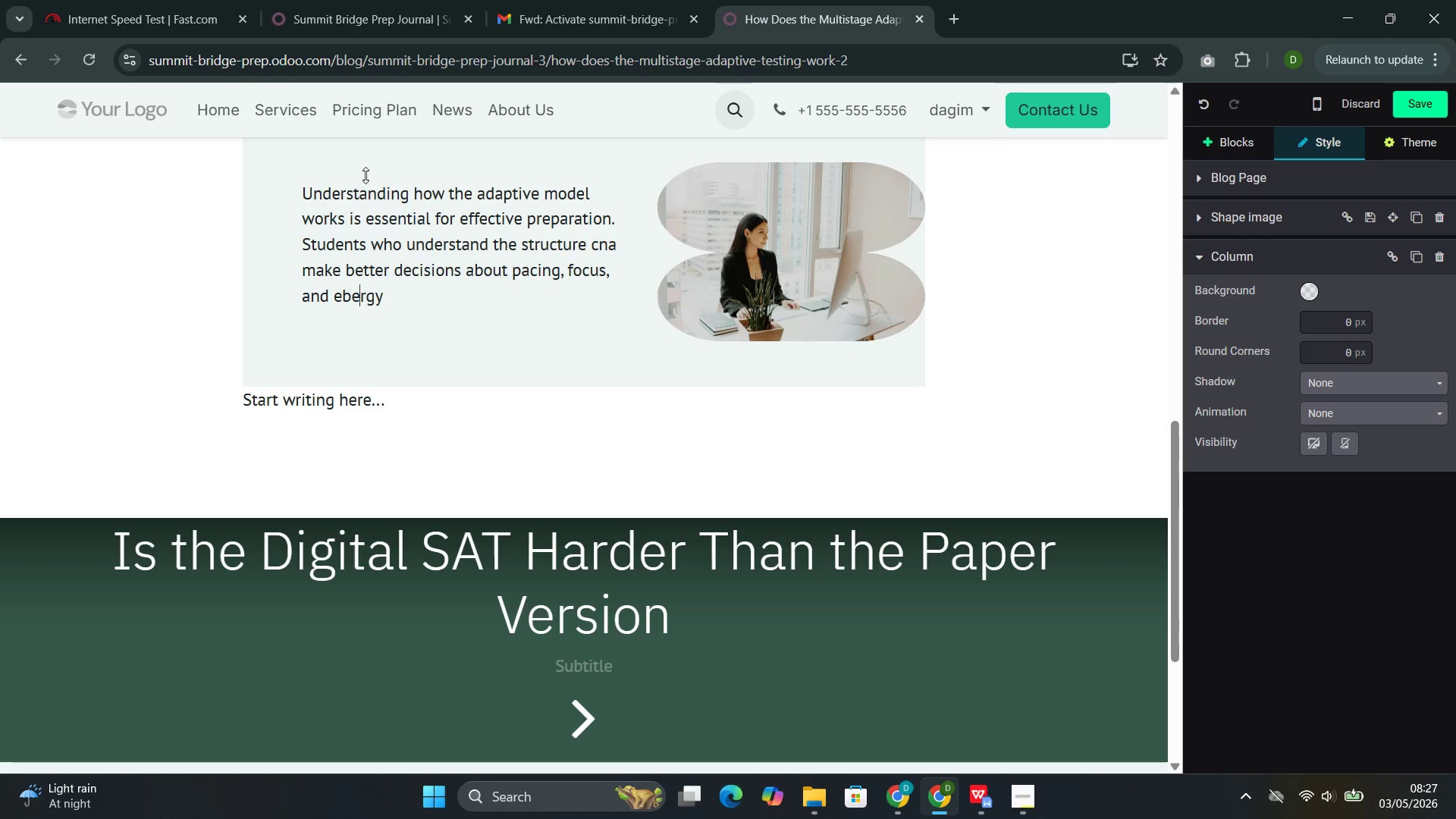 
key(ArrowLeft)
 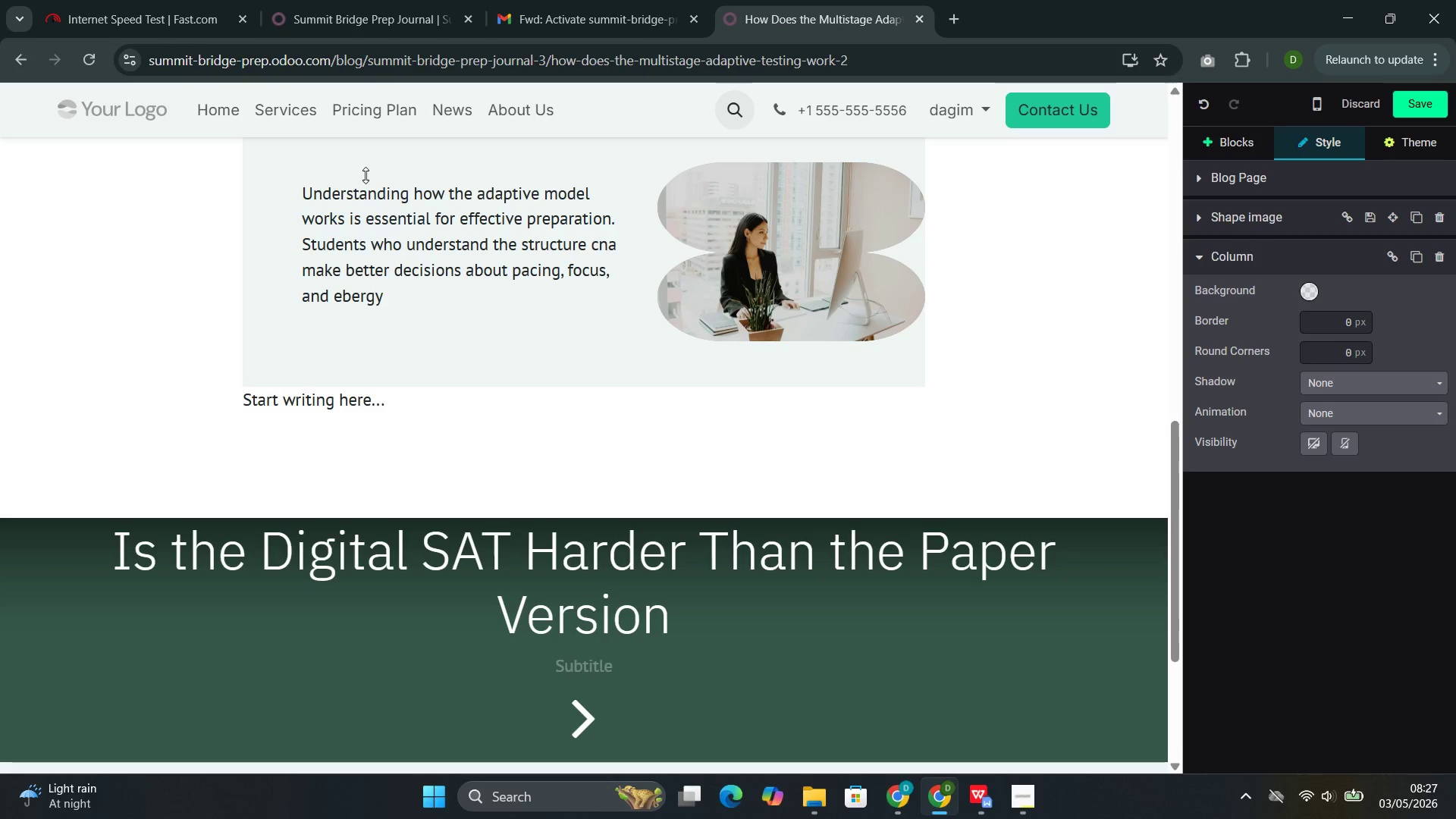 
key(ArrowRight)
 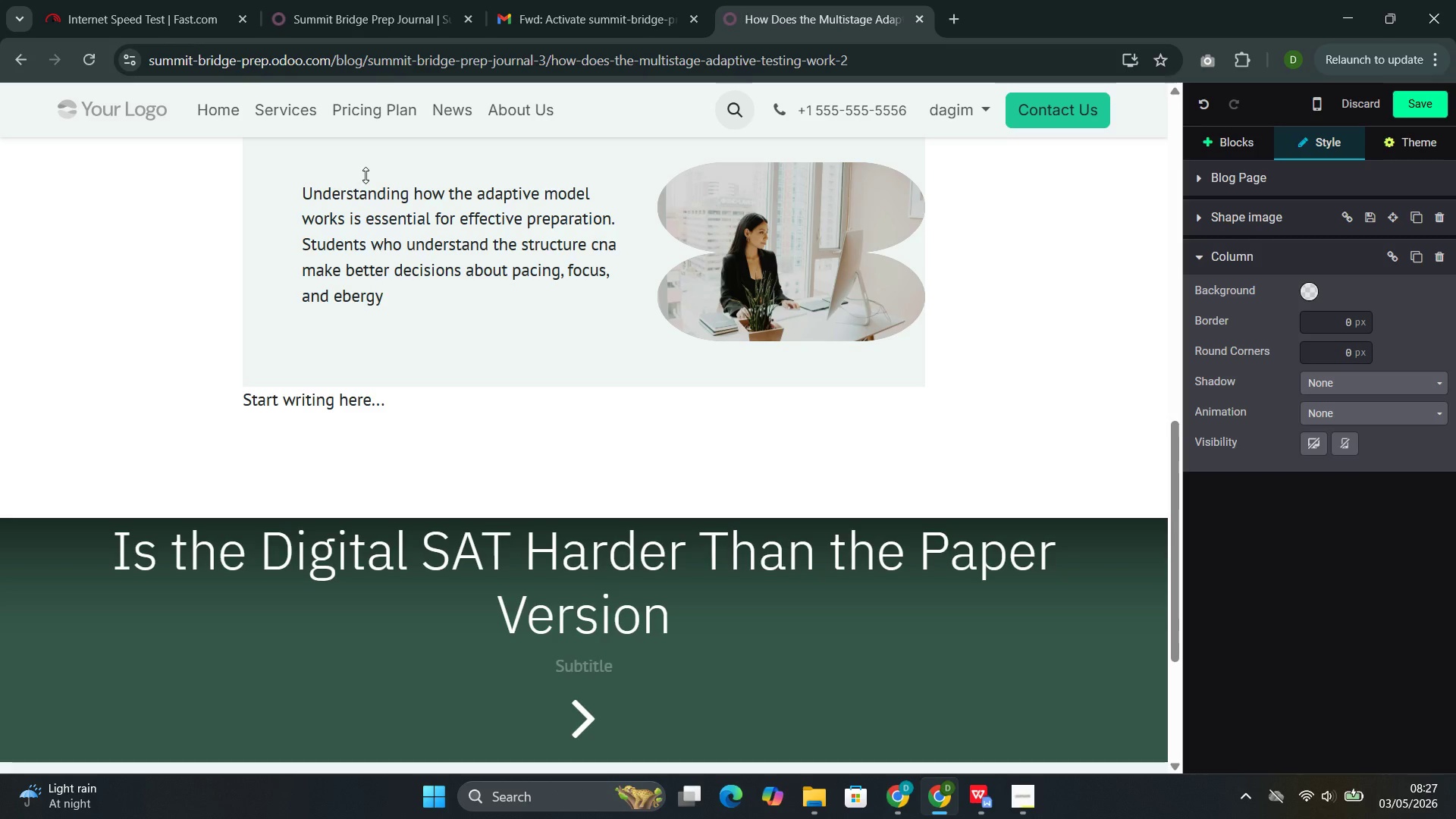 
key(Backspace)
type(n)
key(Backspace)
key(Backspace)
key(Backspace)
type(ner)
 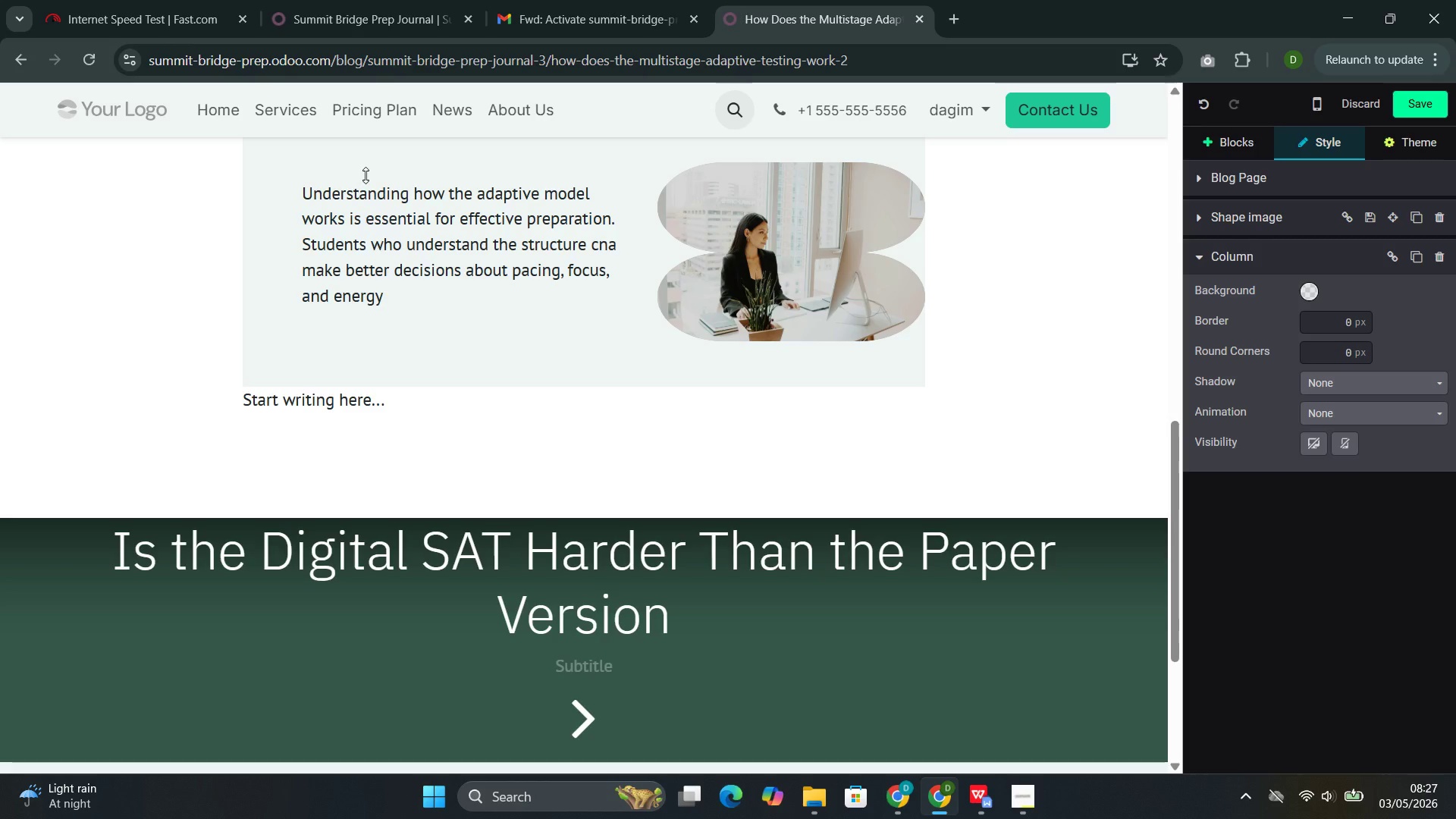 
key(ArrowRight)
 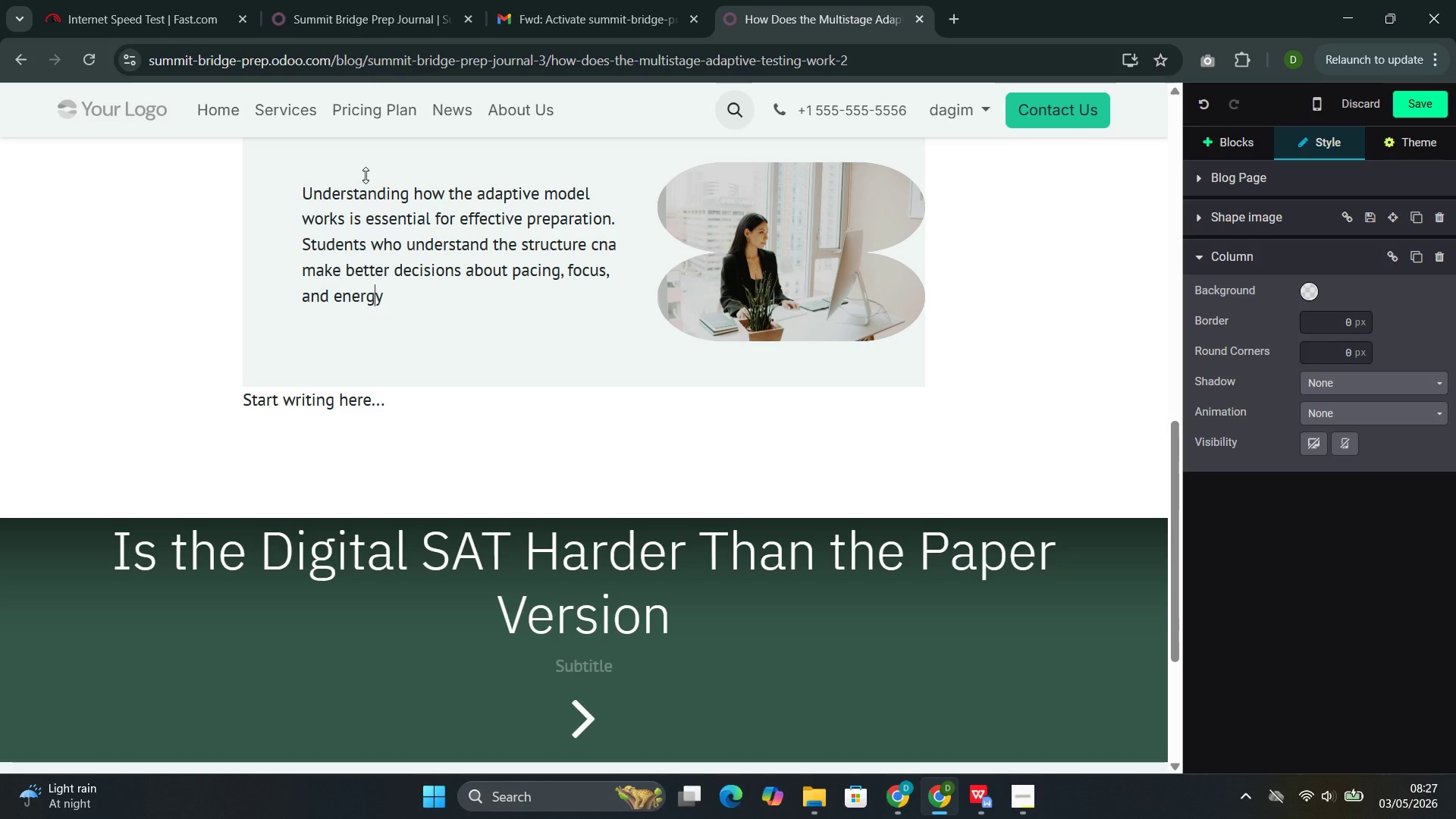 
key(ArrowRight)
 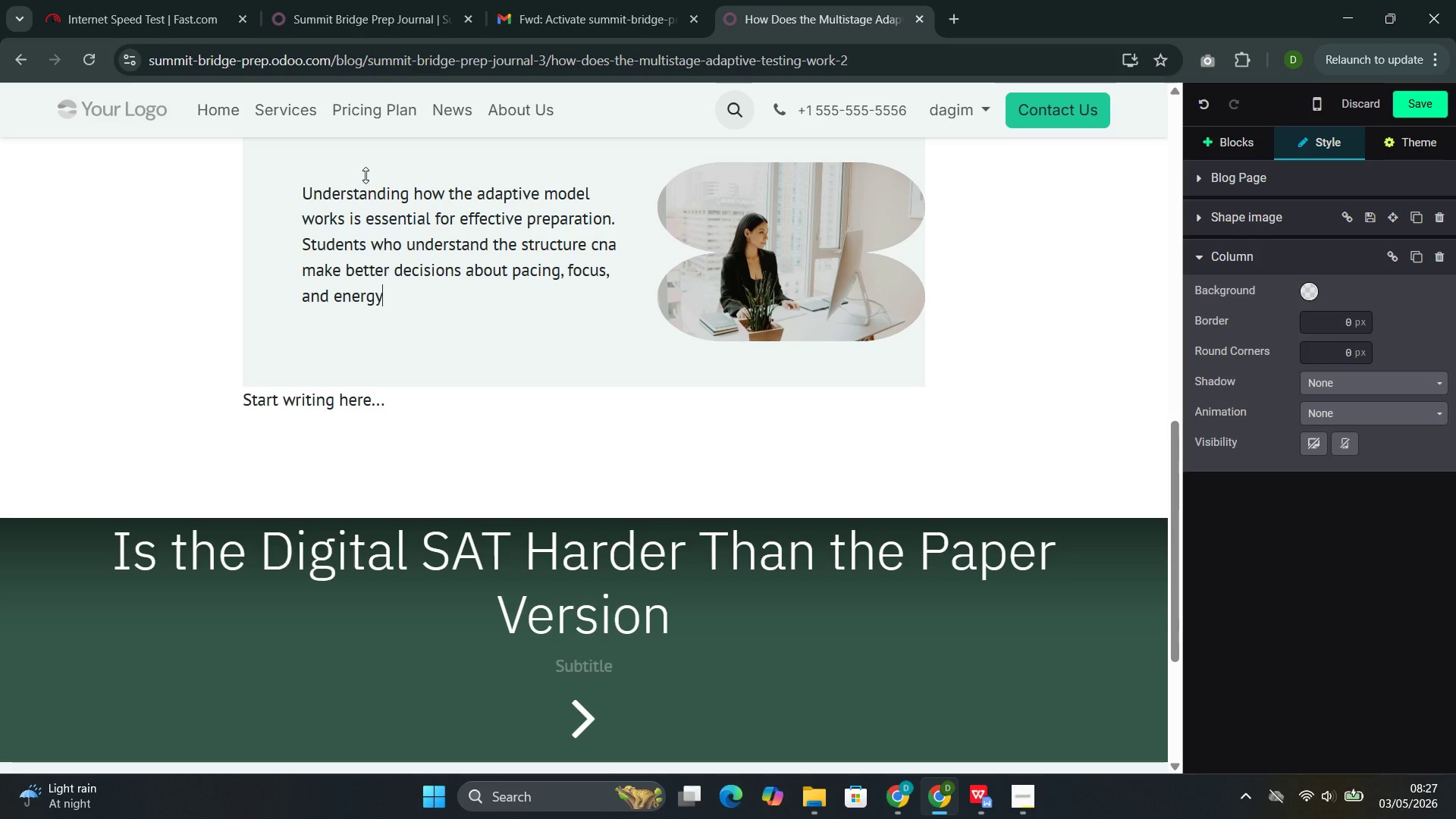 
type( management during the test.)
 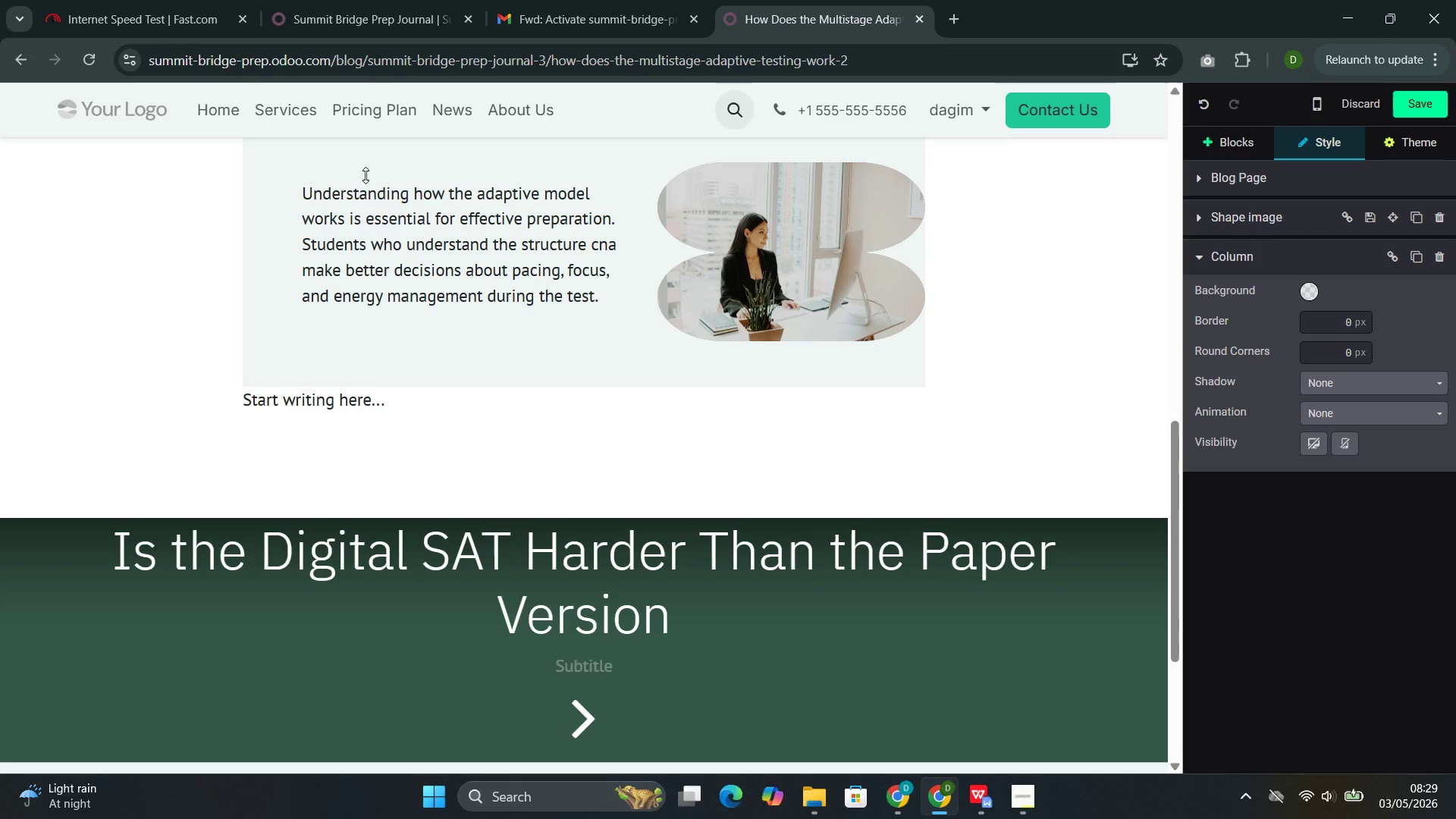 
wait(88.2)
 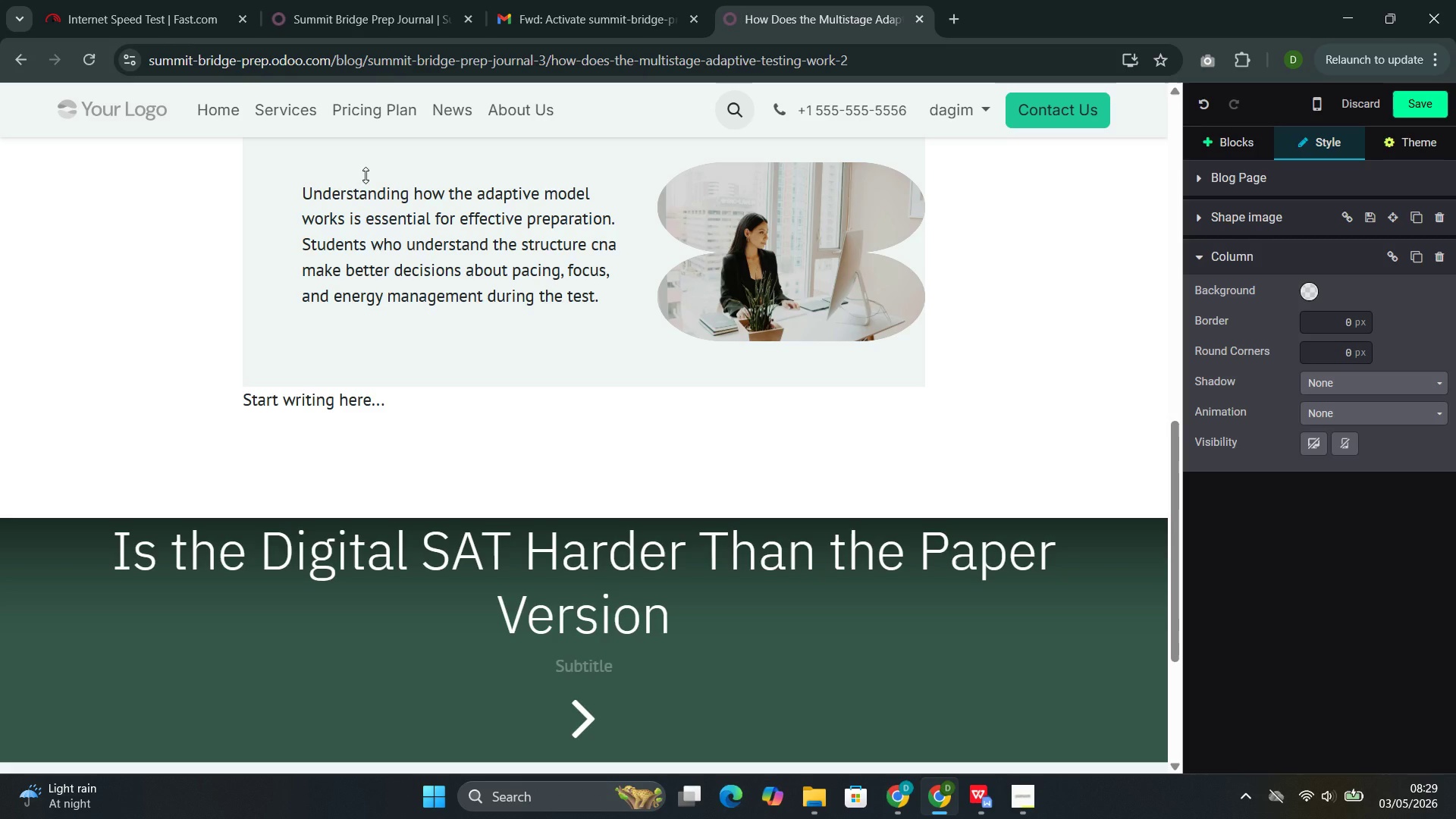 
type( At Summit Bridge Prep, we r)
key(Backspace)
type(teach adaptive test )
key(Backspace)
type(-taking stratr)
key(Backspace)
type(egies as a core o)
key(Backspace)
type(part)
 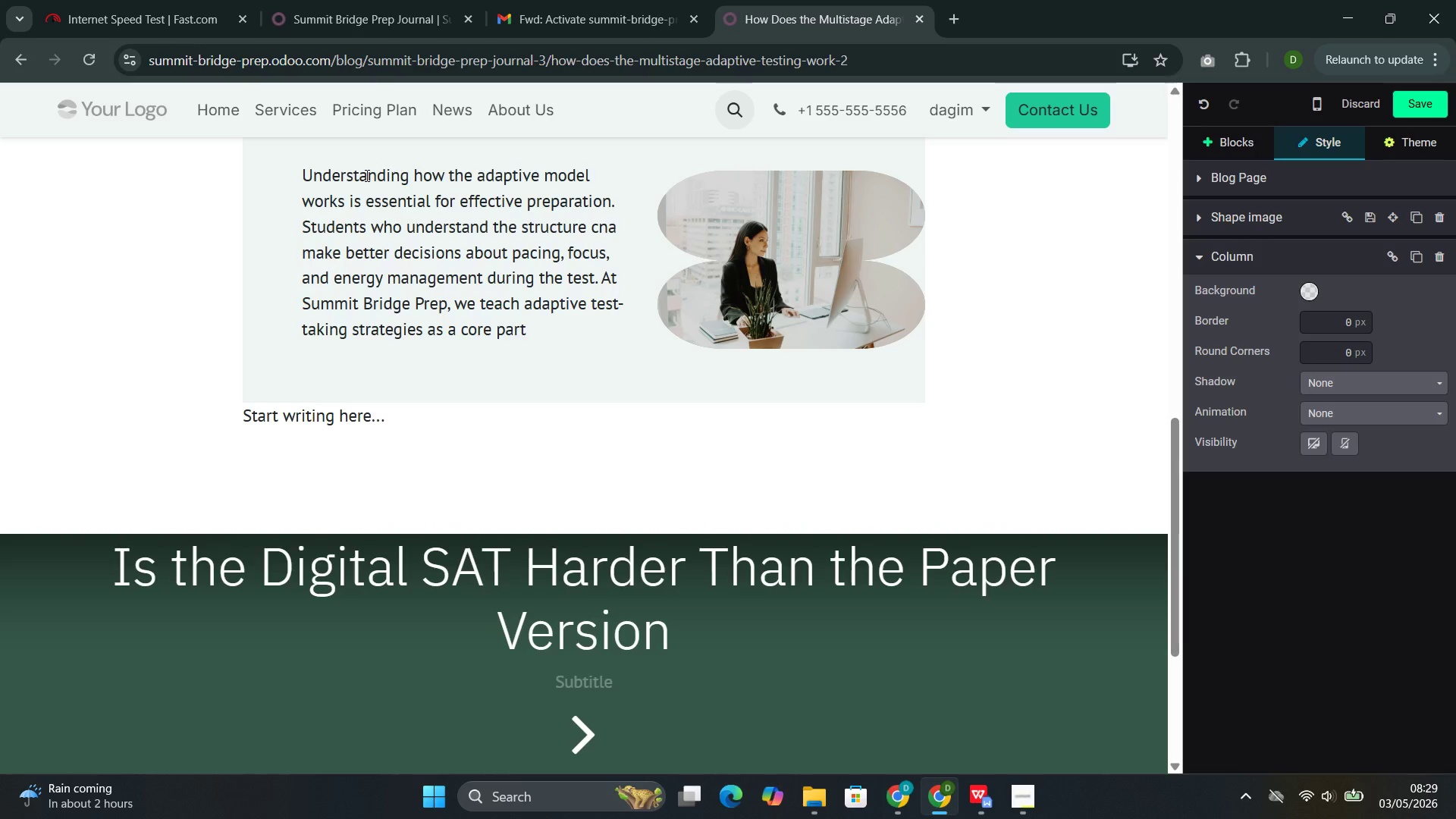 
wait(41.97)
 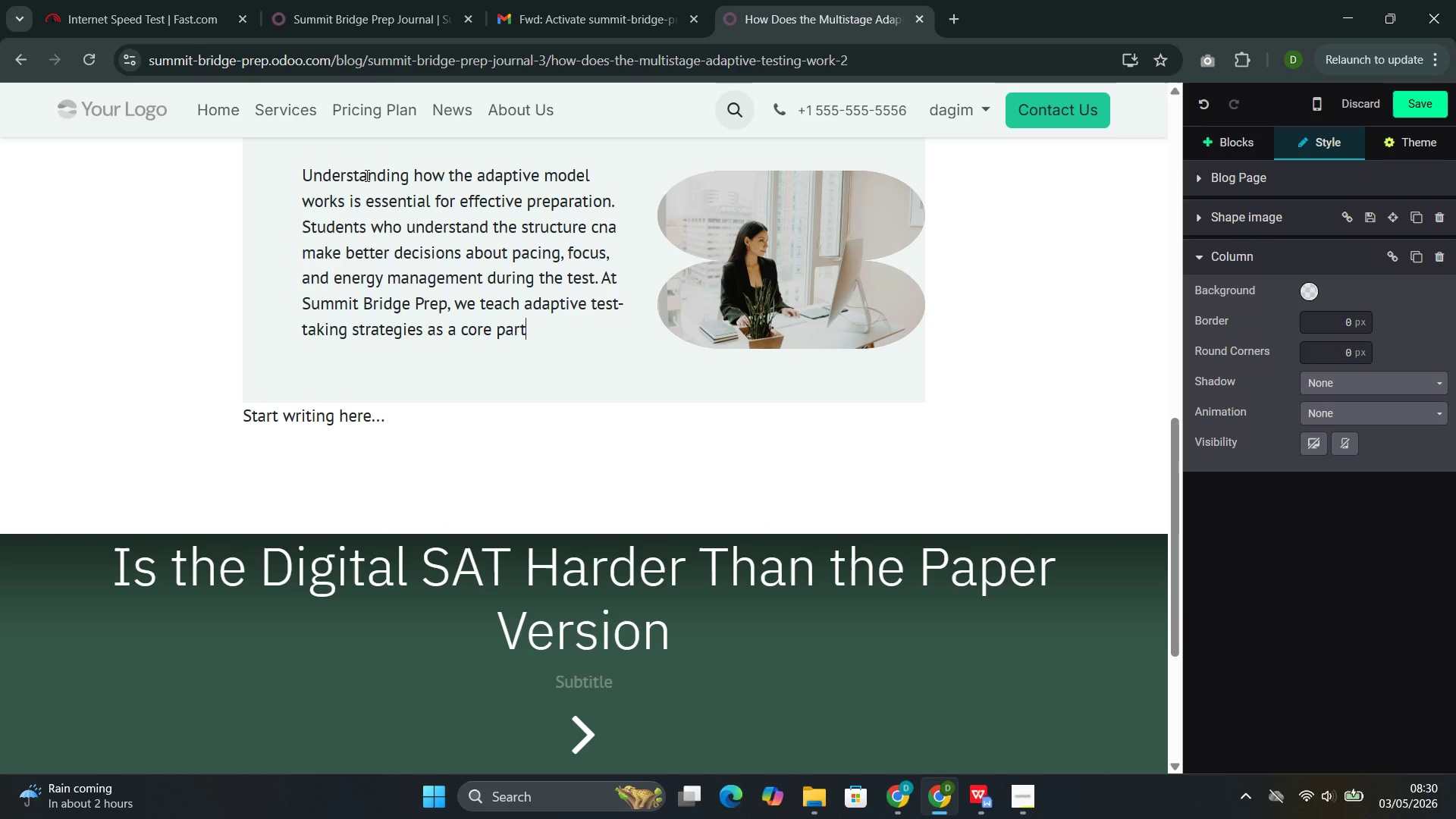 
type( of our Do)
key(Backspace)
type(igital SAT prepara)
 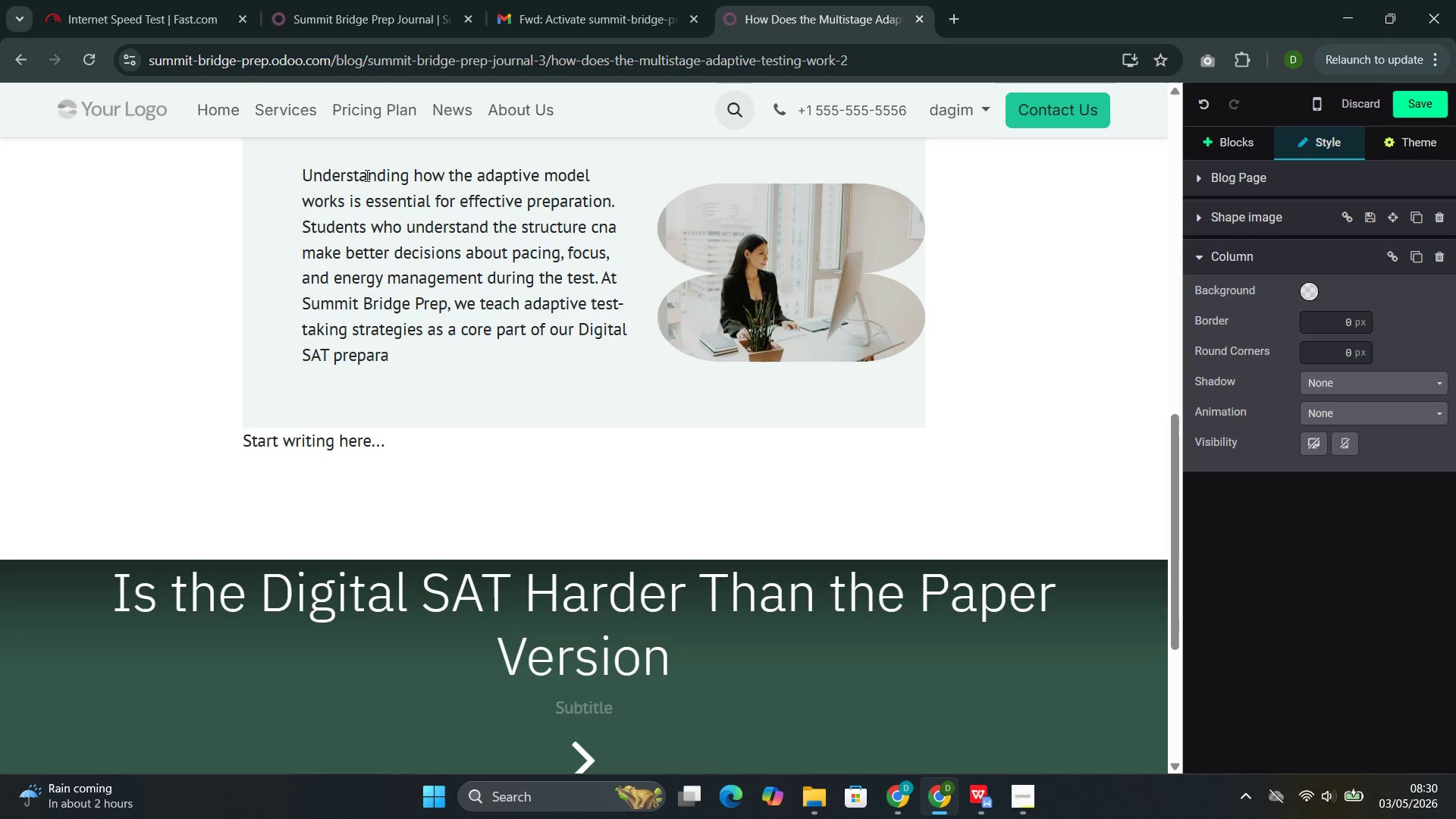 
wait(6.55)
 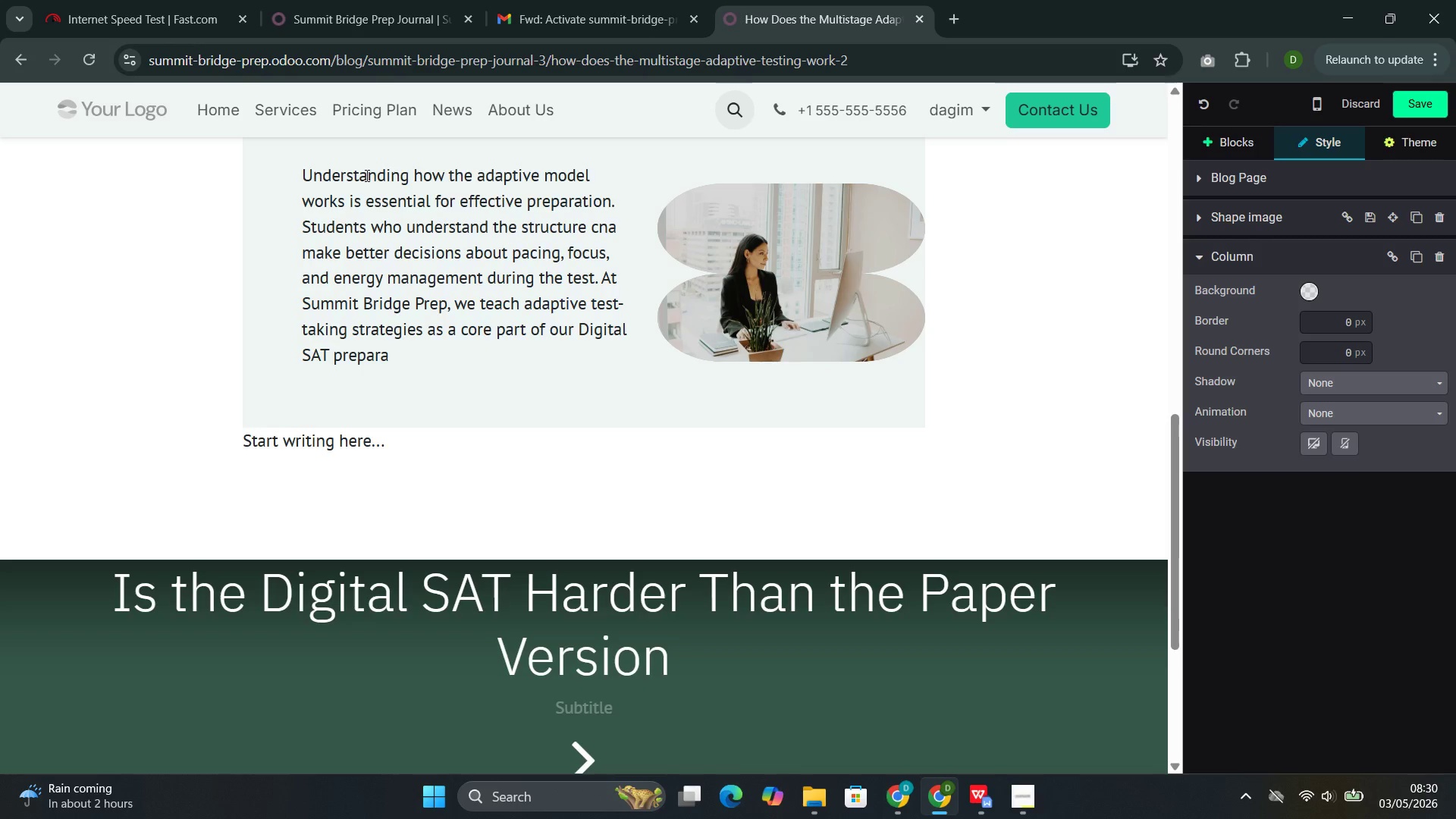 
type(tion)
 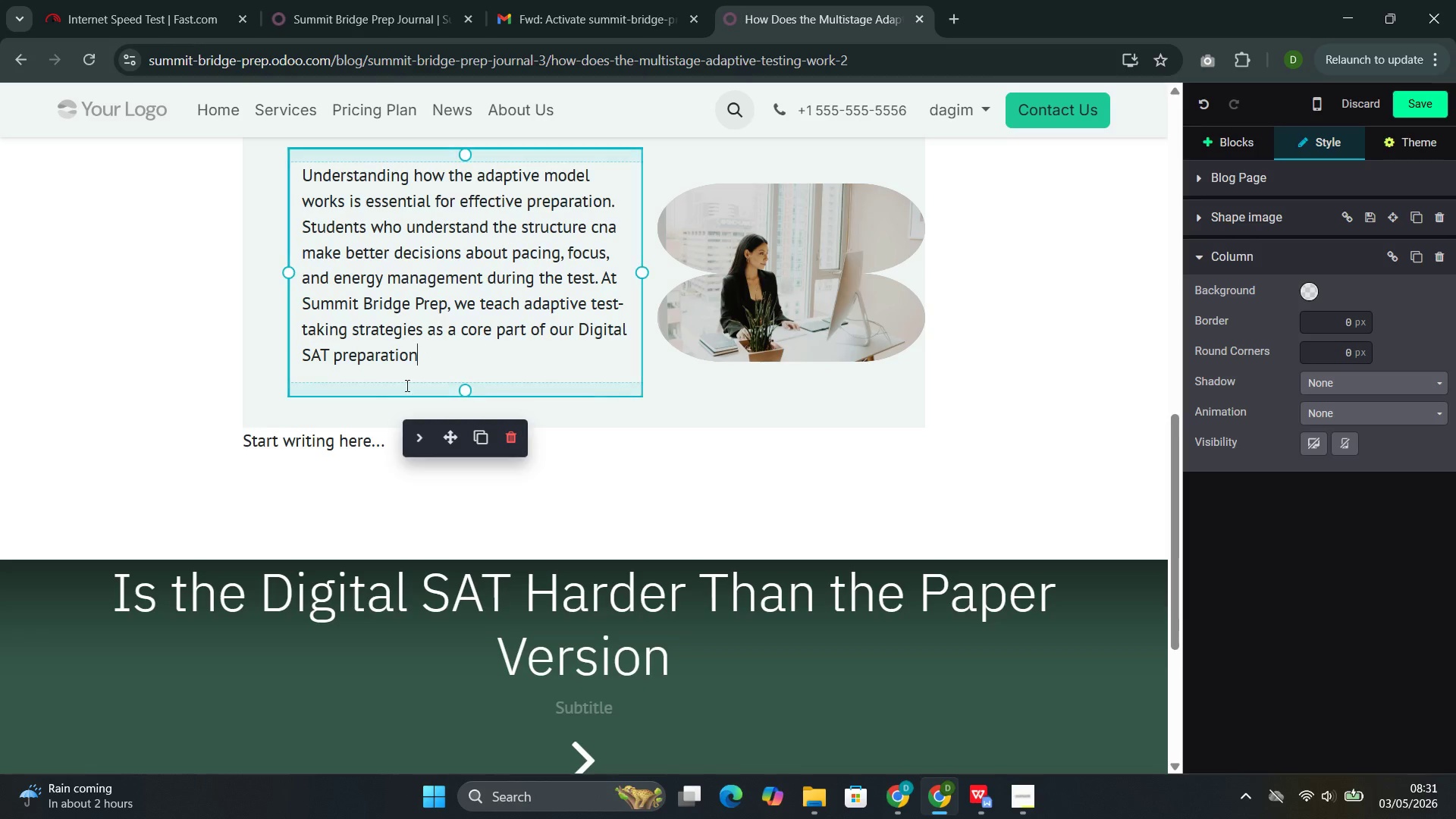 
left_click_drag(start_coordinate=[394, 445], to_coordinate=[256, 450])
 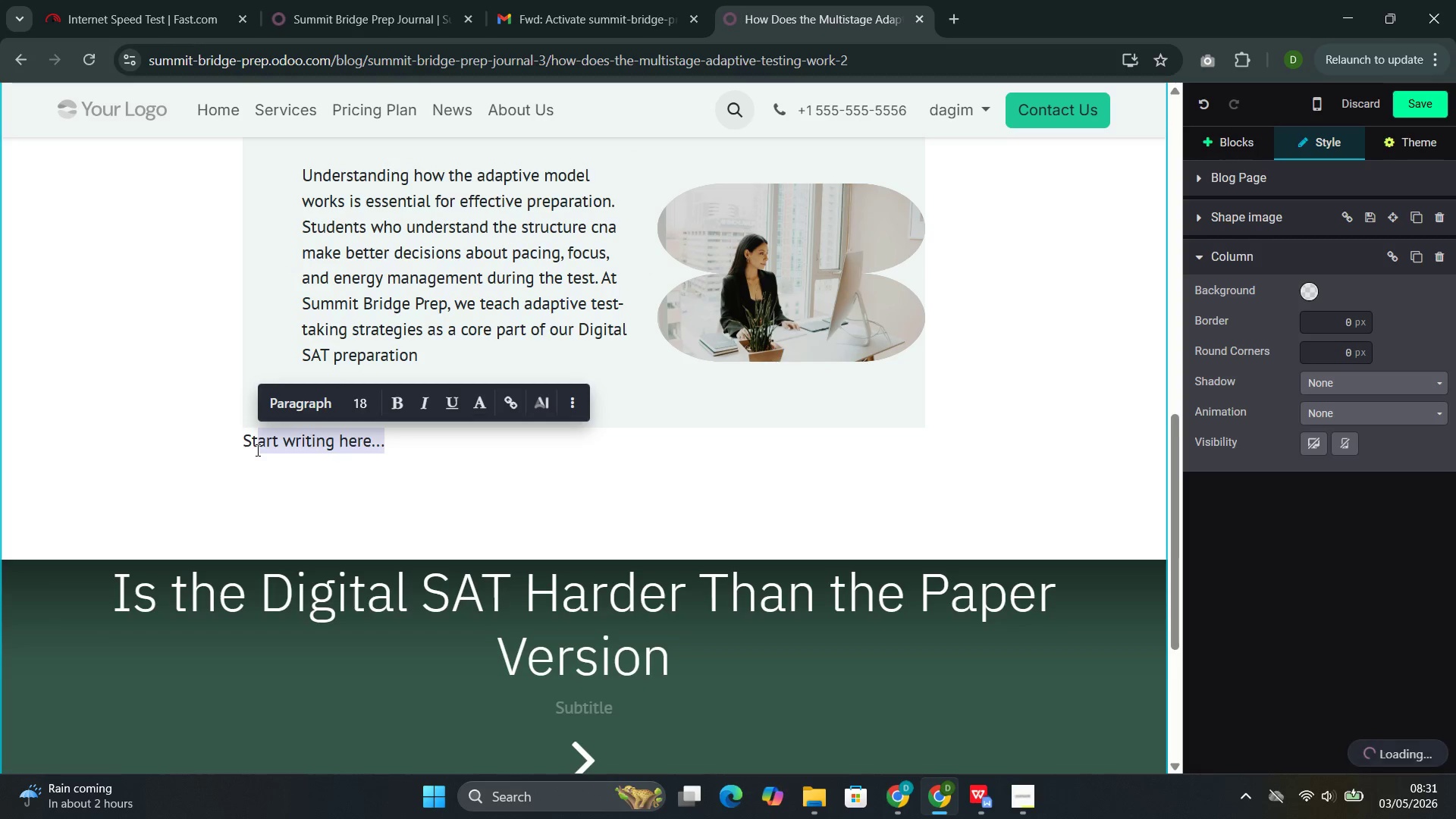 
key(Backspace)
 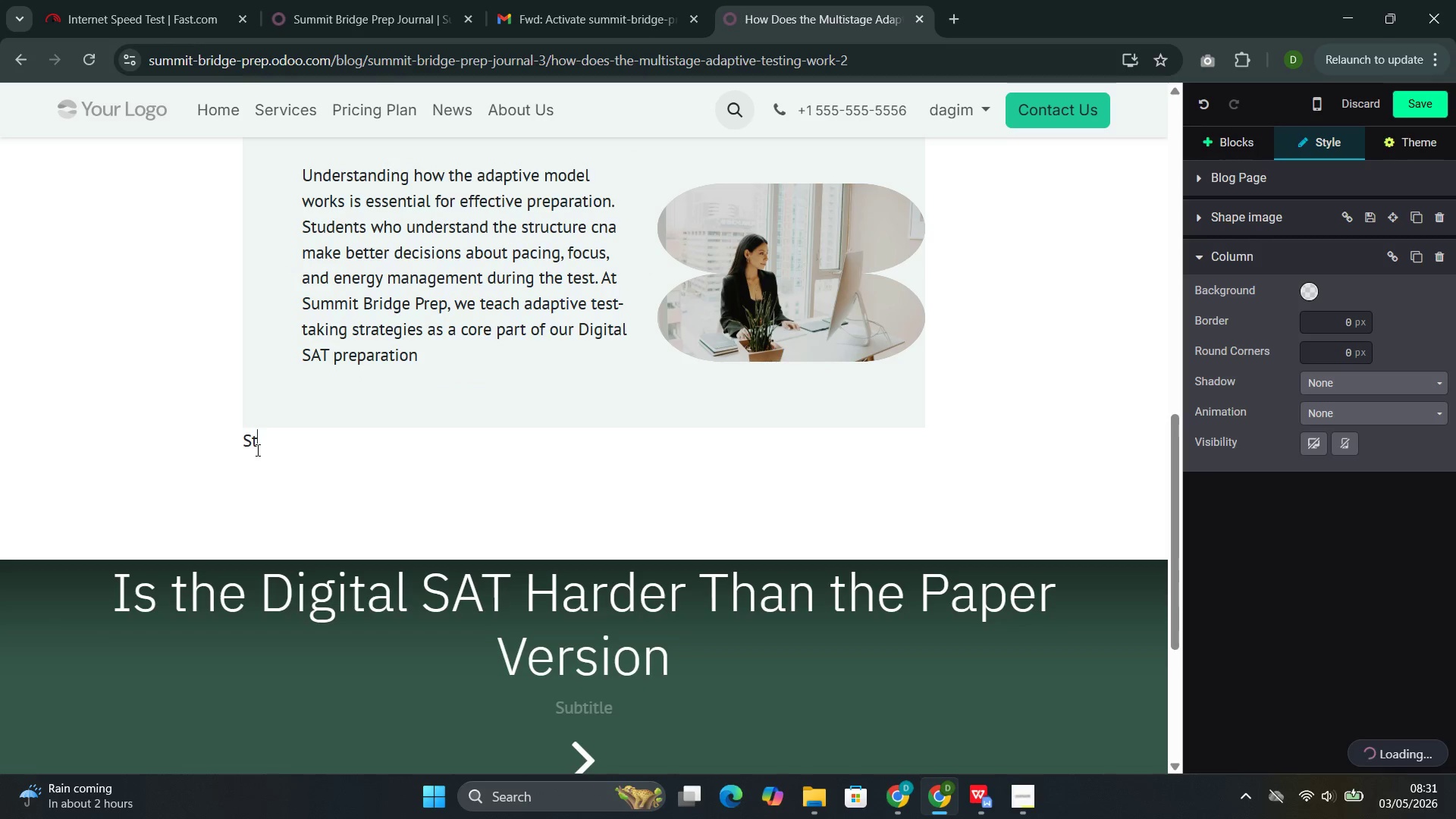 
key(Backspace)
 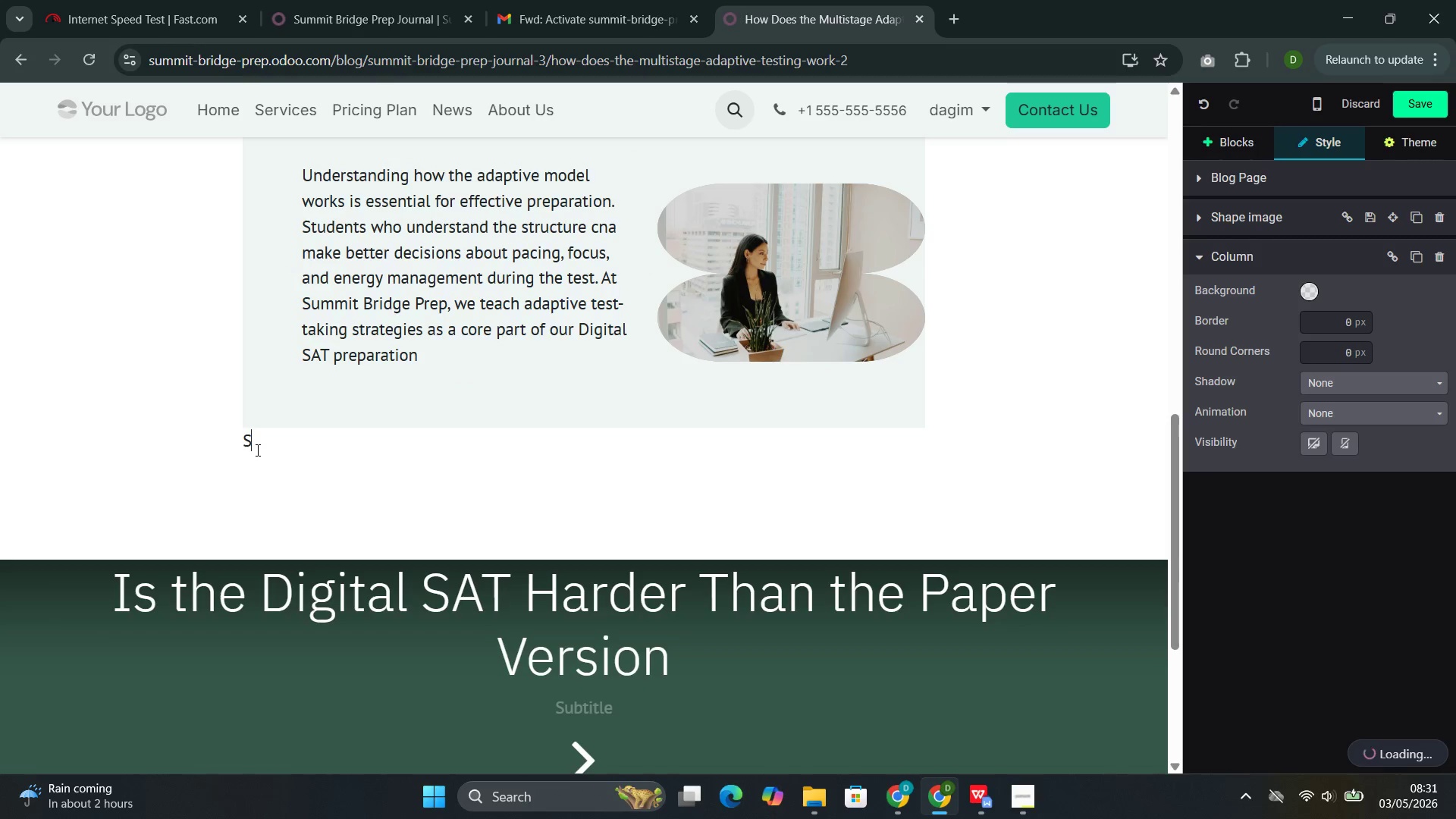 
key(Backspace)
 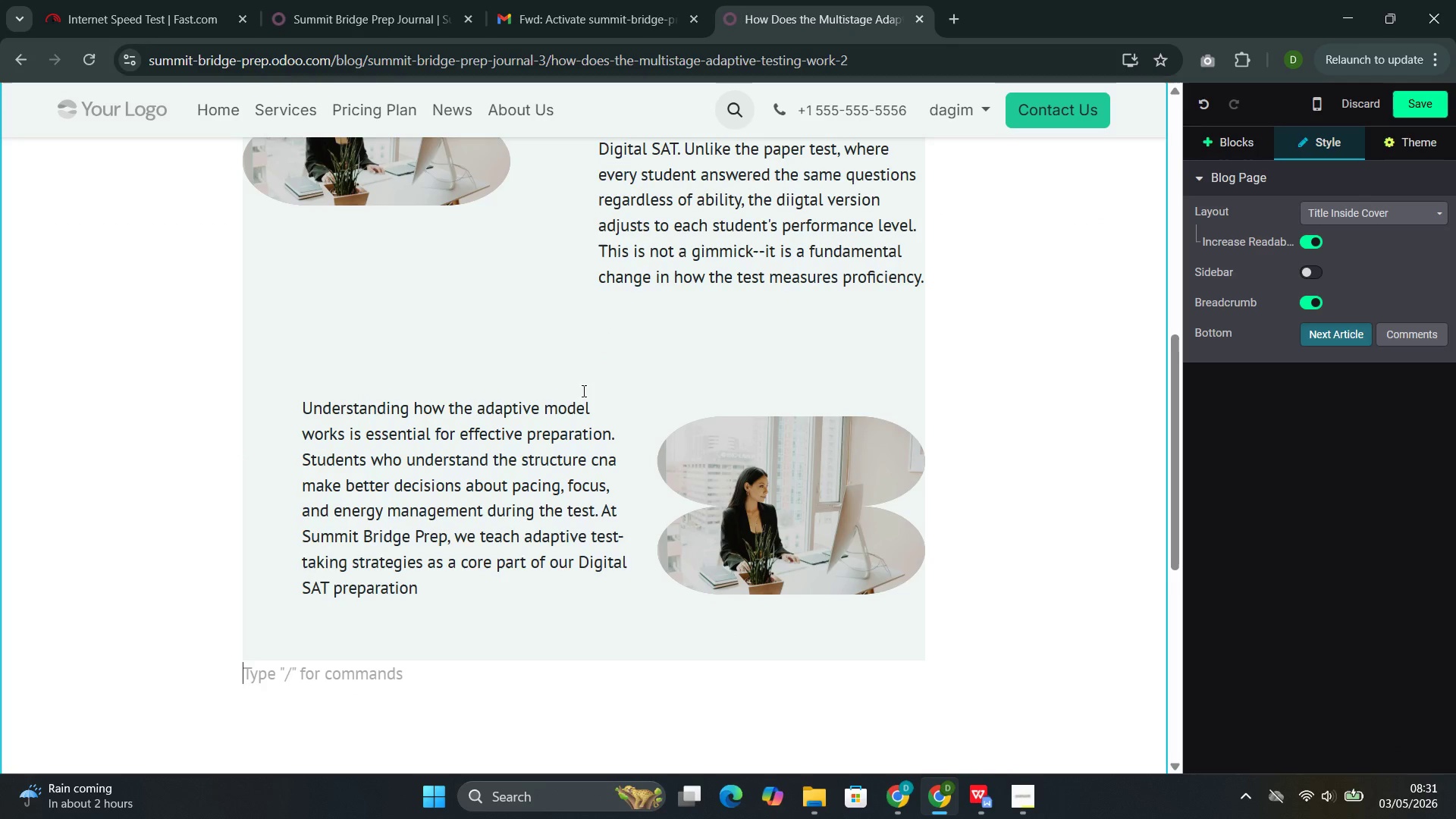 
wait(9.58)
 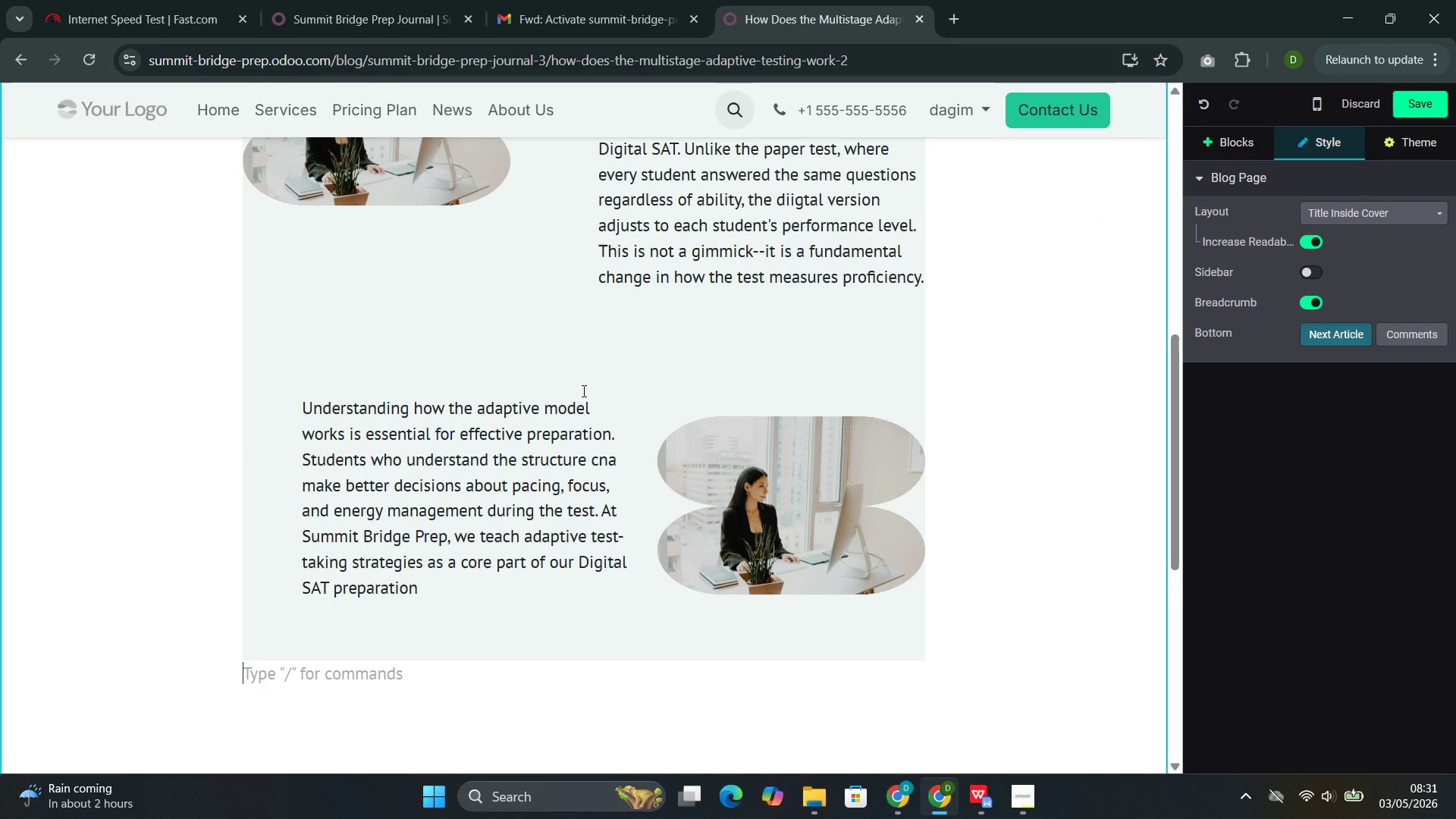 
left_click([1246, 141])
 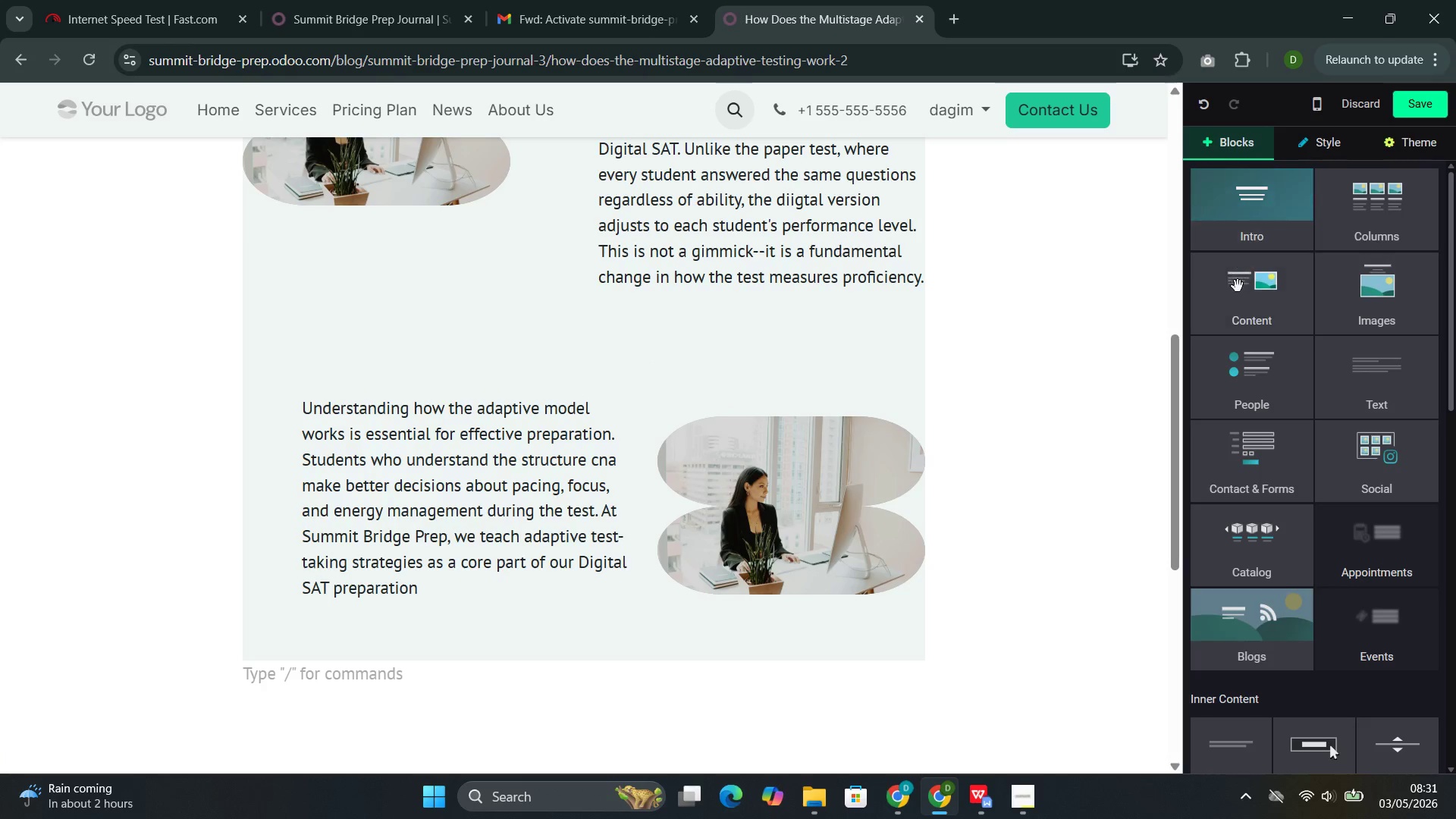 
left_click([1238, 292])
 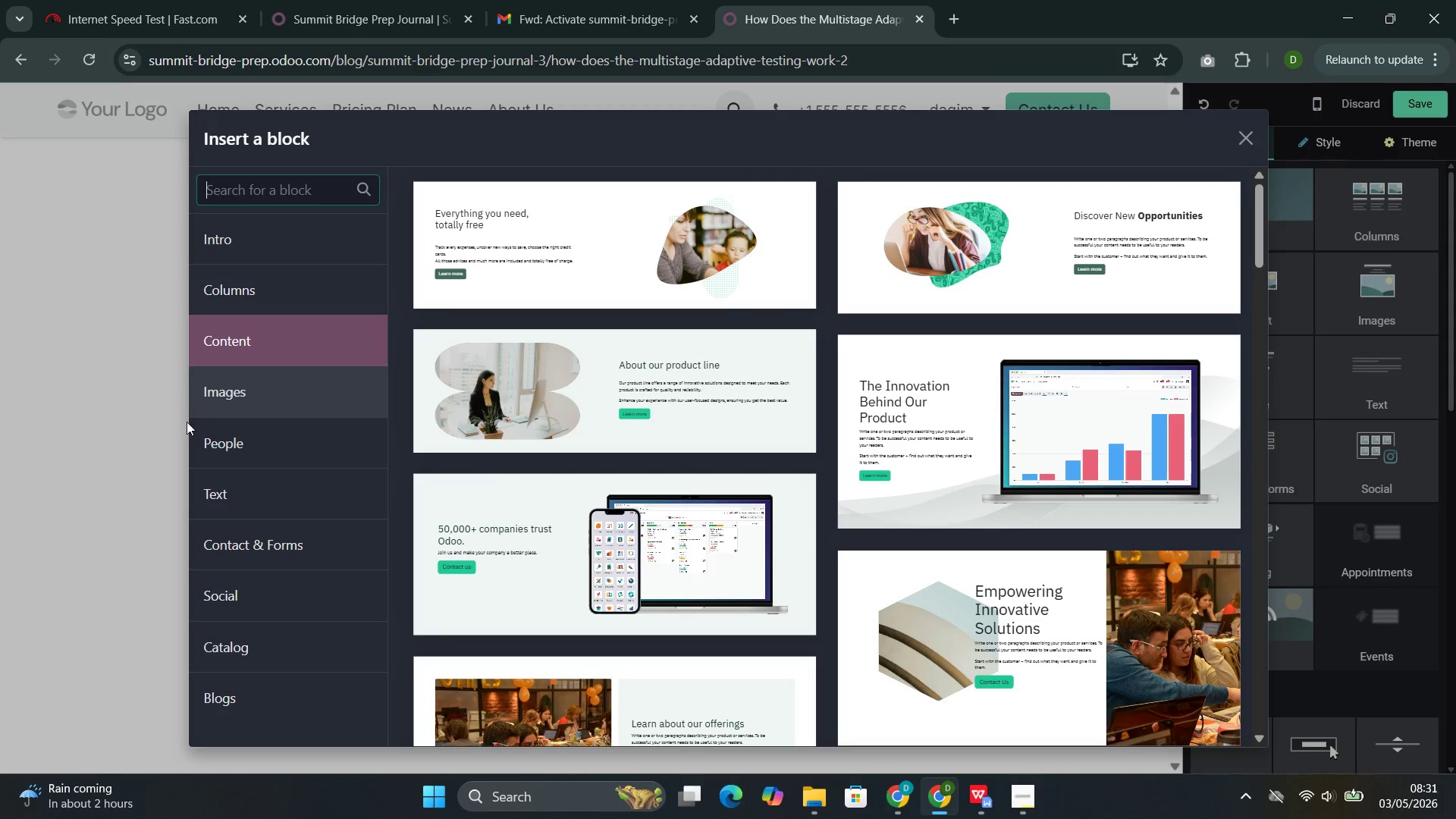 
left_click([231, 492])
 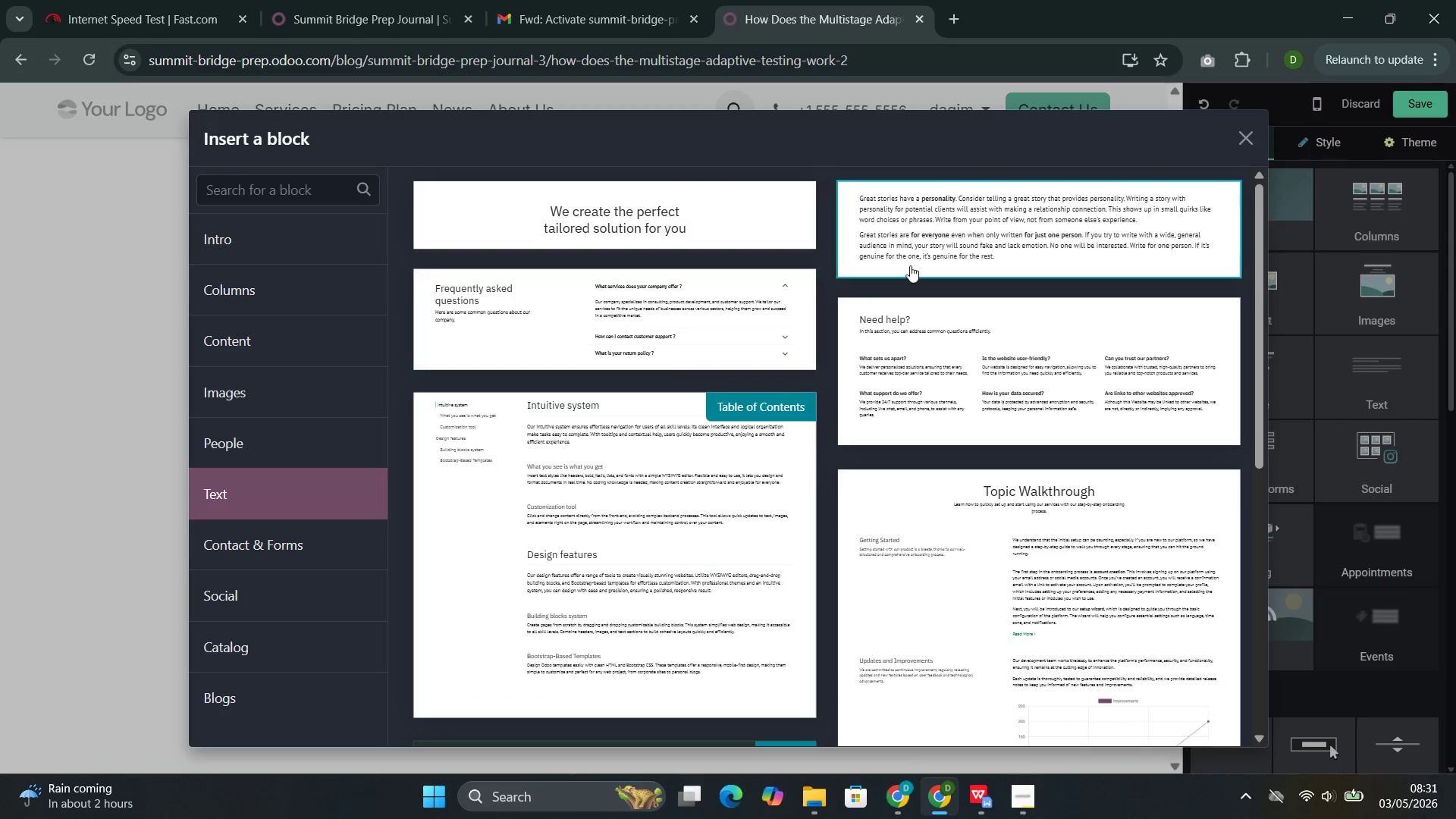 
left_click([909, 265])
 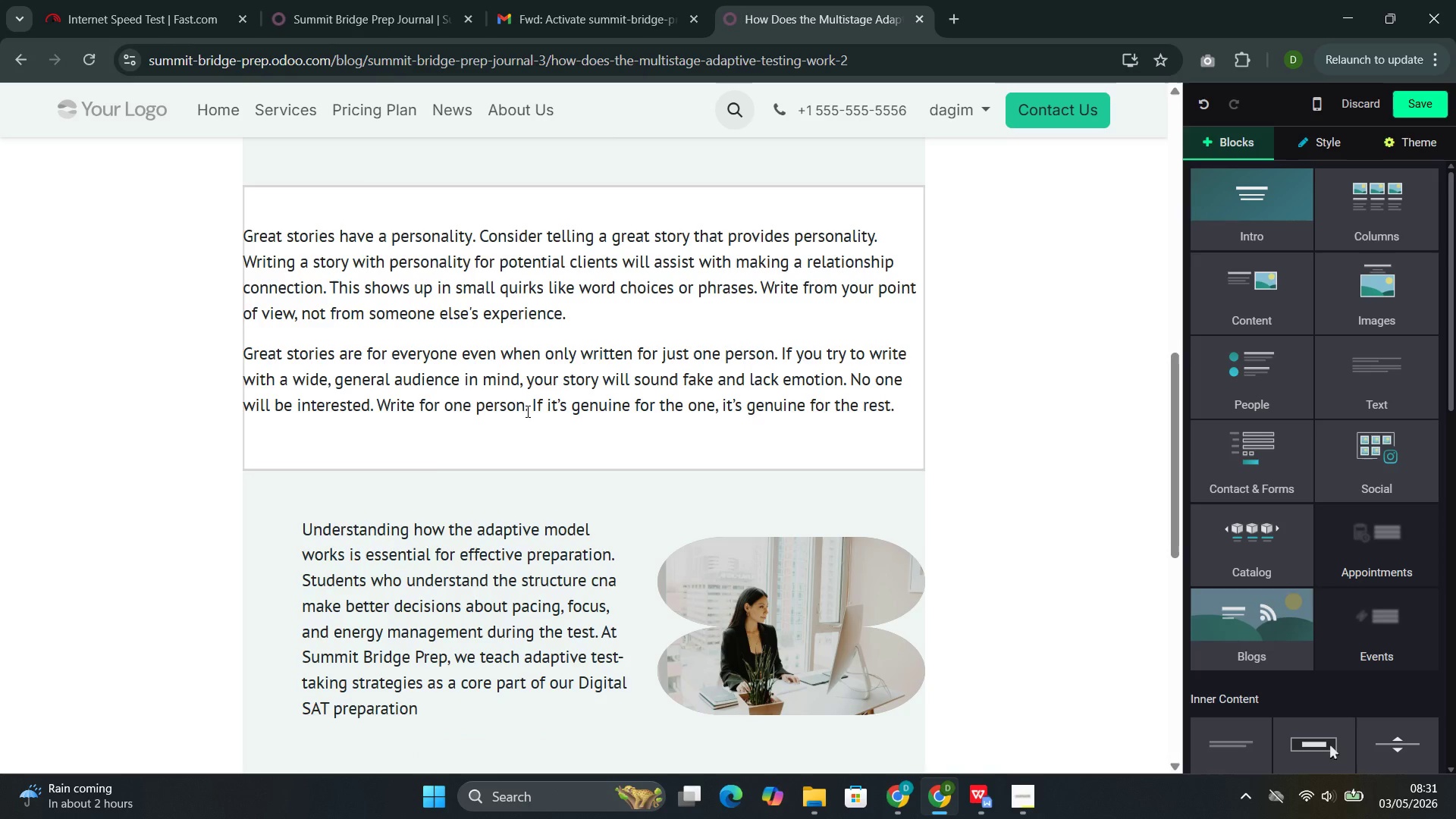 
key(Control+Z)
 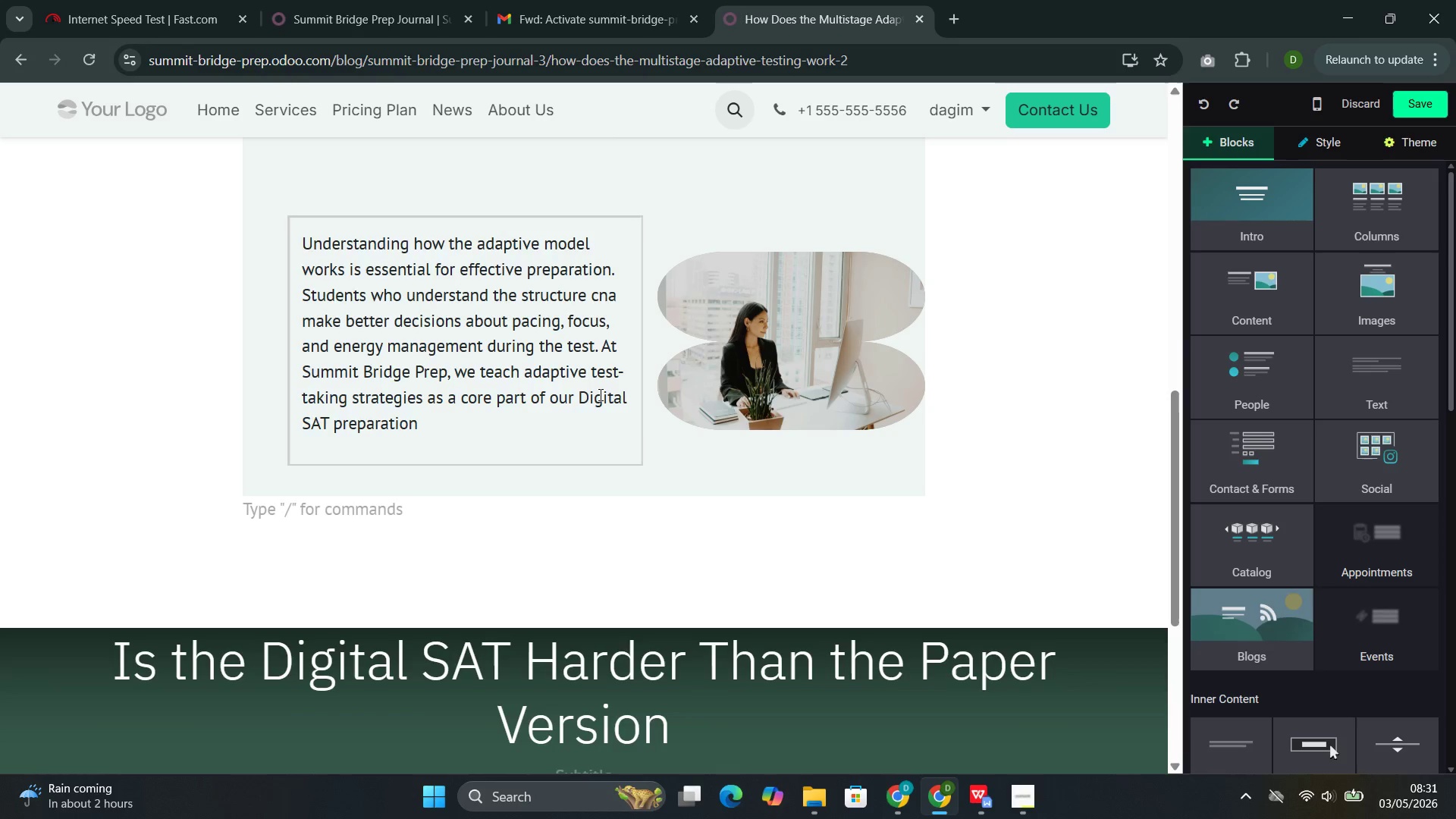 
left_click([599, 394])
 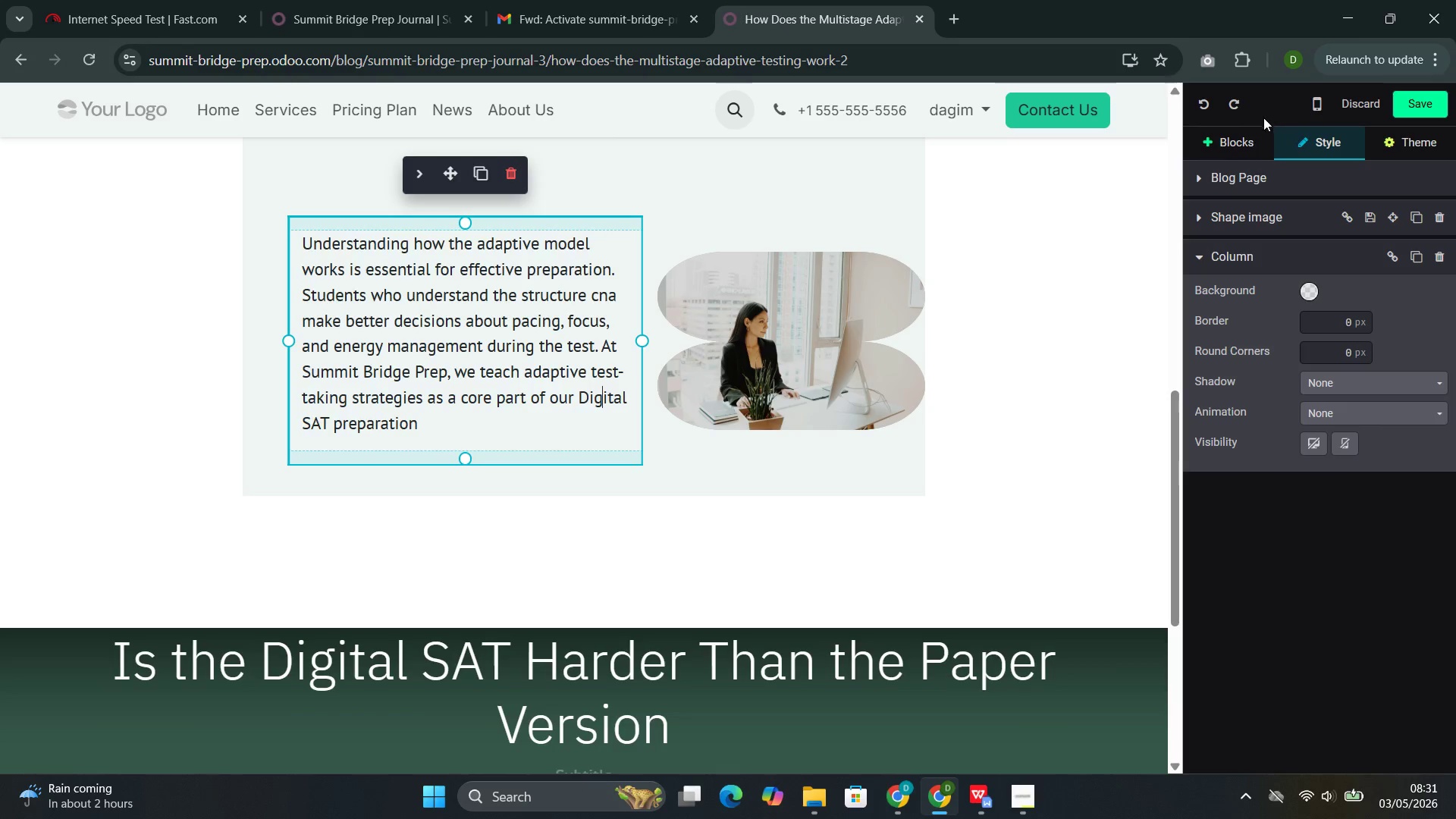 
left_click([1225, 159])
 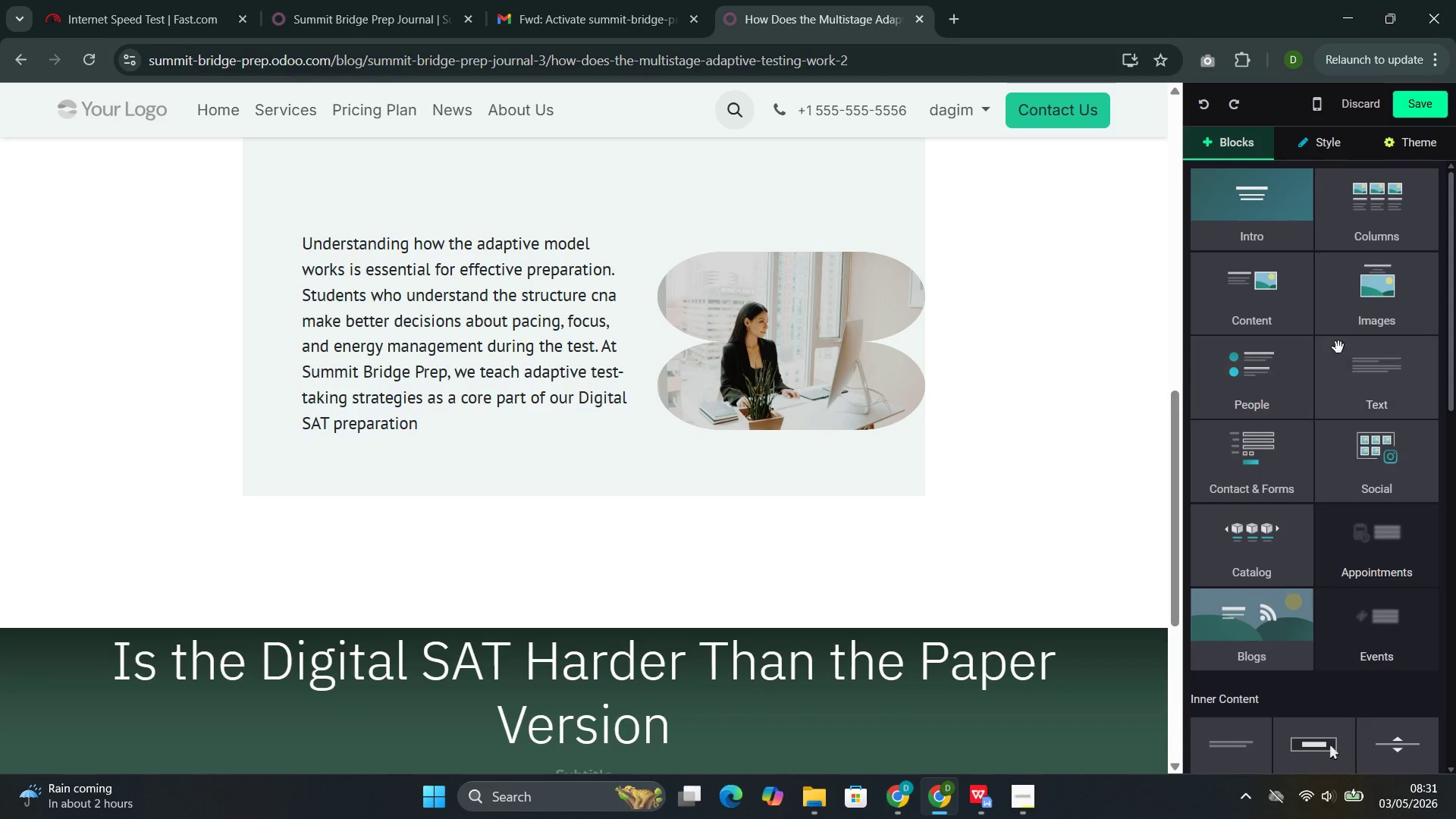 
left_click([1388, 375])
 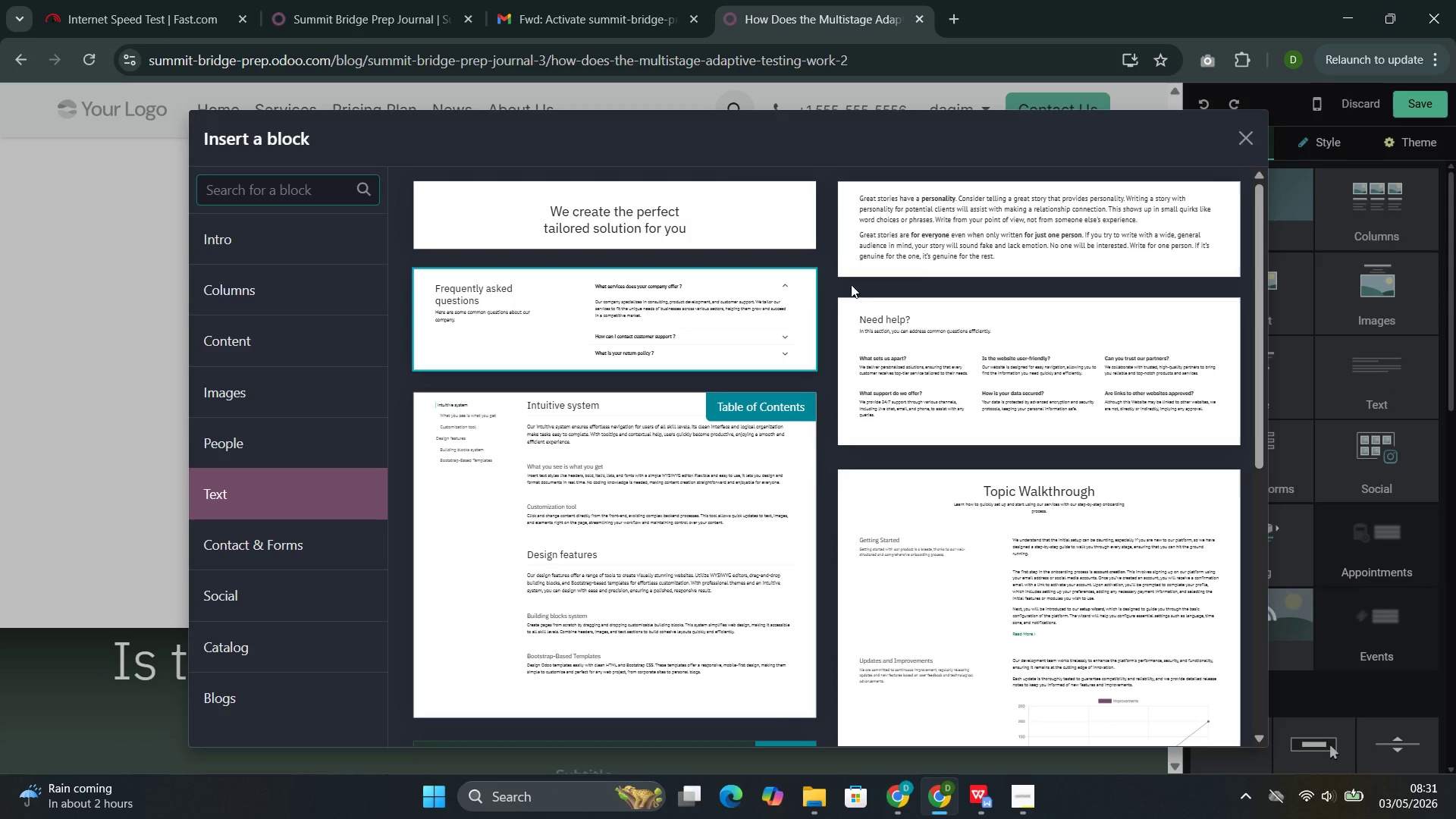 
left_click([954, 238])
 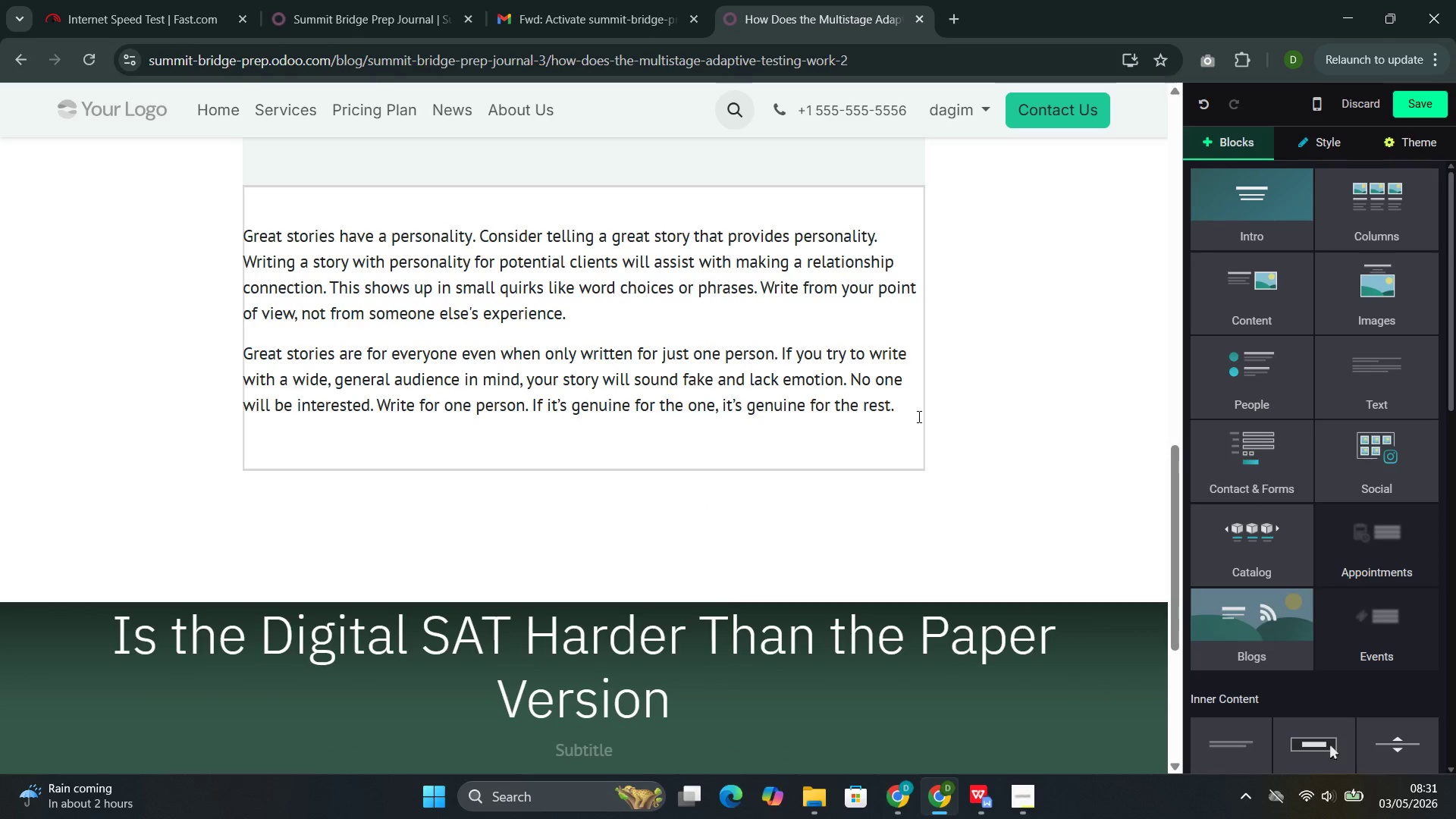 
left_click_drag(start_coordinate=[912, 413], to_coordinate=[264, 237])
 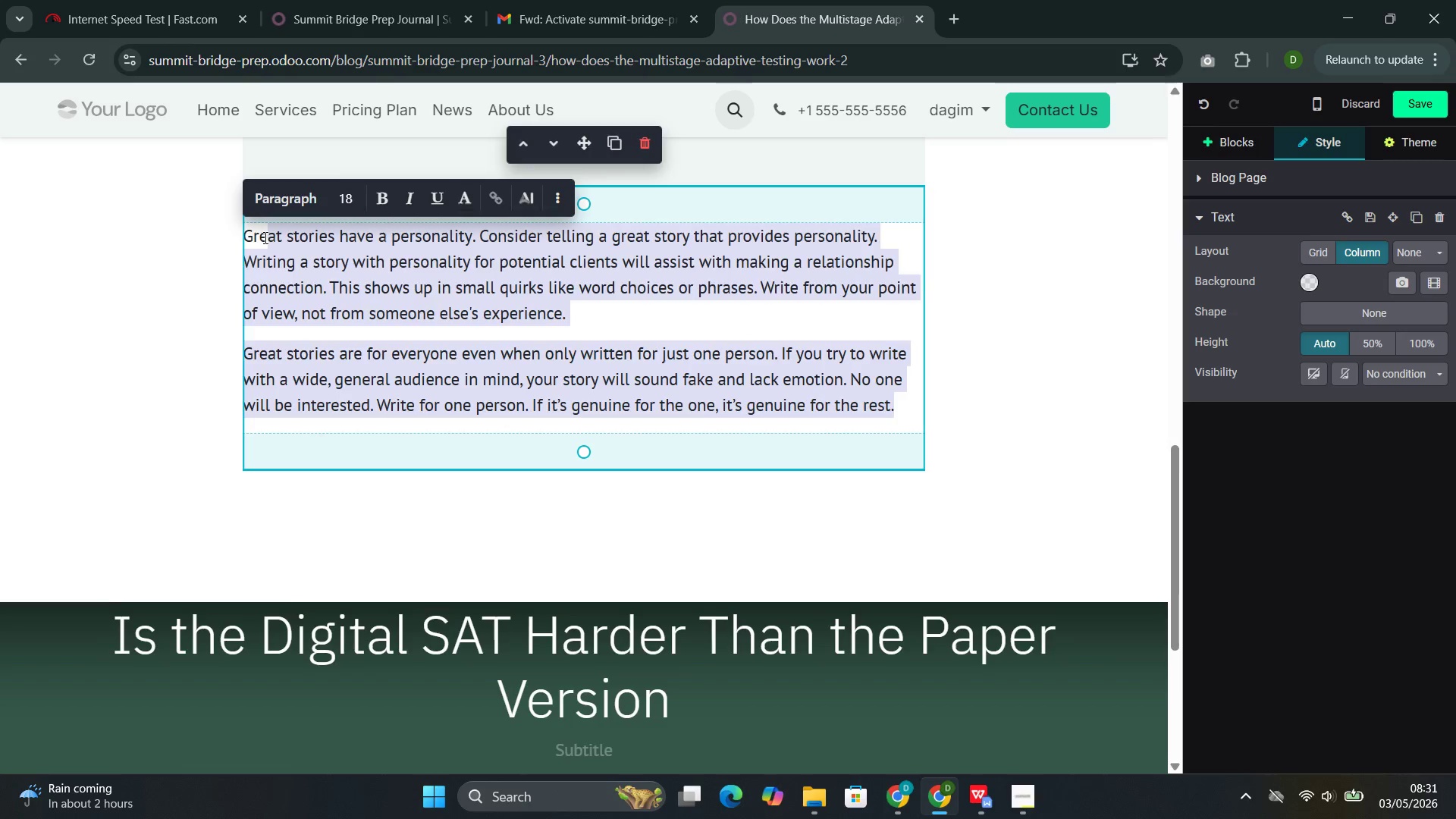 
key(Backspace)
 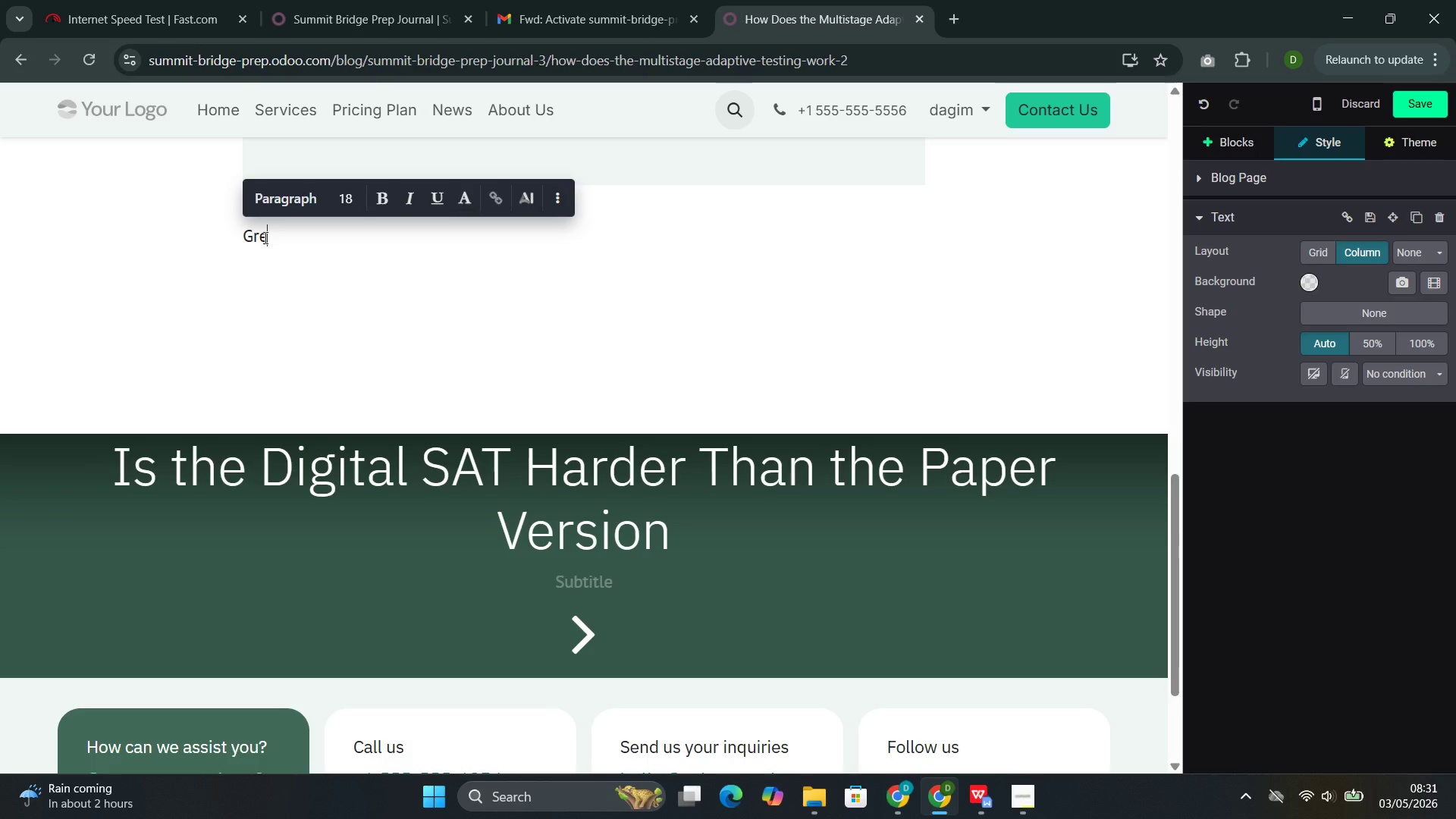 
key(Backspace)
 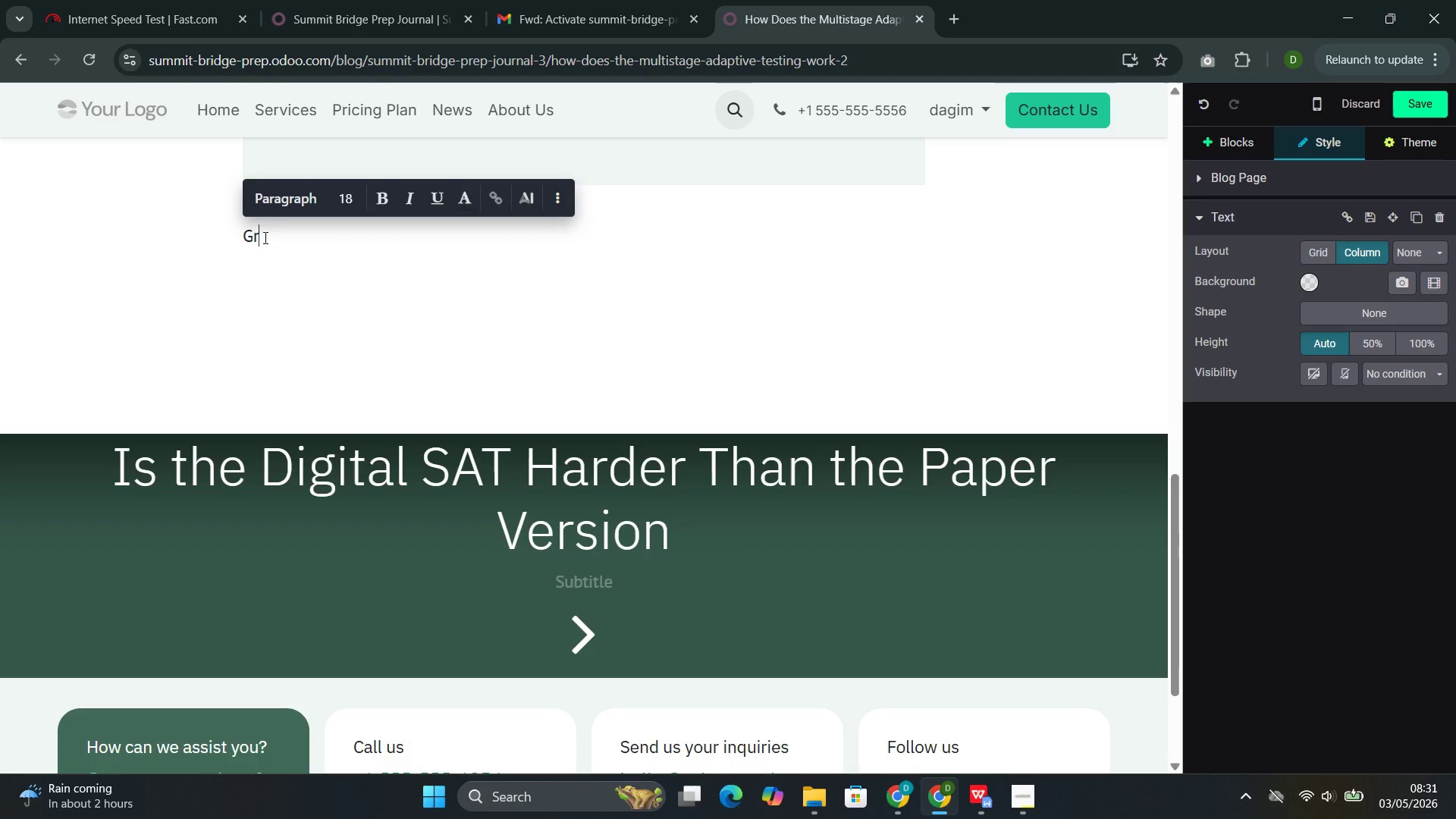 
key(Backspace)
 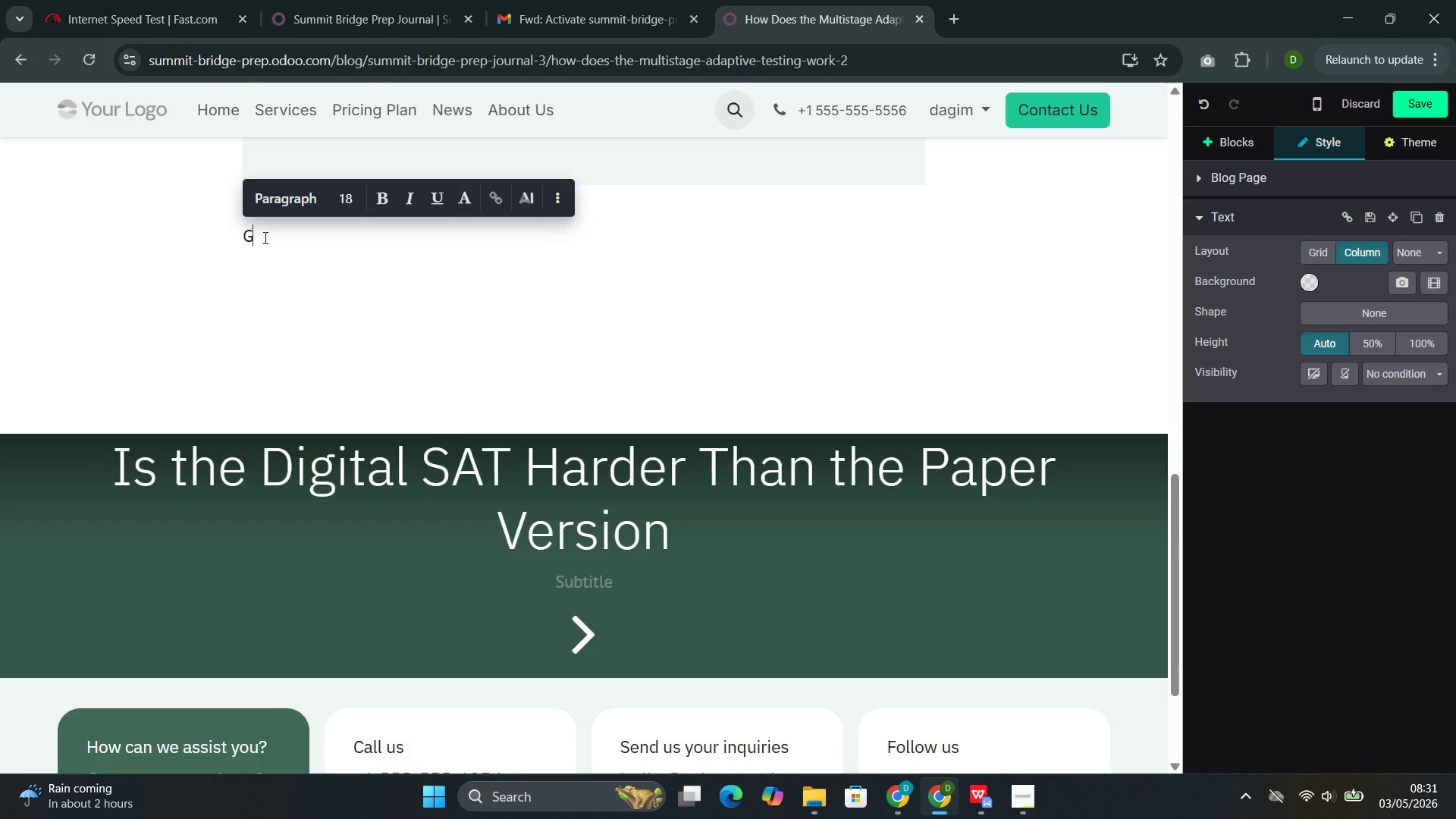 
key(Backspace)
 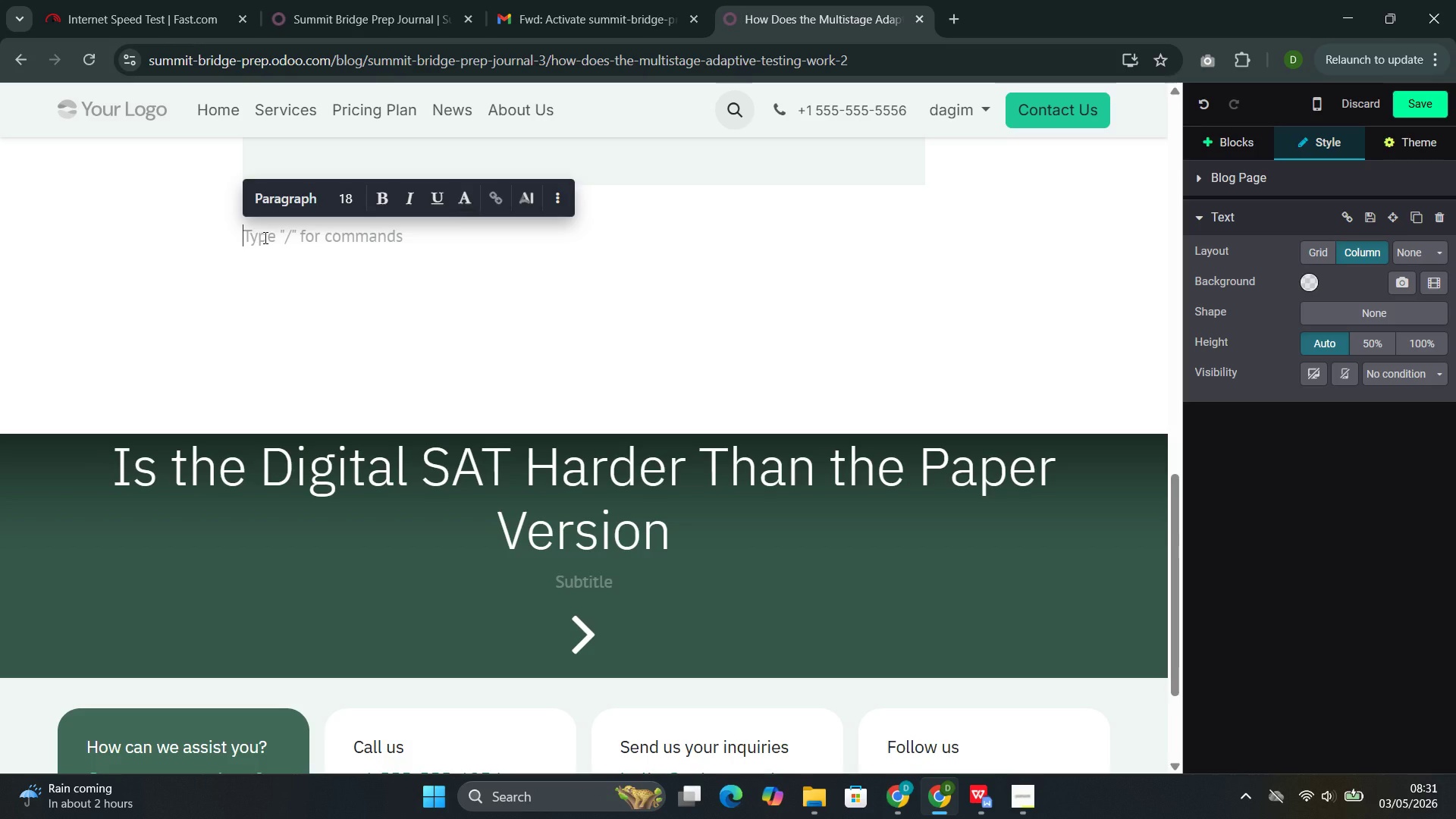 
type(Adaptive Testing Explained )
 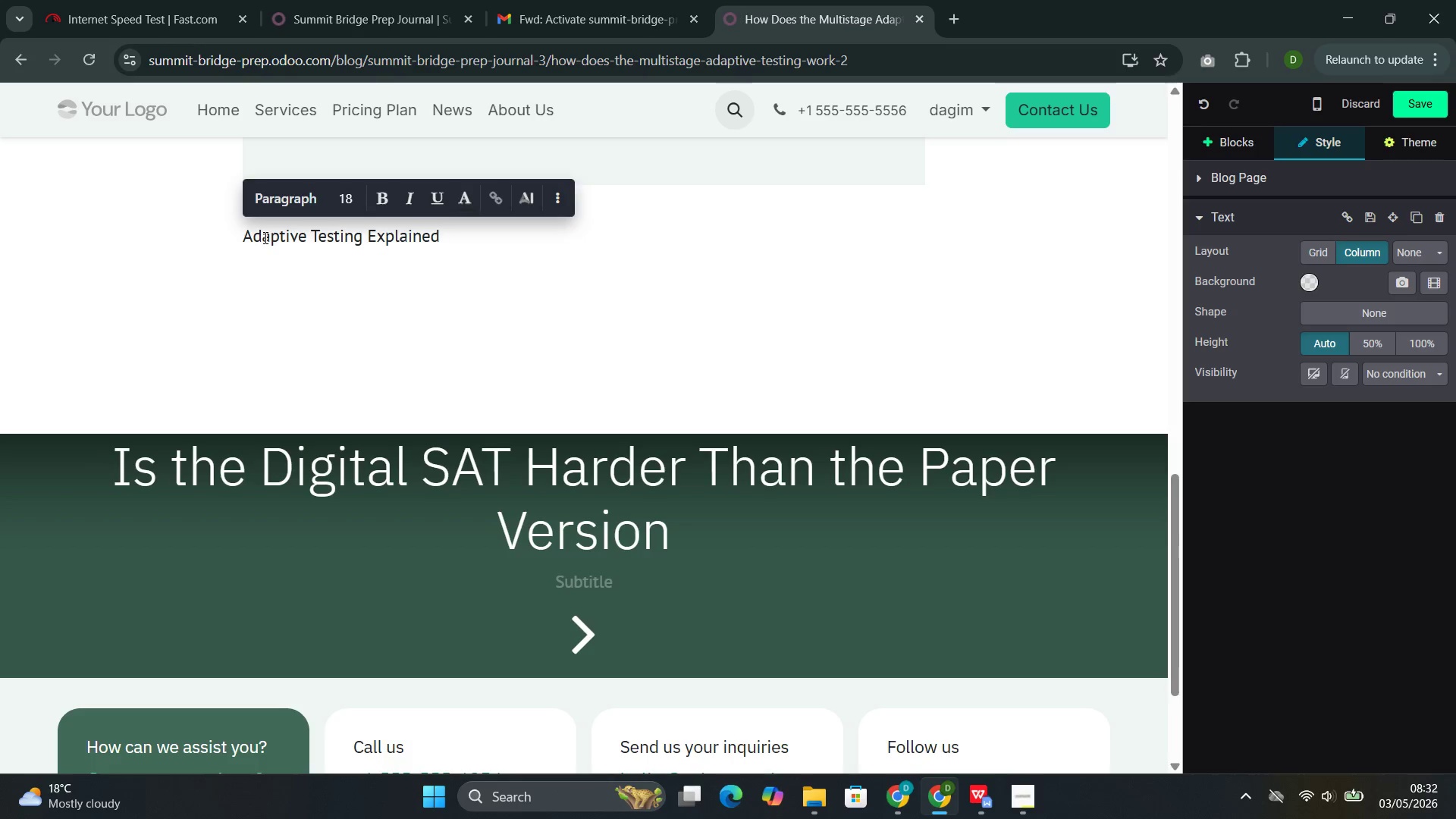 
left_click_drag(start_coordinate=[485, 237], to_coordinate=[249, 254])
 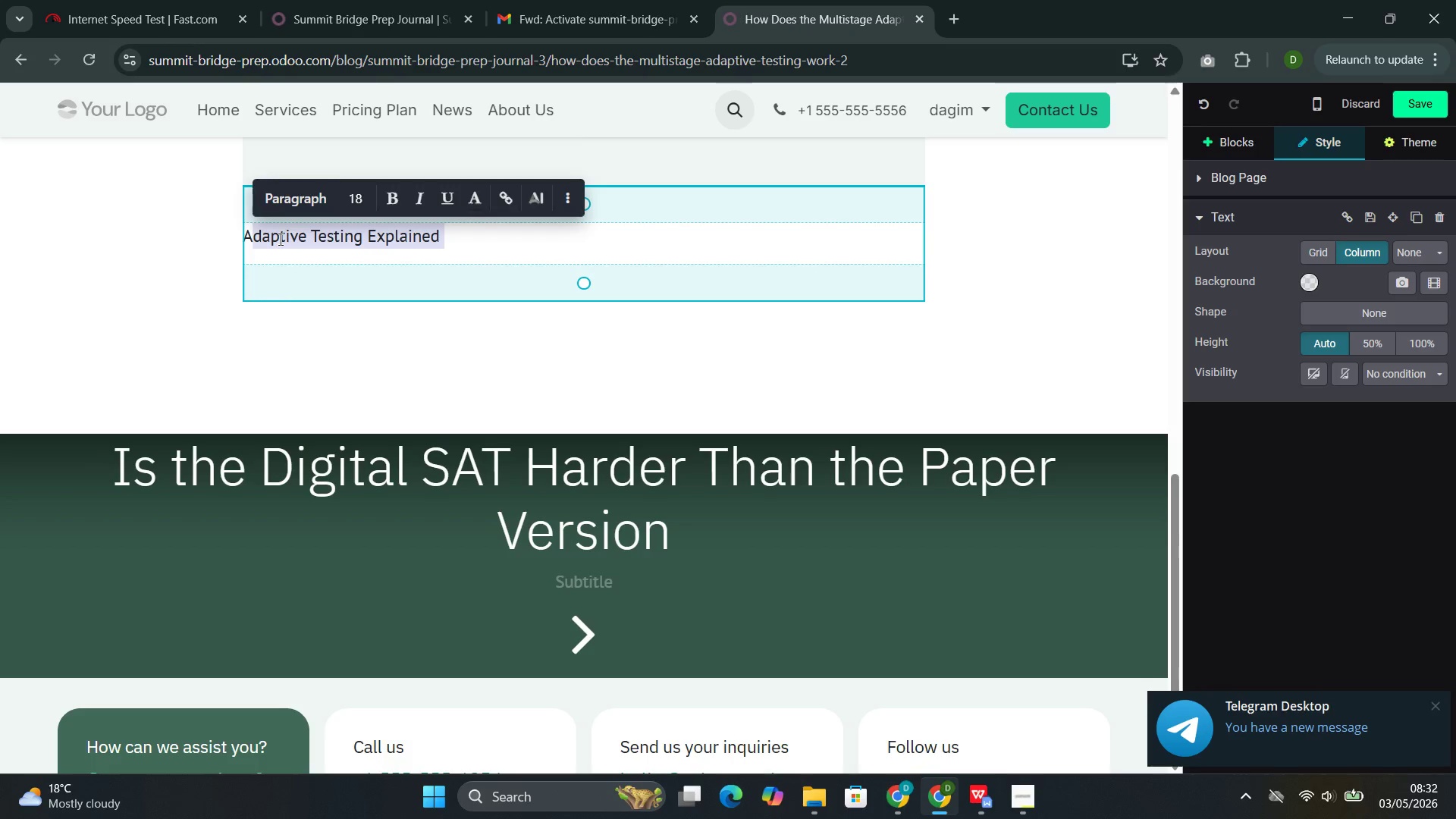 
double_click([279, 239])
 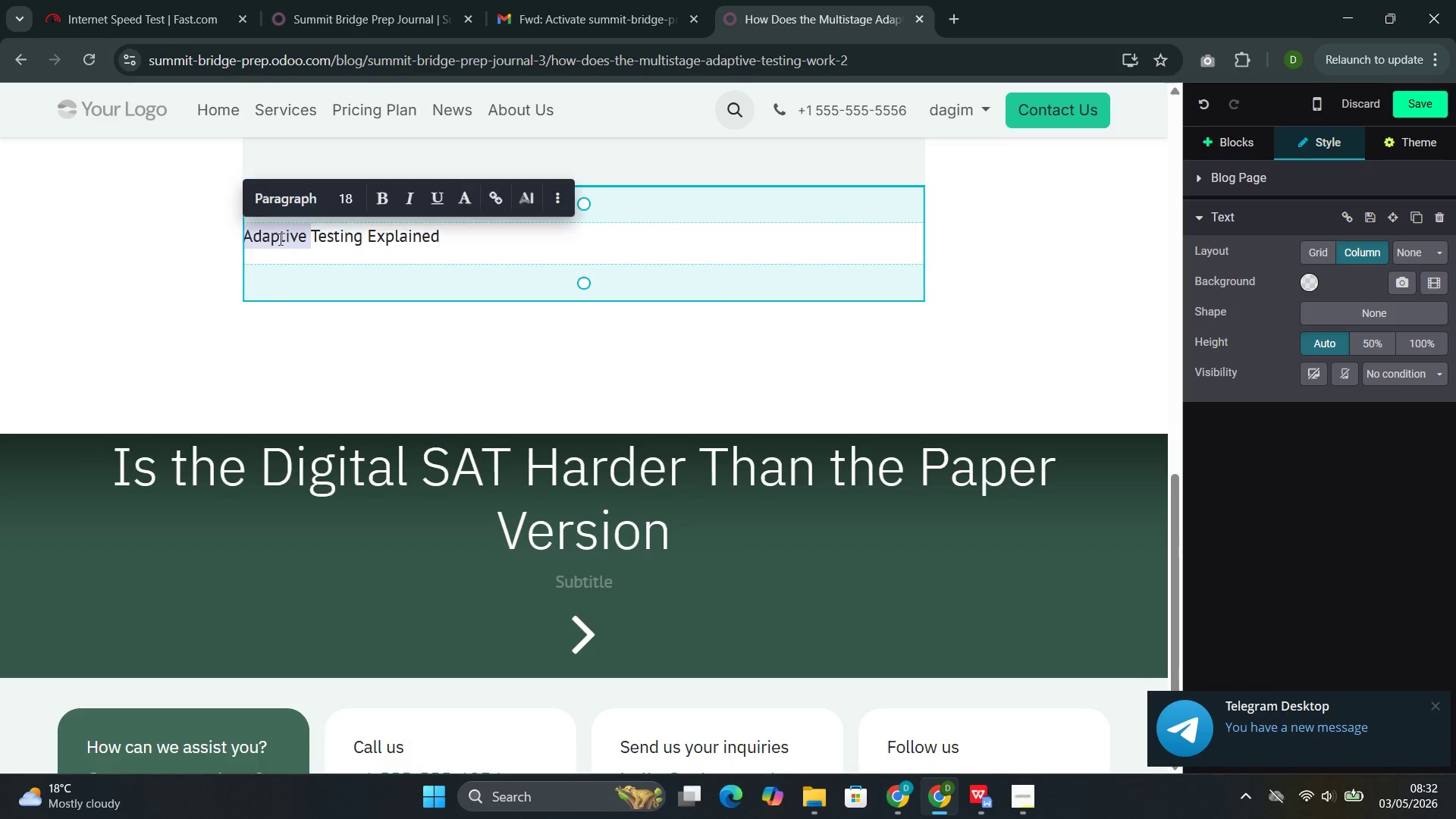 
triple_click([279, 239])
 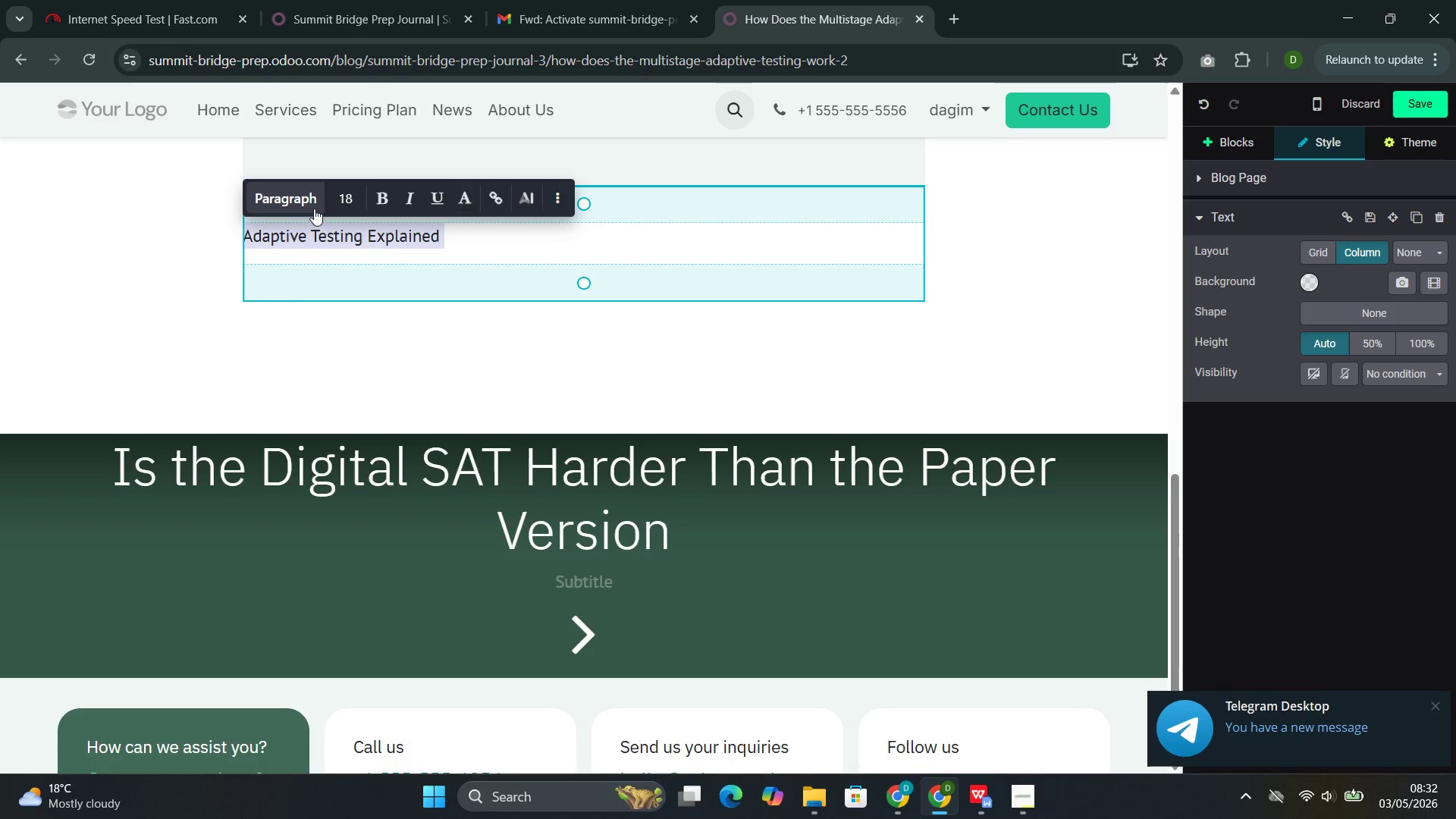 
left_click([314, 209])
 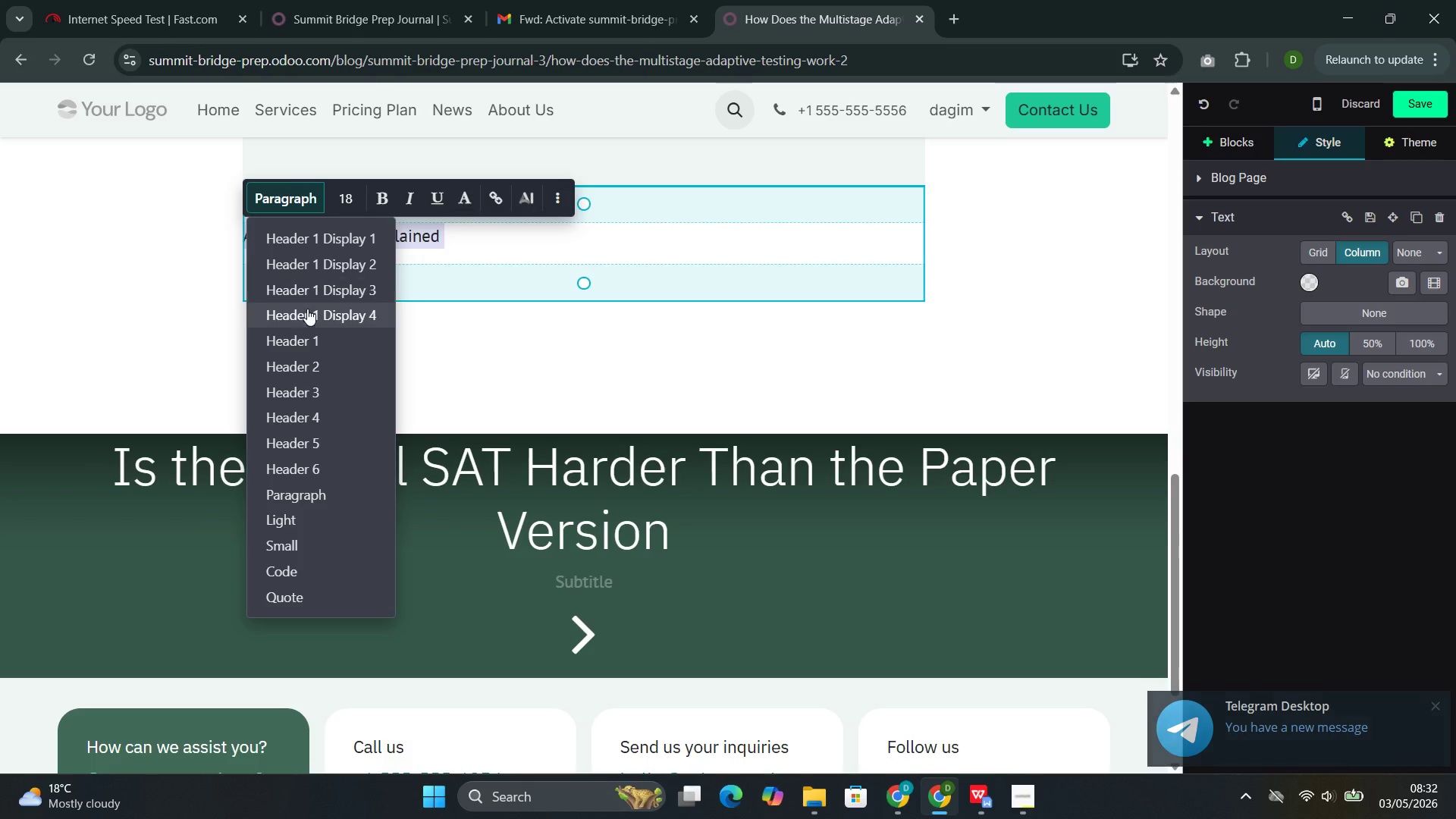 
left_click([297, 359])
 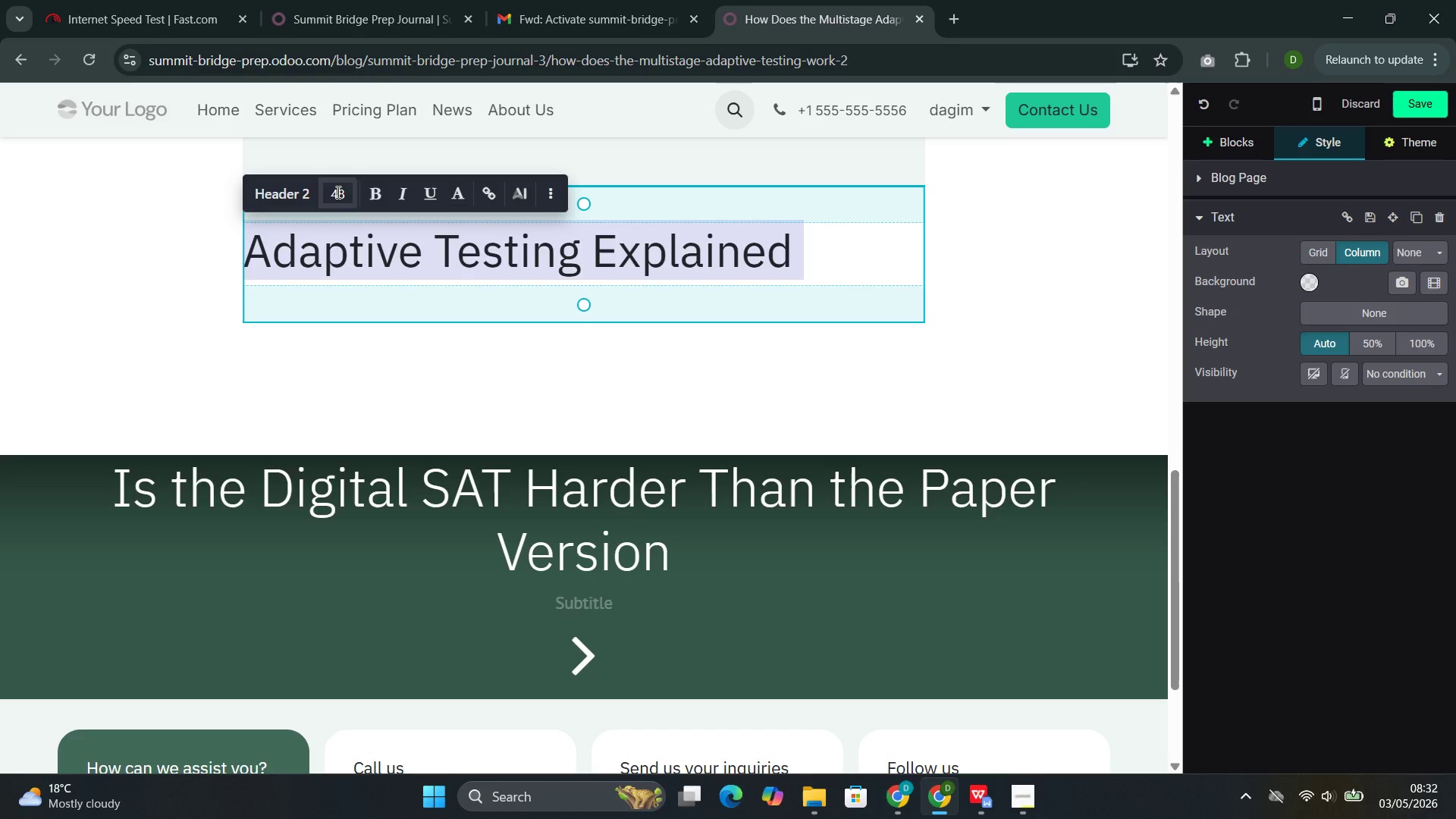 
double_click([337, 192])
 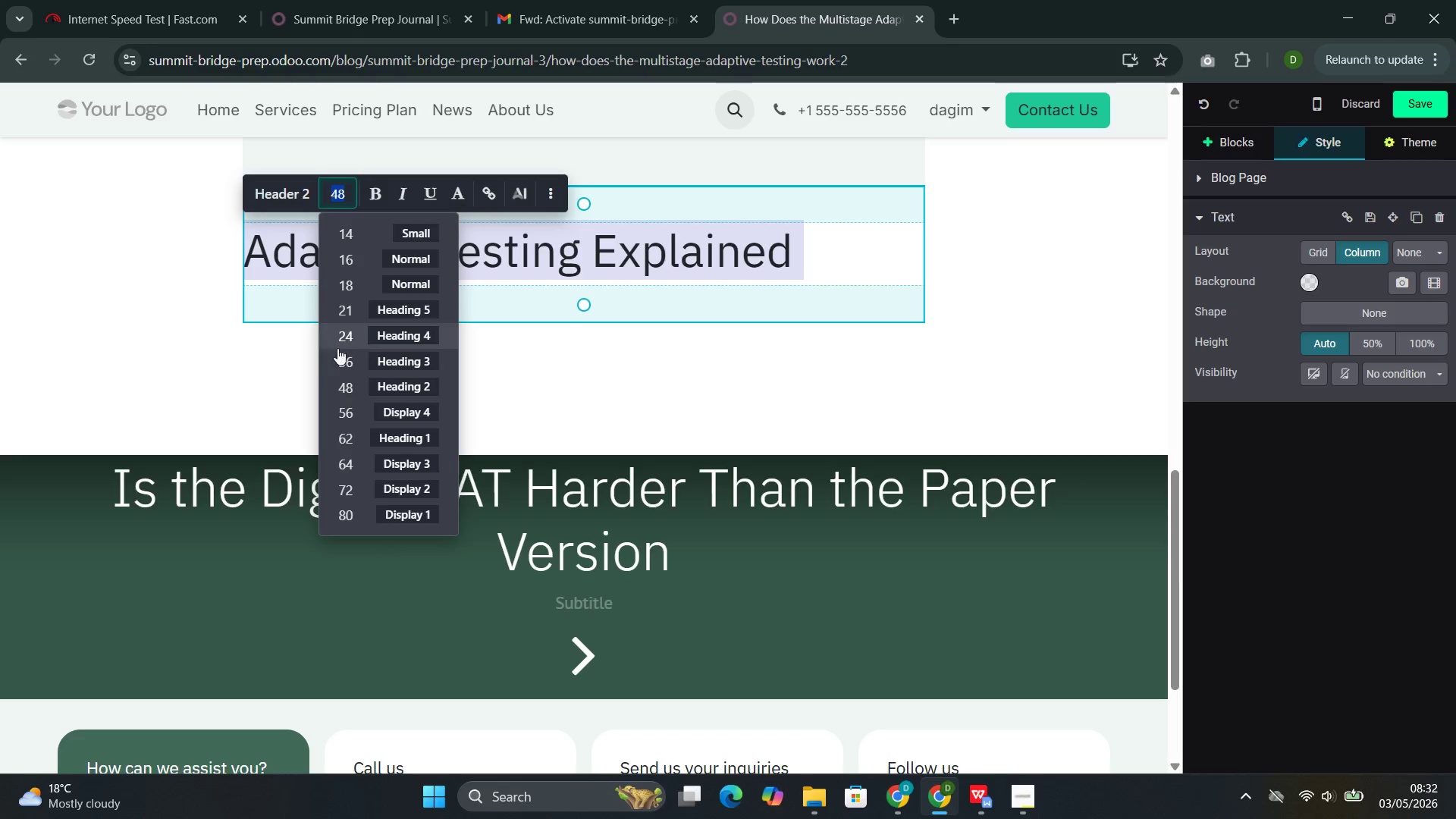 
left_click([337, 353])
 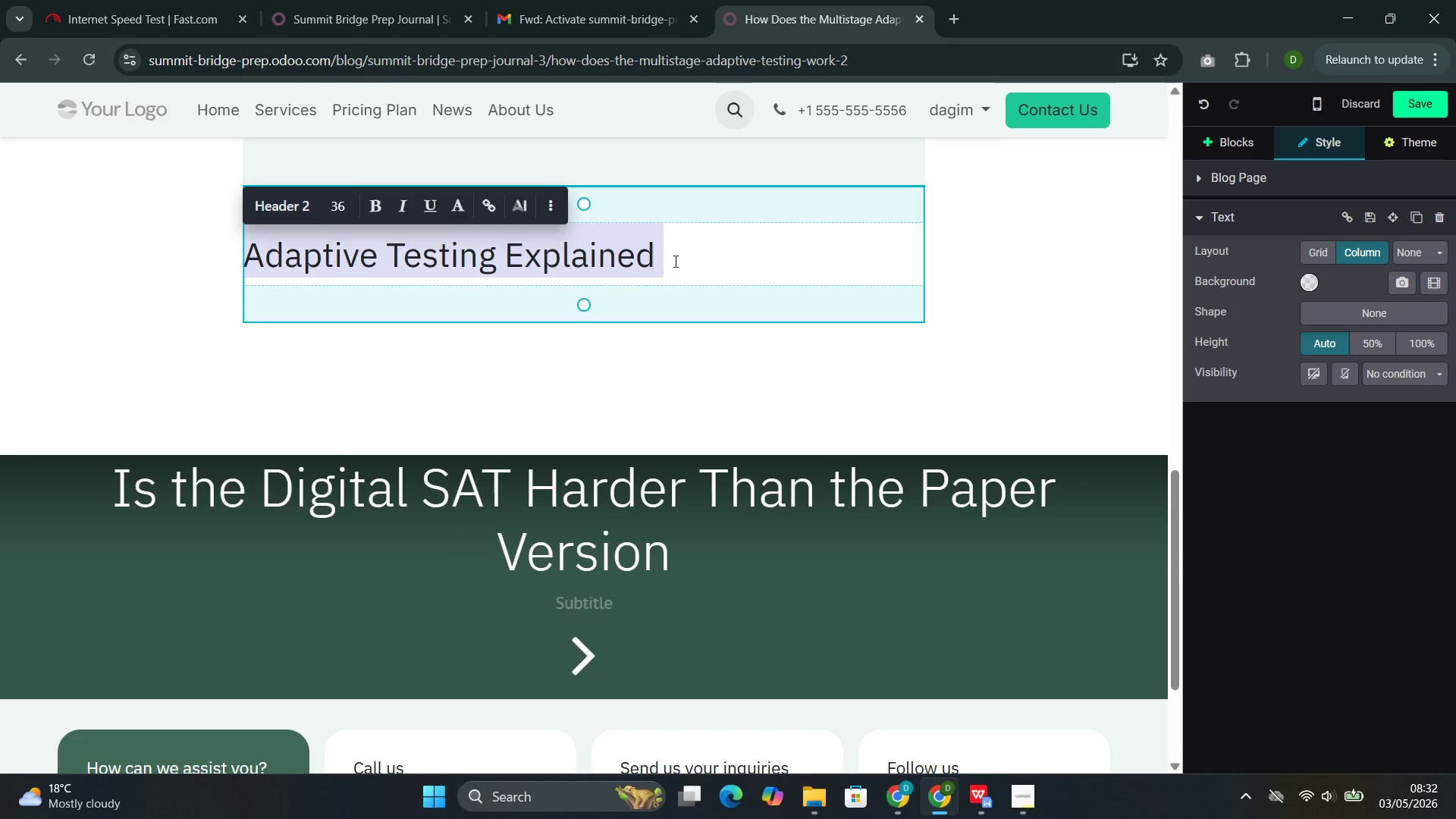 
left_click([686, 260])
 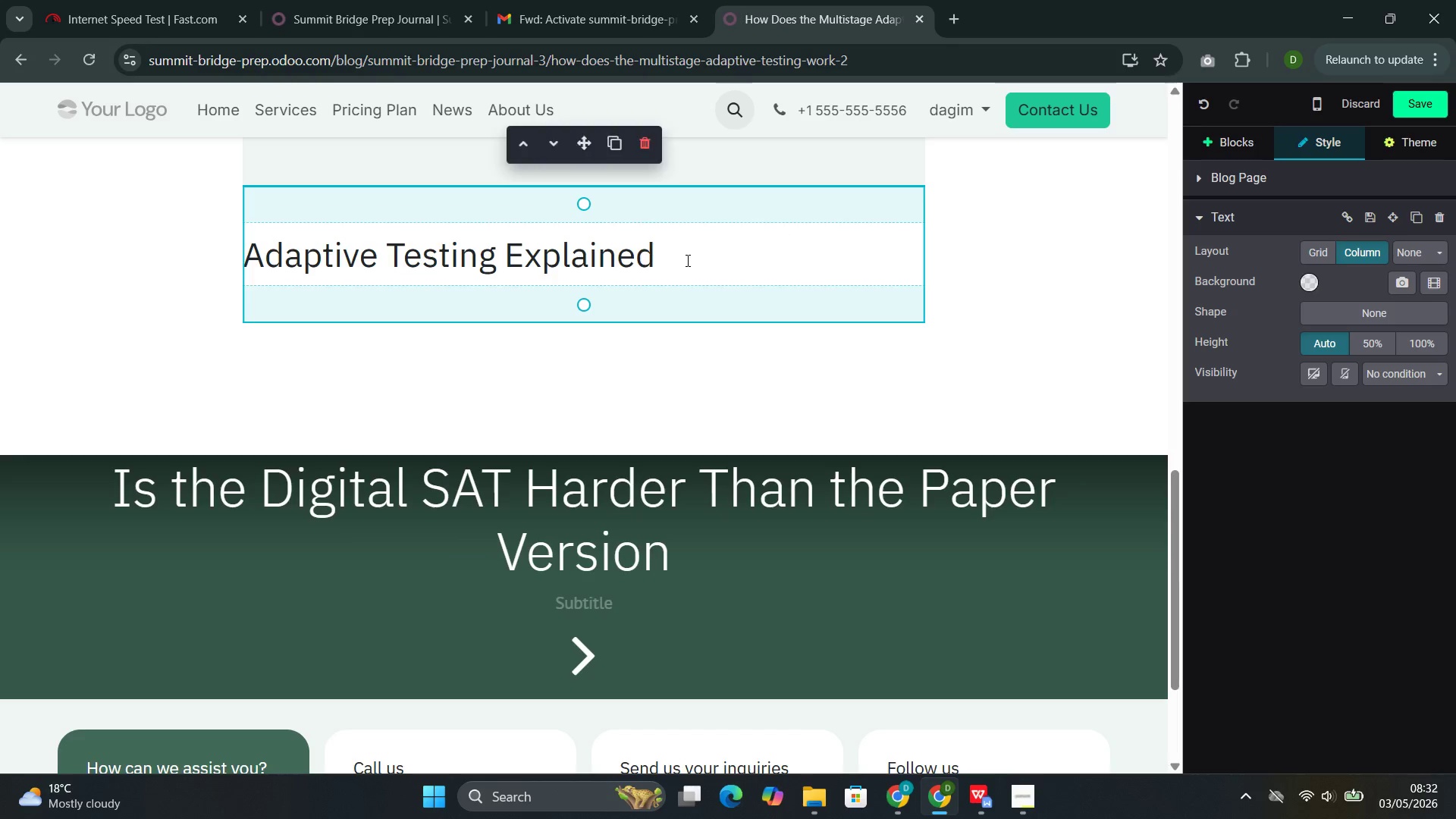 
key(Enter)
 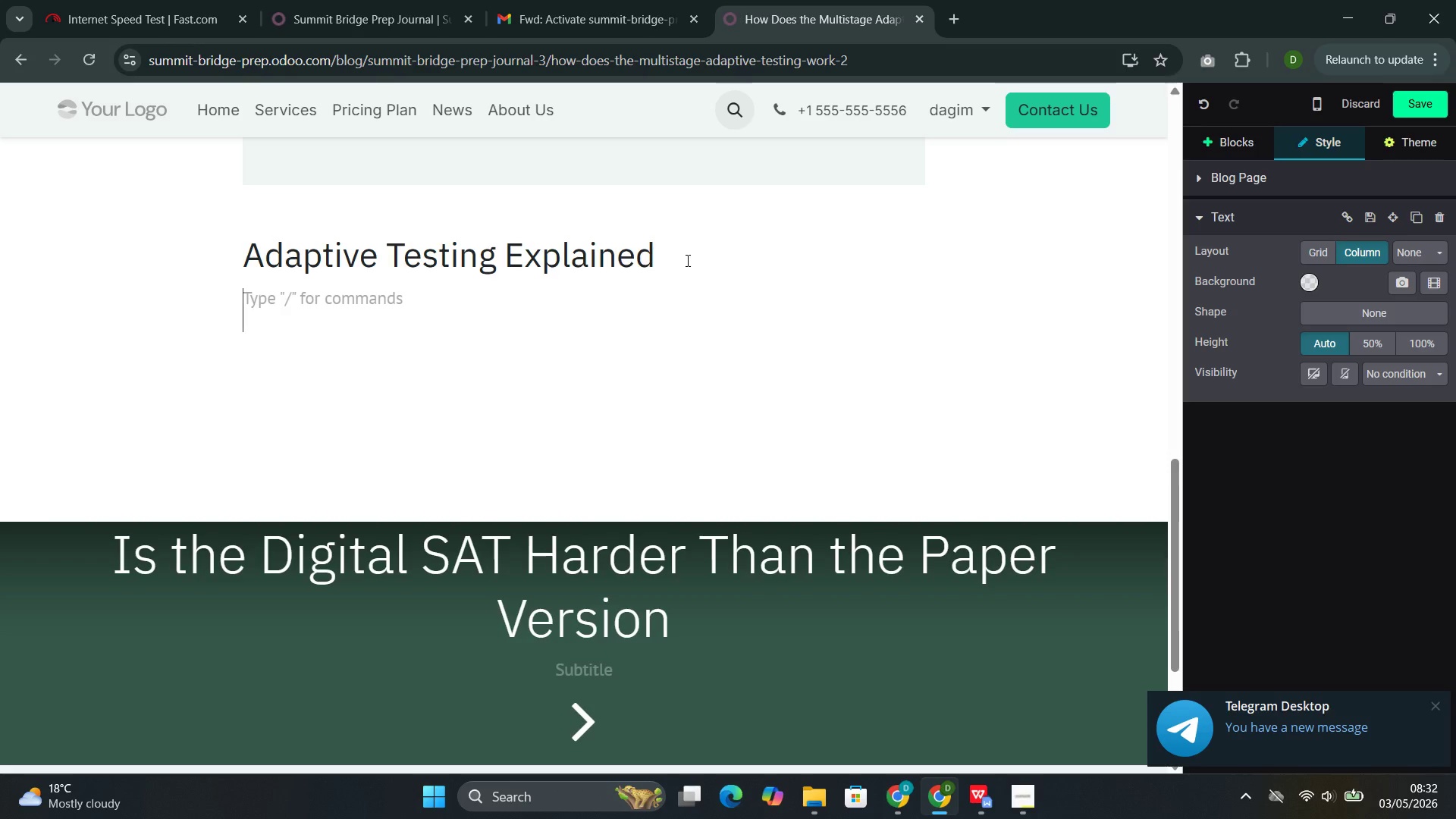 
wait(33.58)
 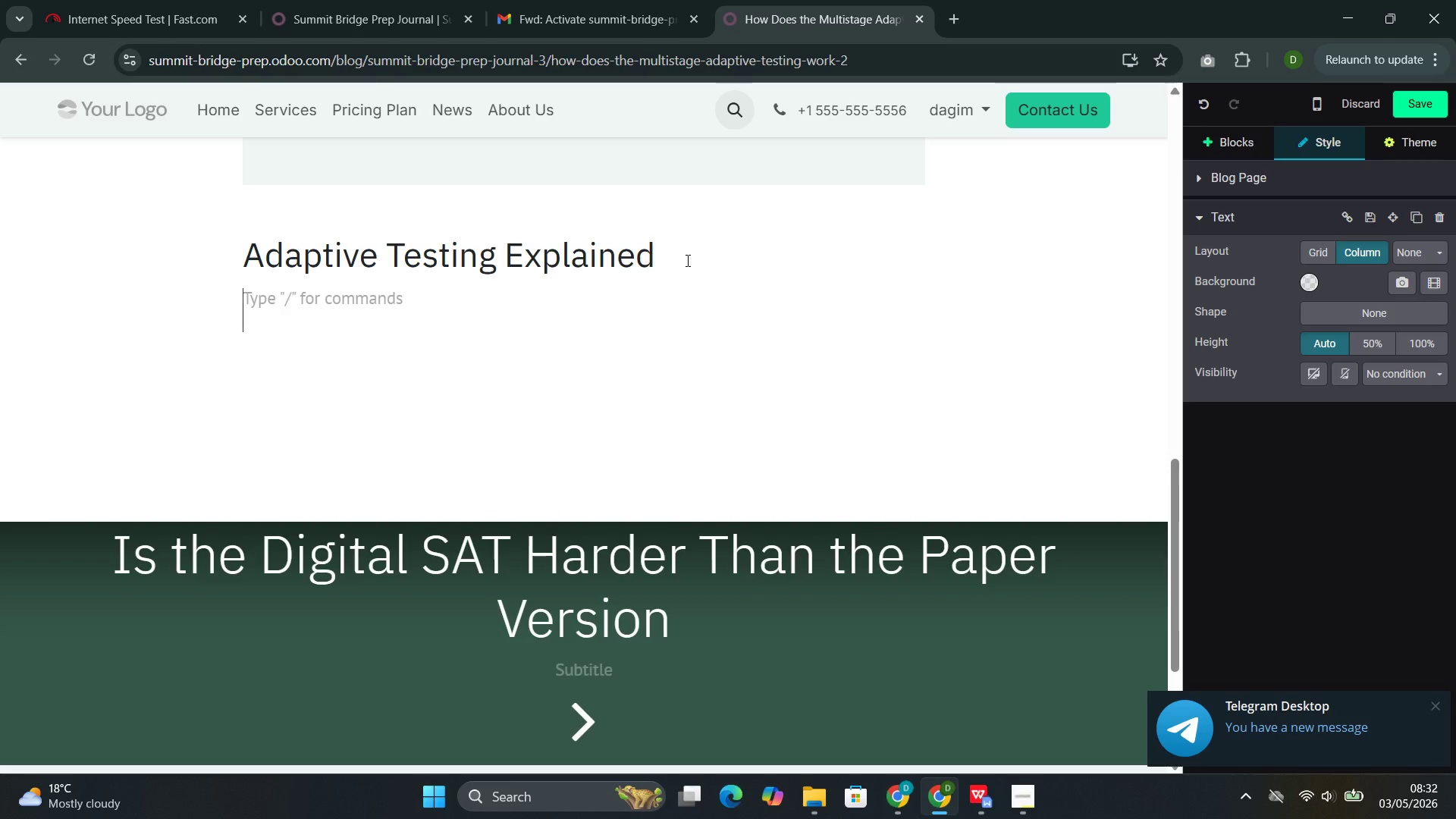 
key(G)
 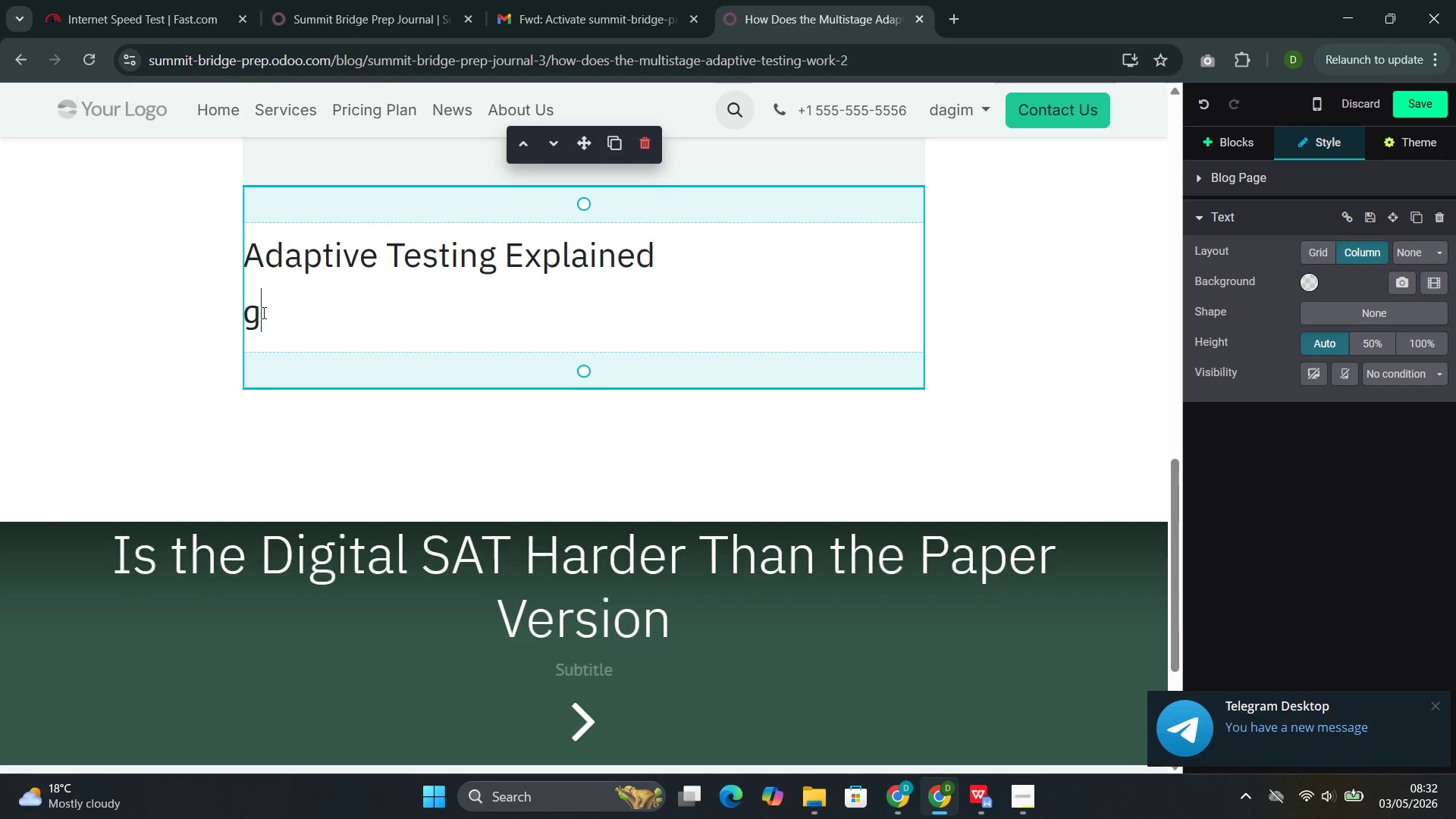 
double_click([256, 311])
 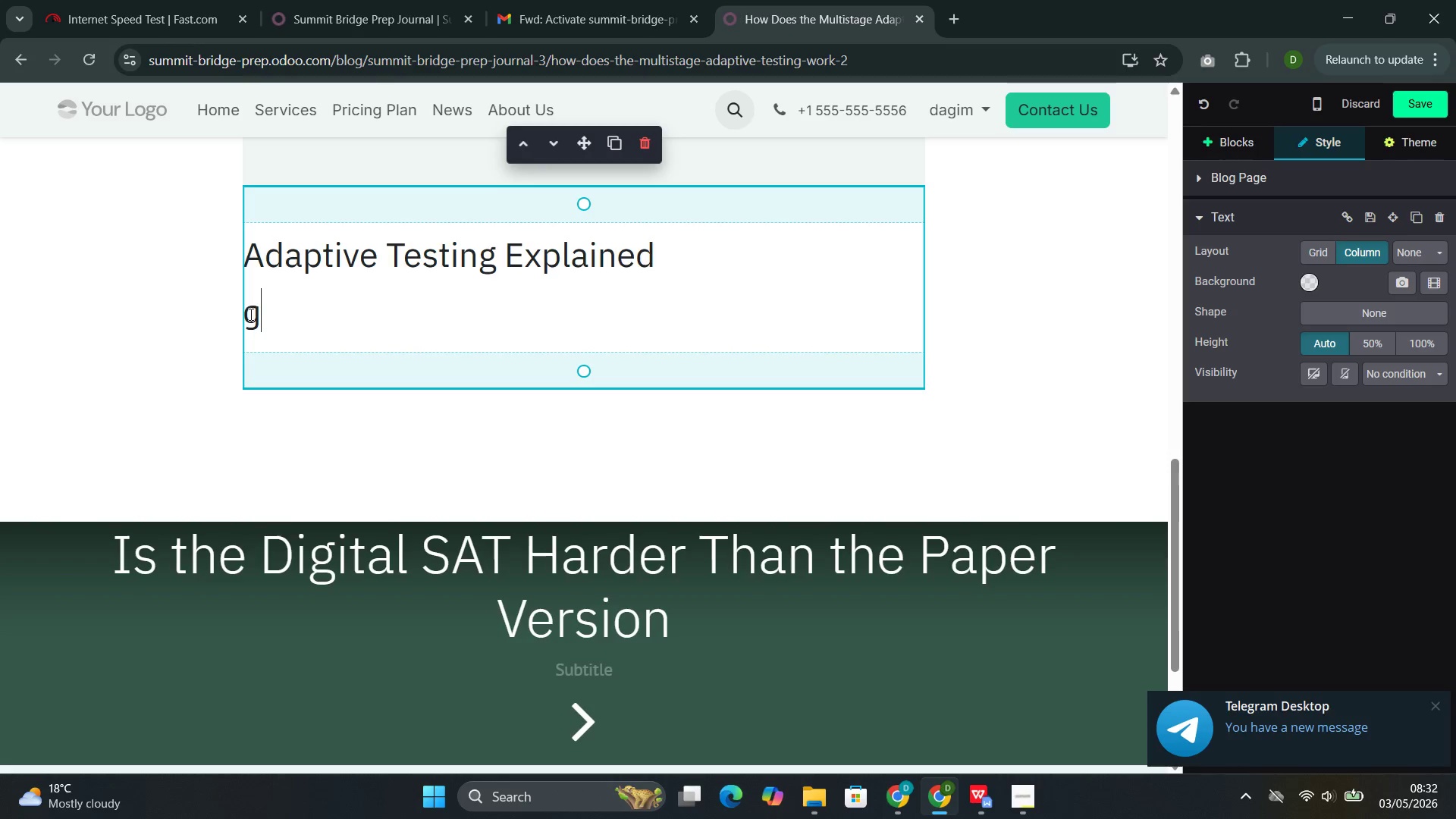 
double_click([249, 314])
 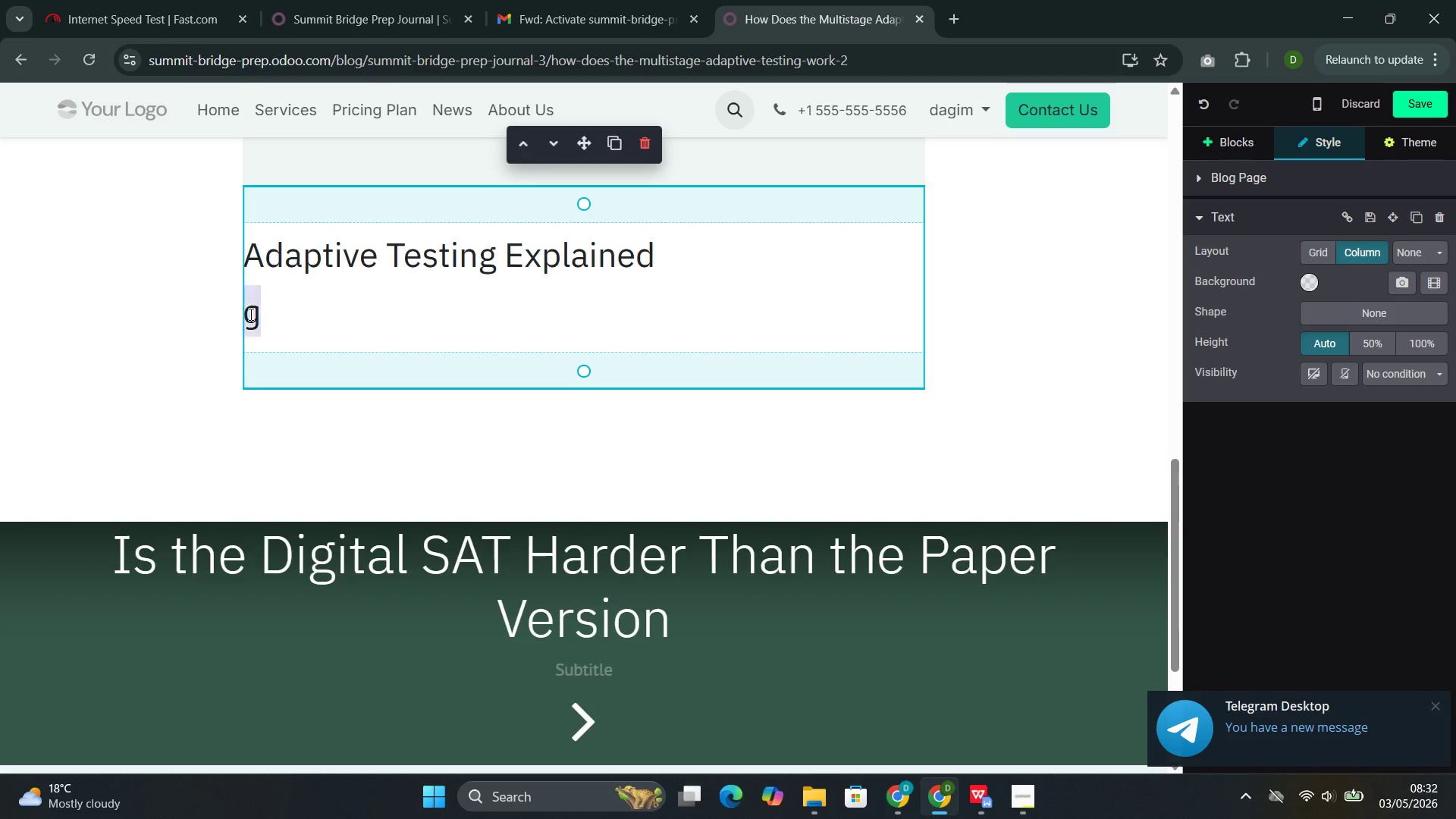 
triple_click([249, 314])
 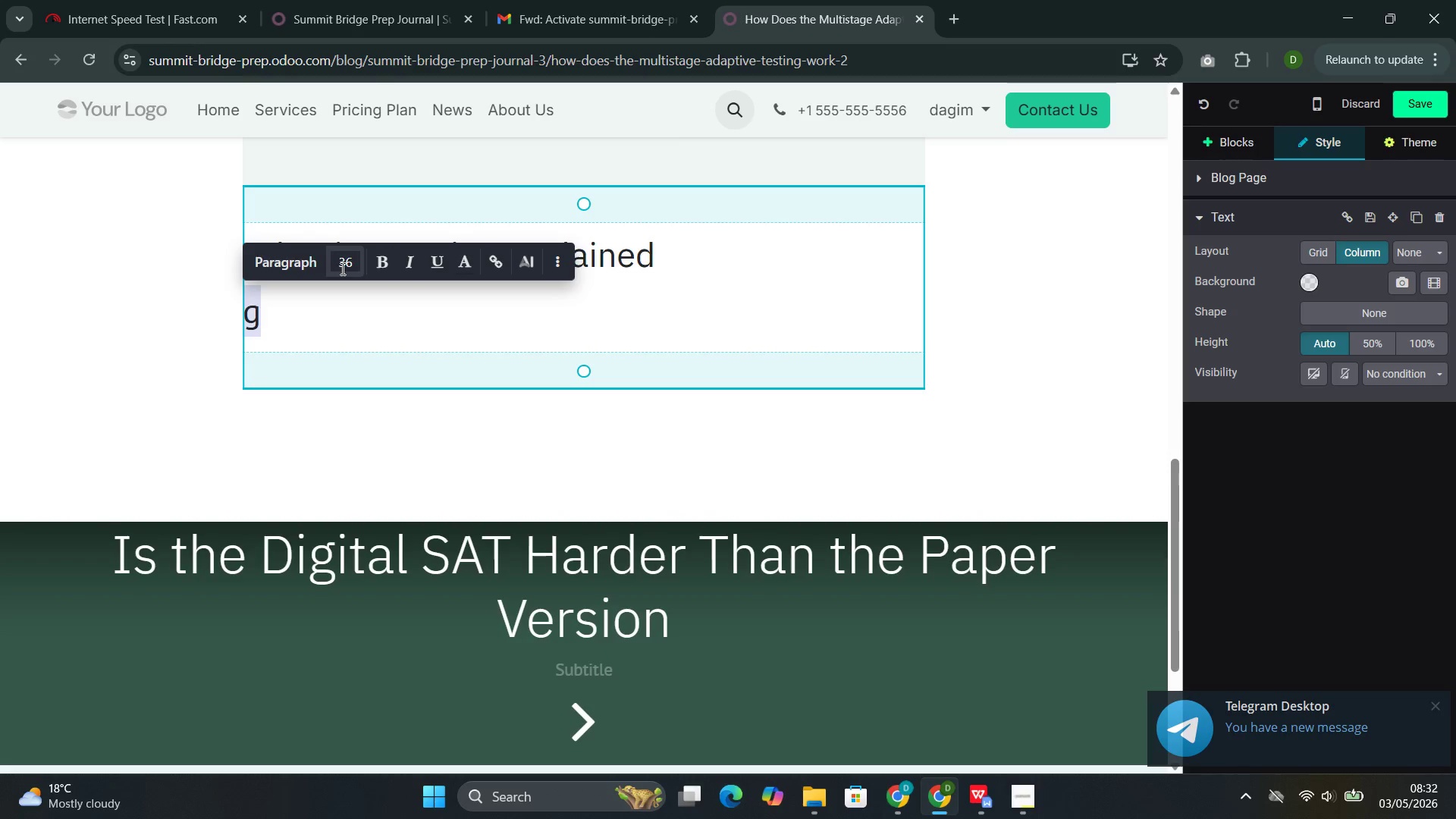 
left_click([344, 268])
 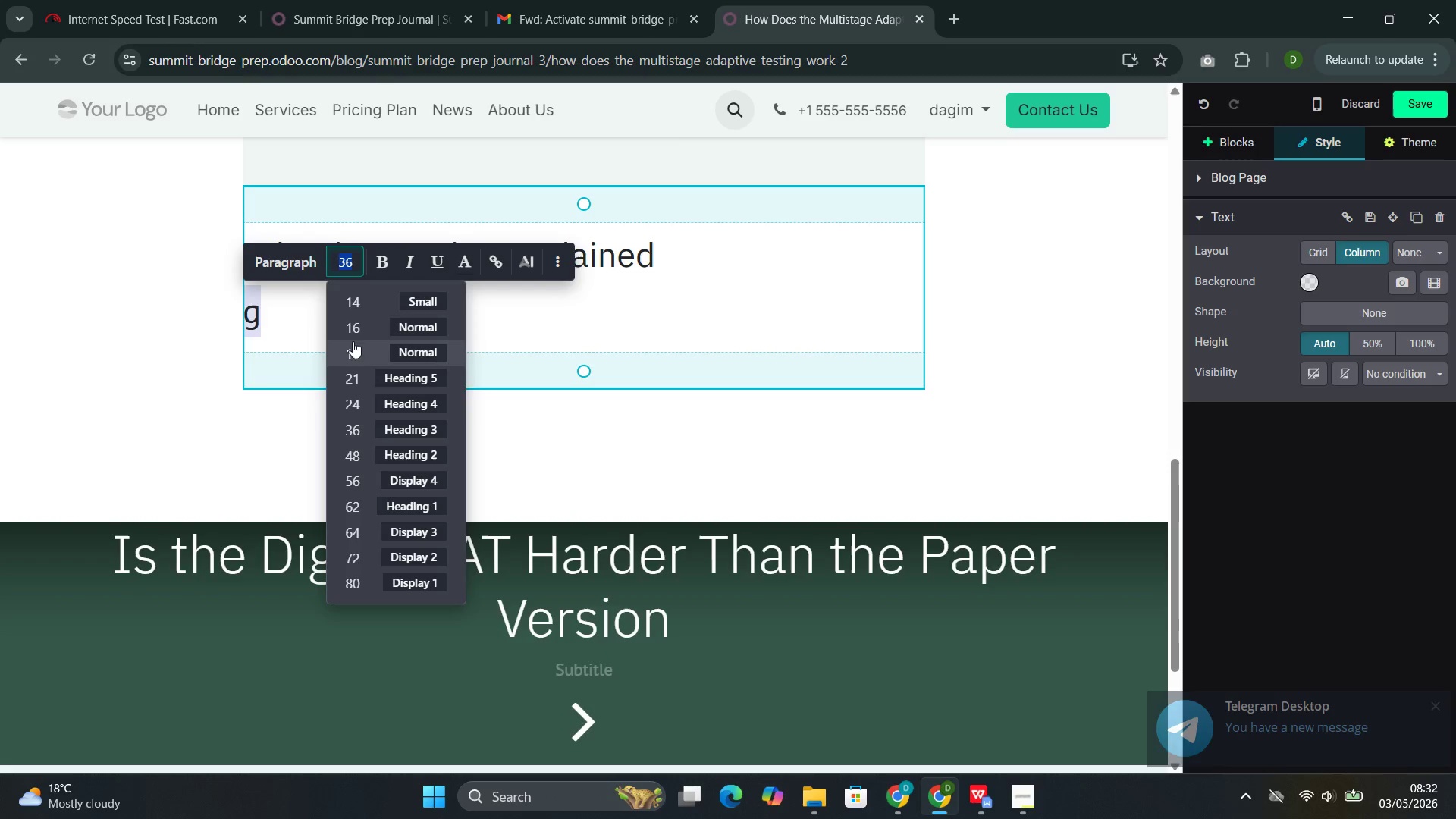 
left_click([353, 357])
 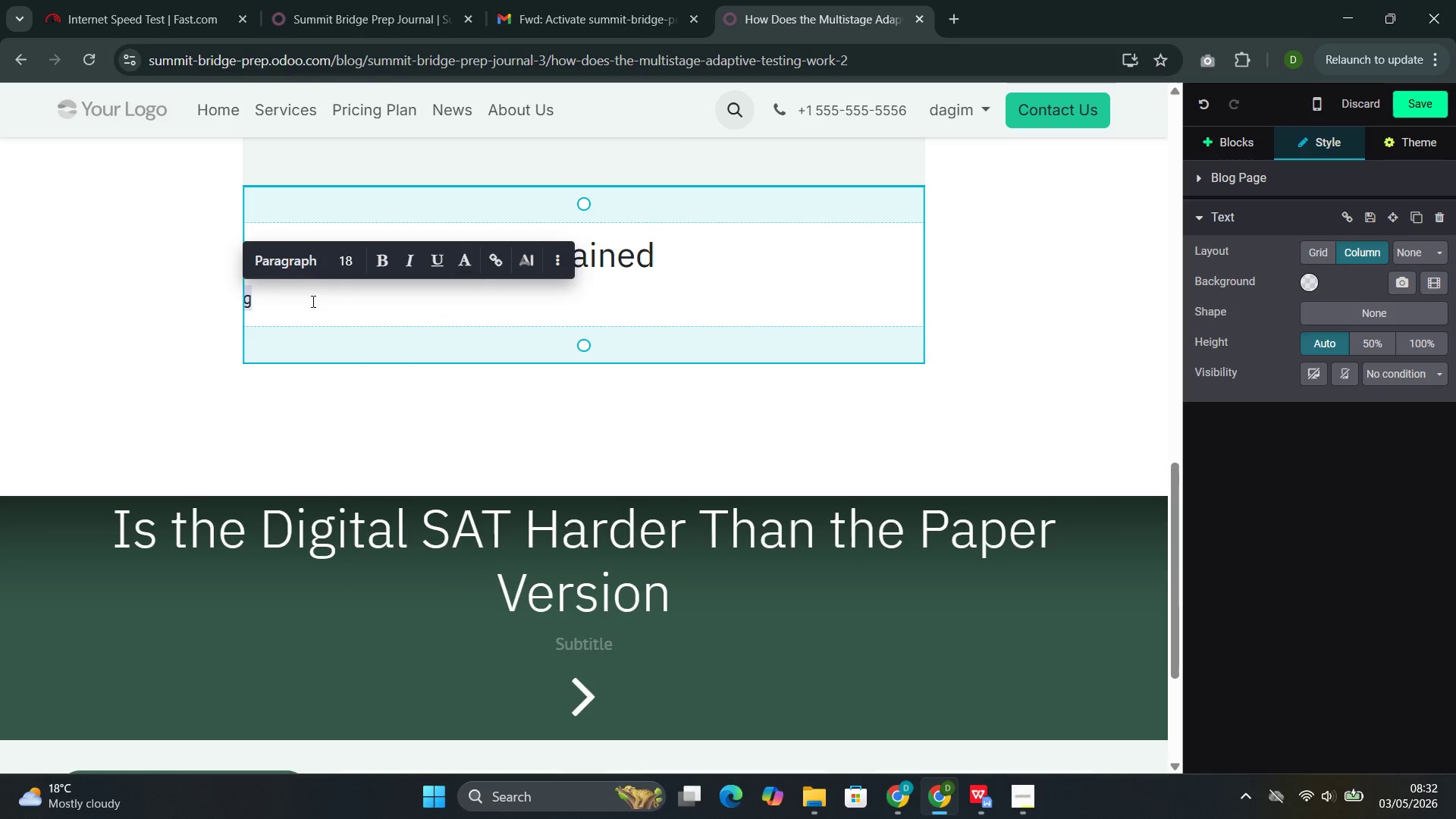 
left_click([312, 301])
 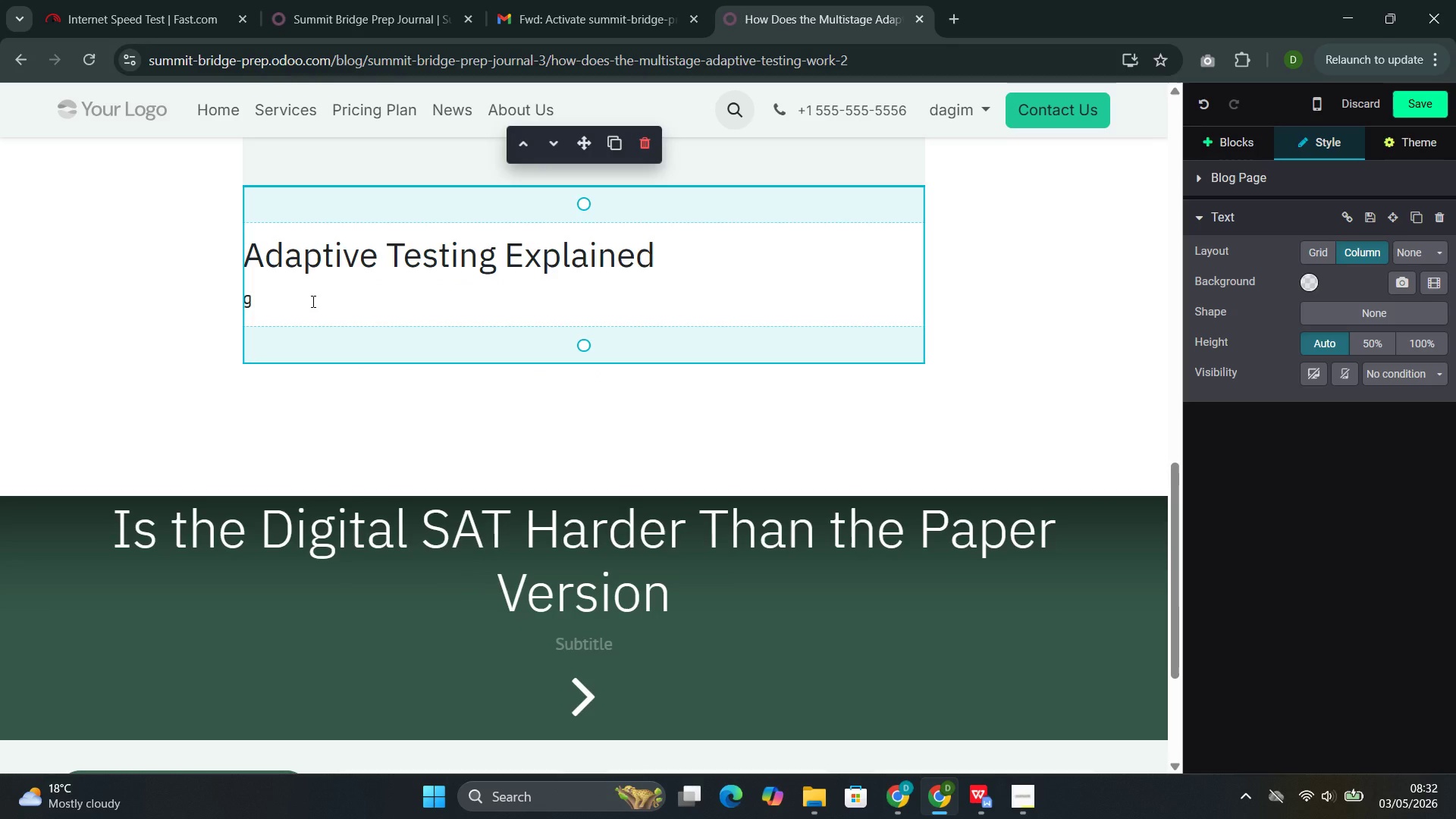 
key(Backspace)
type(The Digitalm)
key(Backspace)
type( SAt uses )
 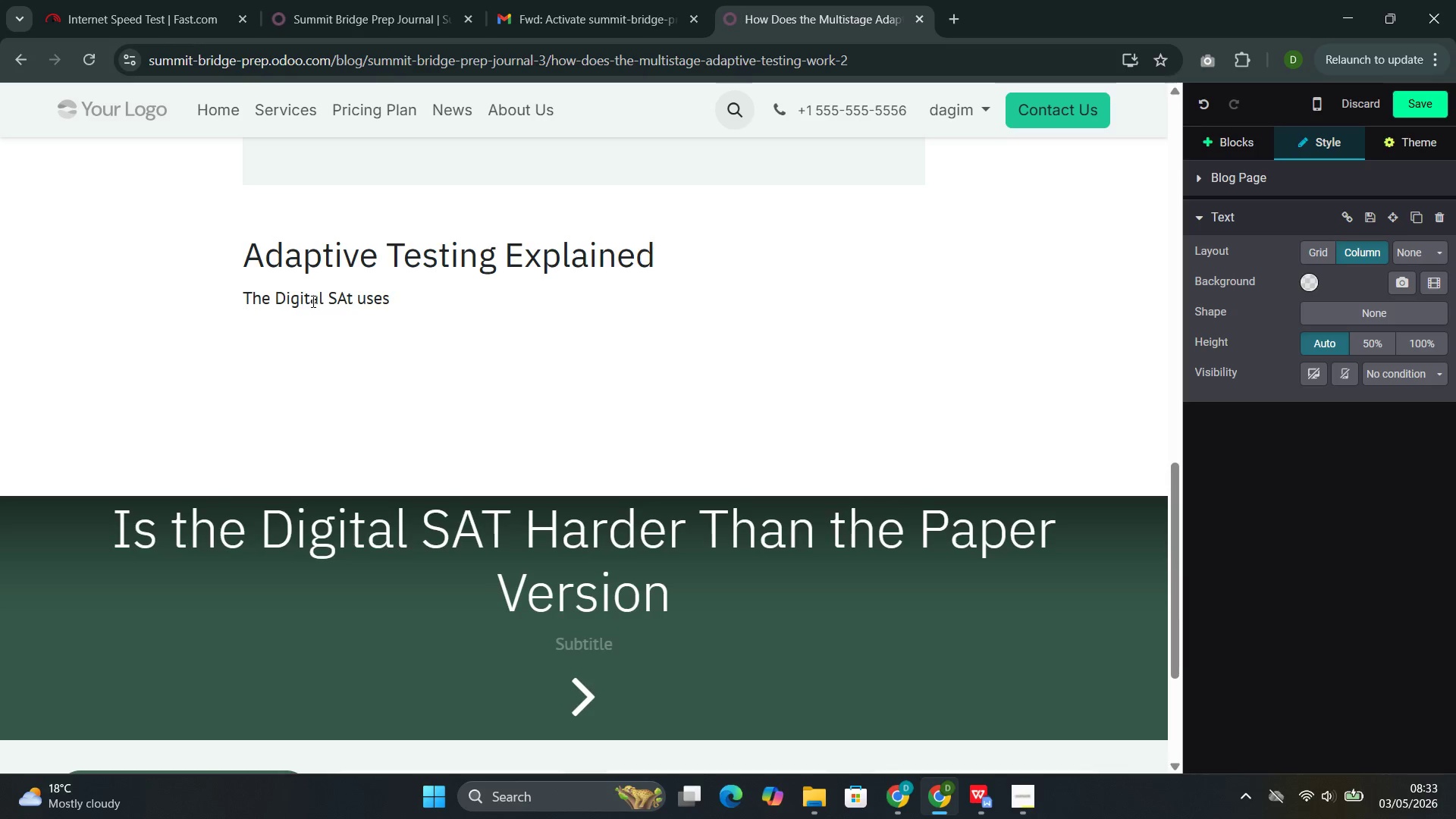 
wait(11.55)
 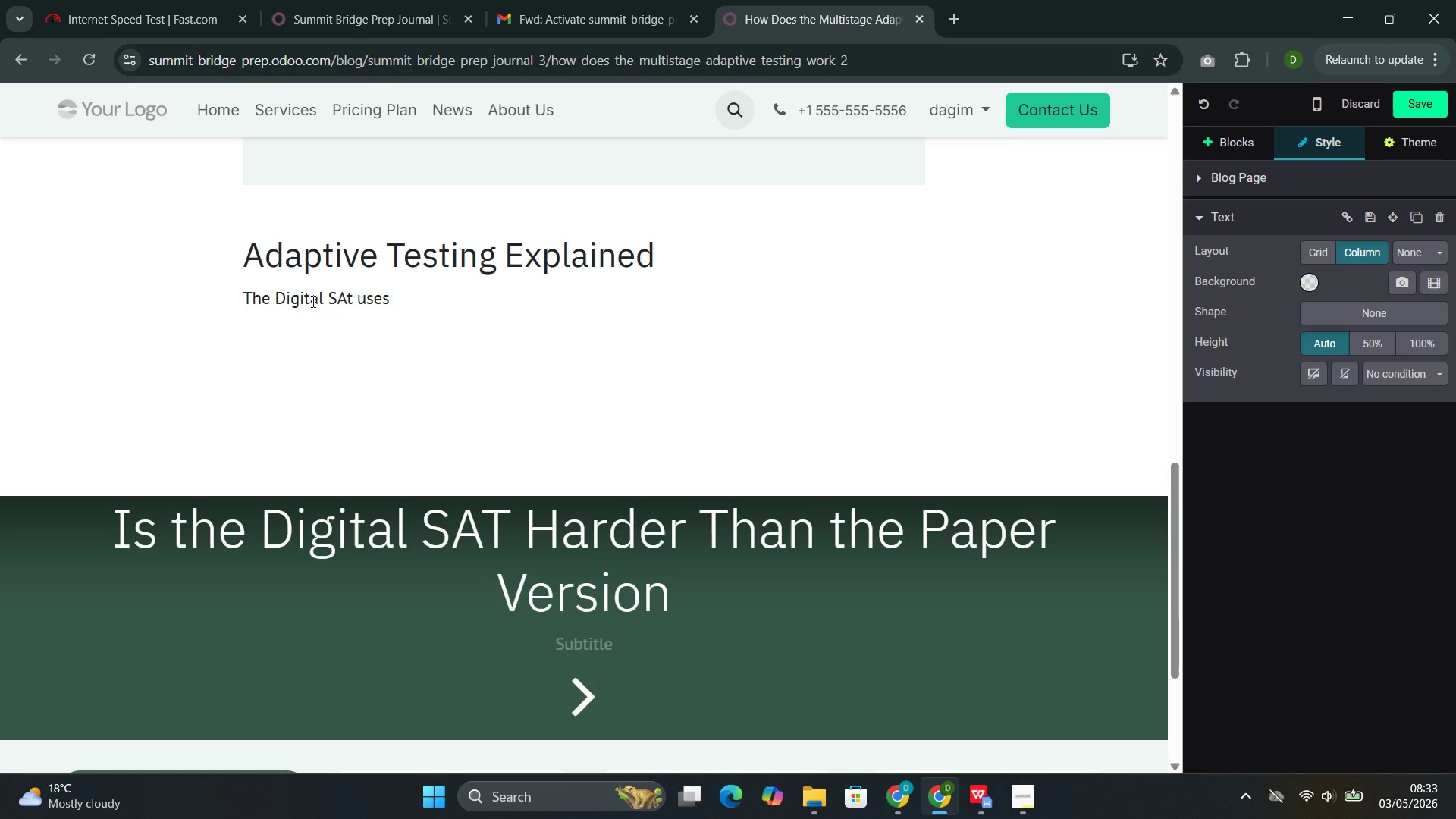 
type(a multistage adaptive model. This means the second module i)
key(Backspace)
type(of each )
 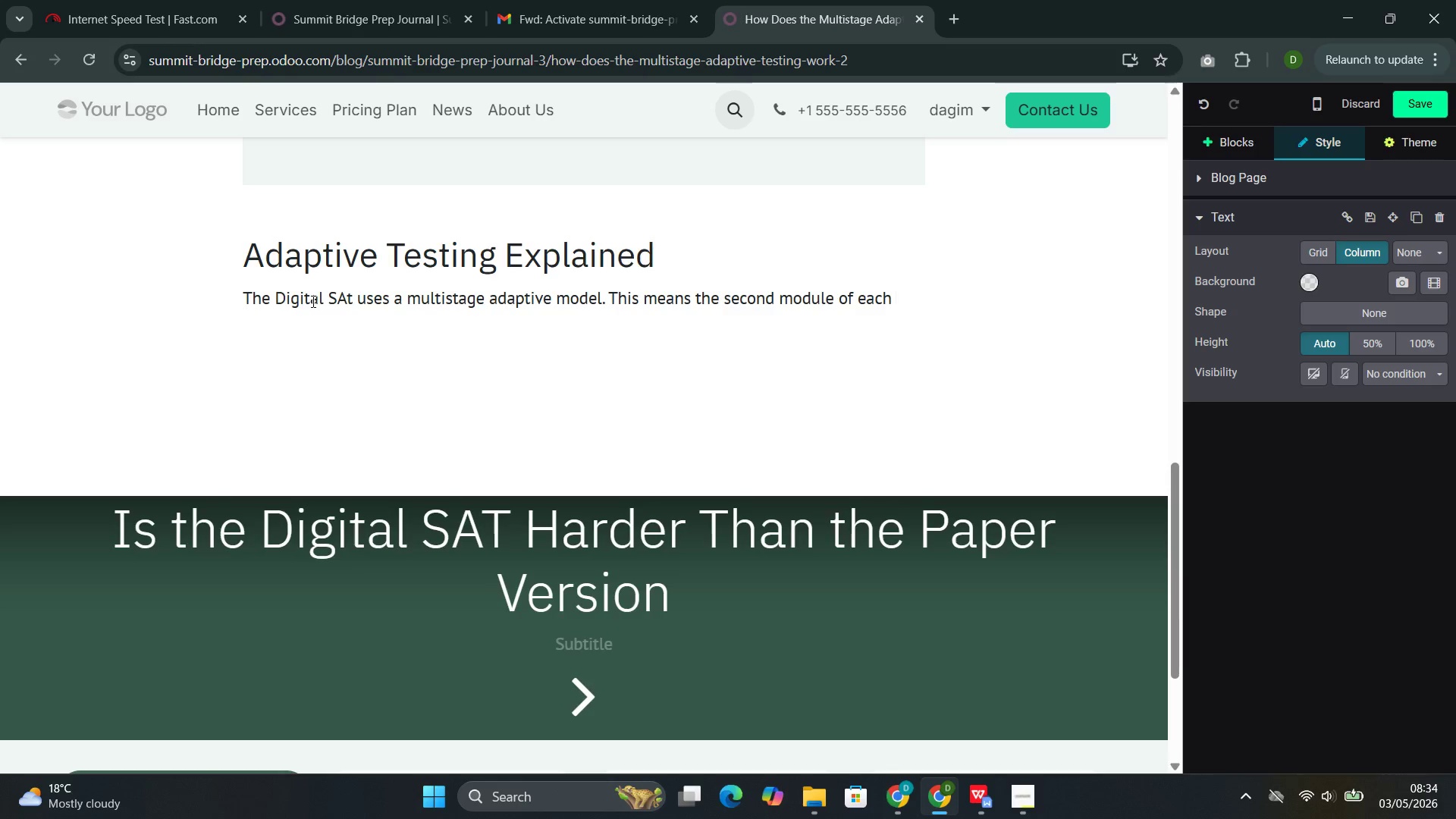 
wait(43.08)
 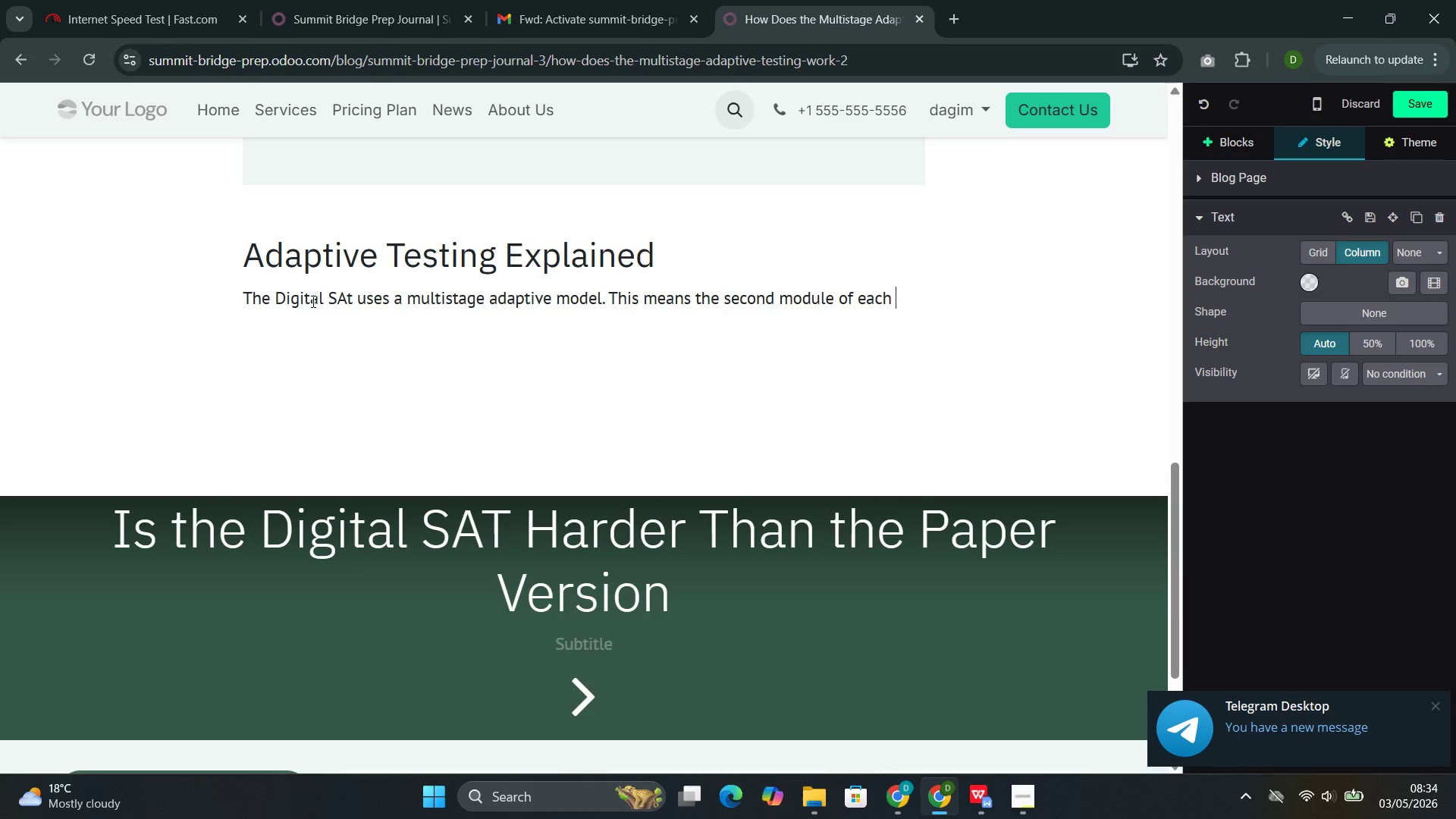 
type(section is )
 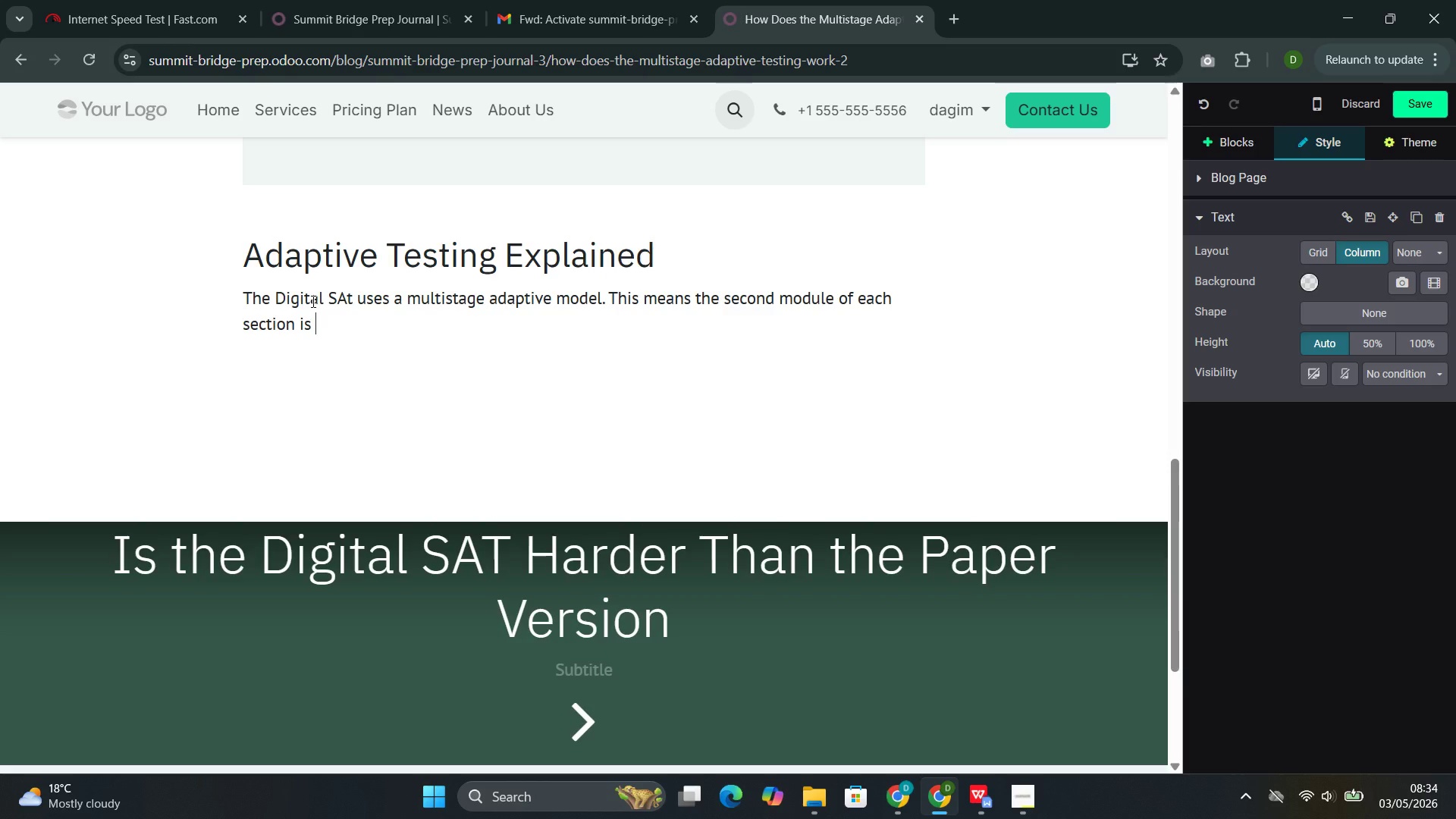 
type(tailo)
 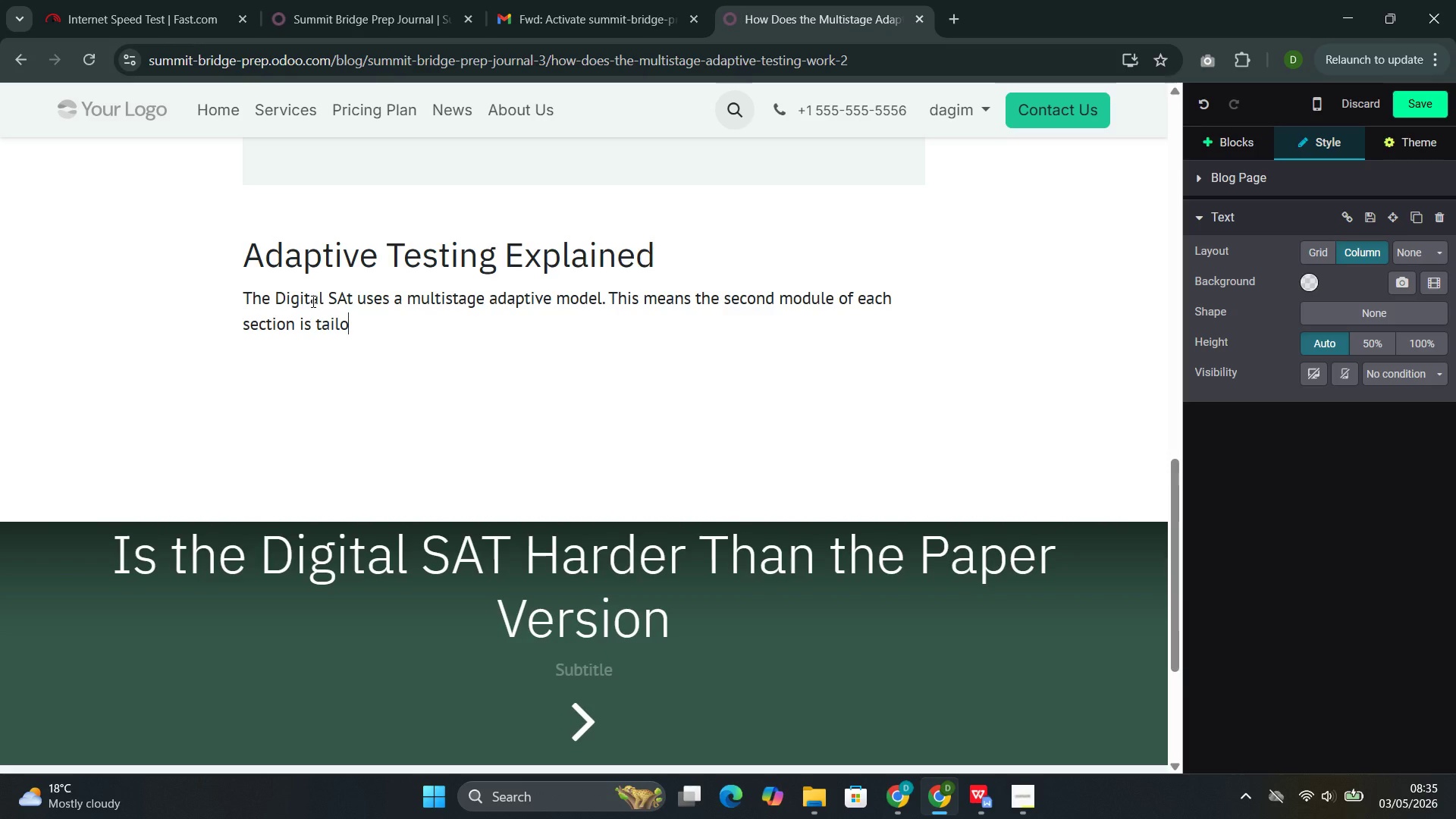 
type(red to your performance in the fo)
key(Backspace)
type(irst )
key(Backspace)
type(.)
 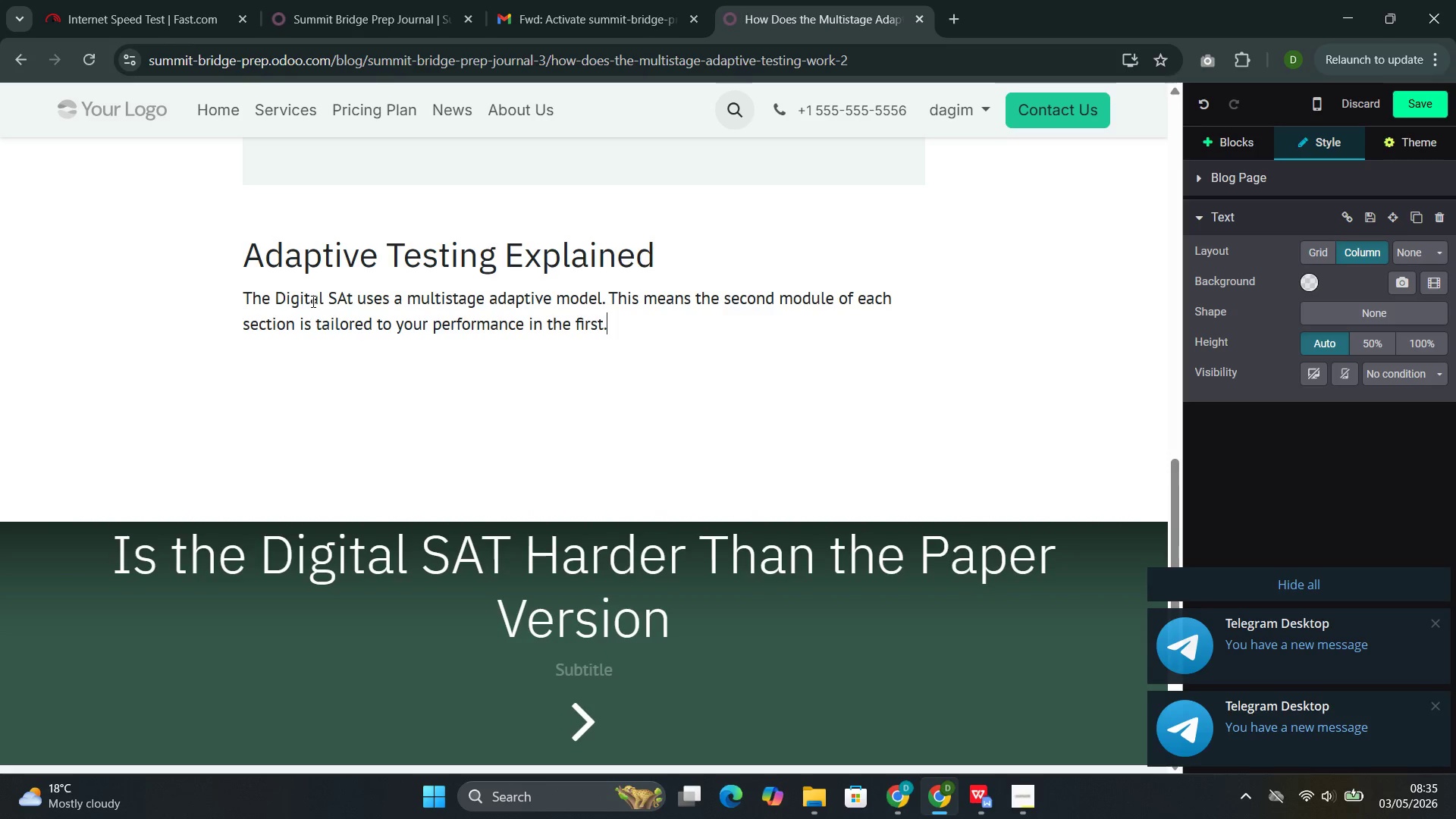 
key(Enter)
 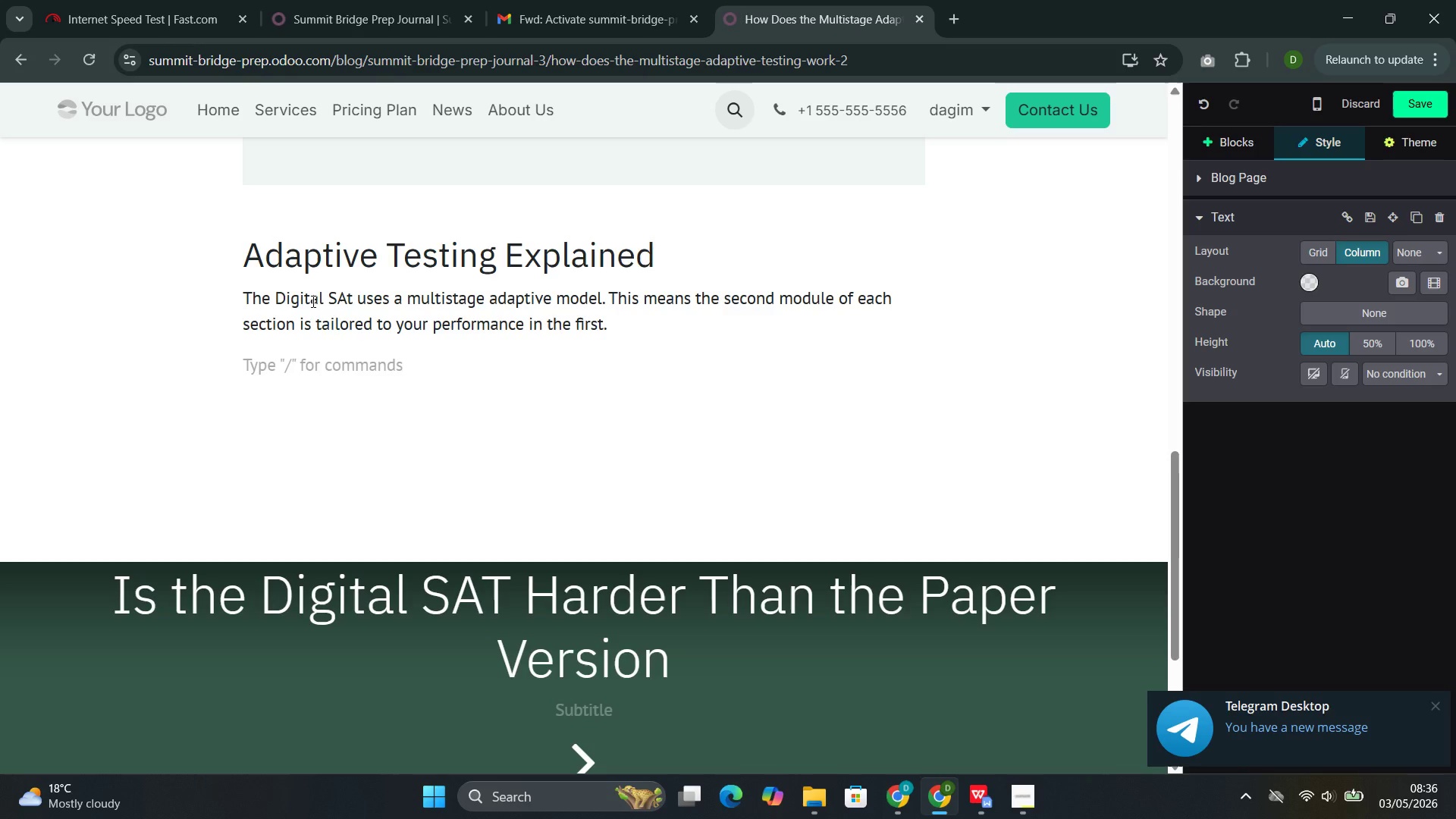 
wait(40.75)
 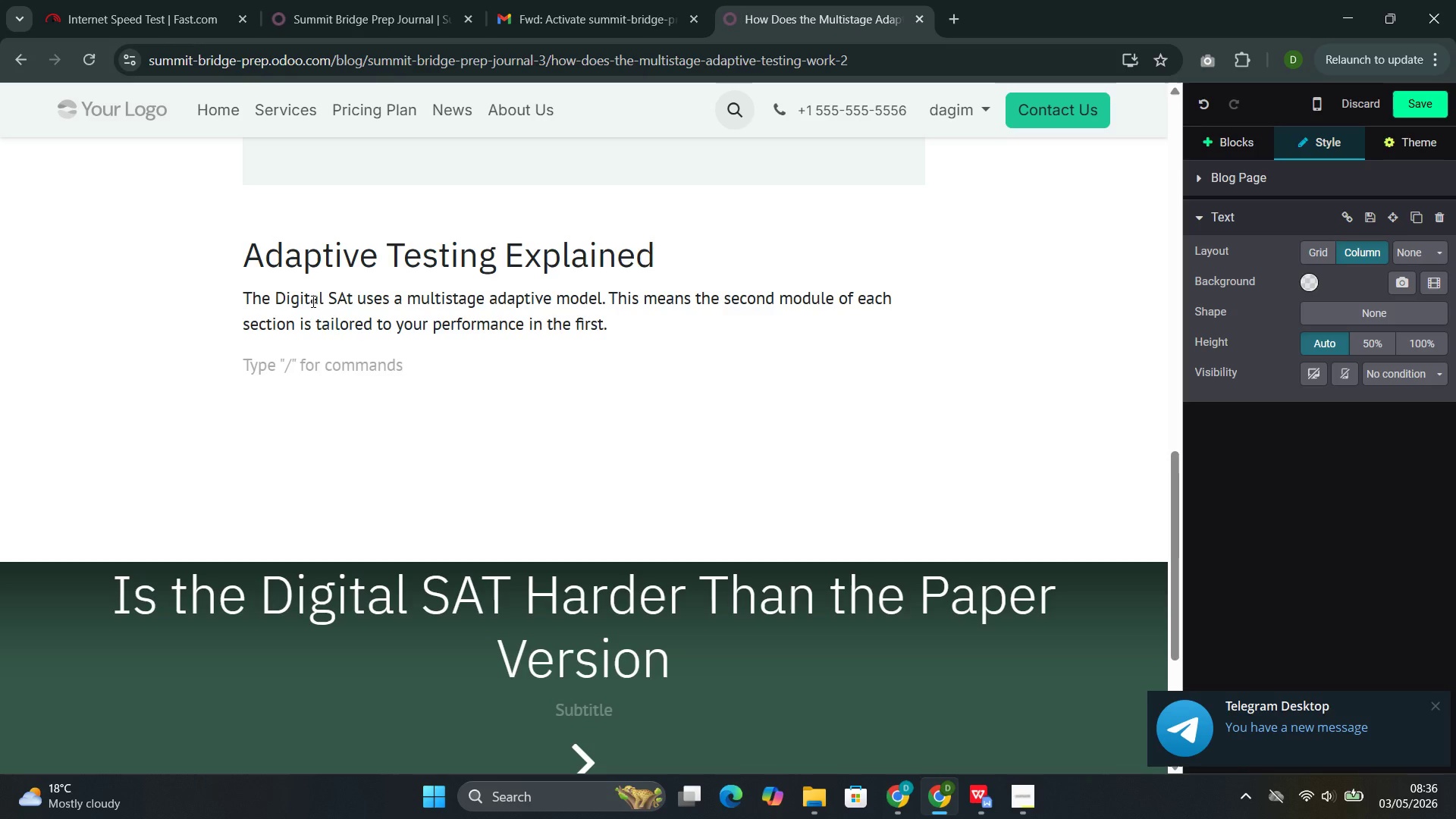 
type(- module 1 )
 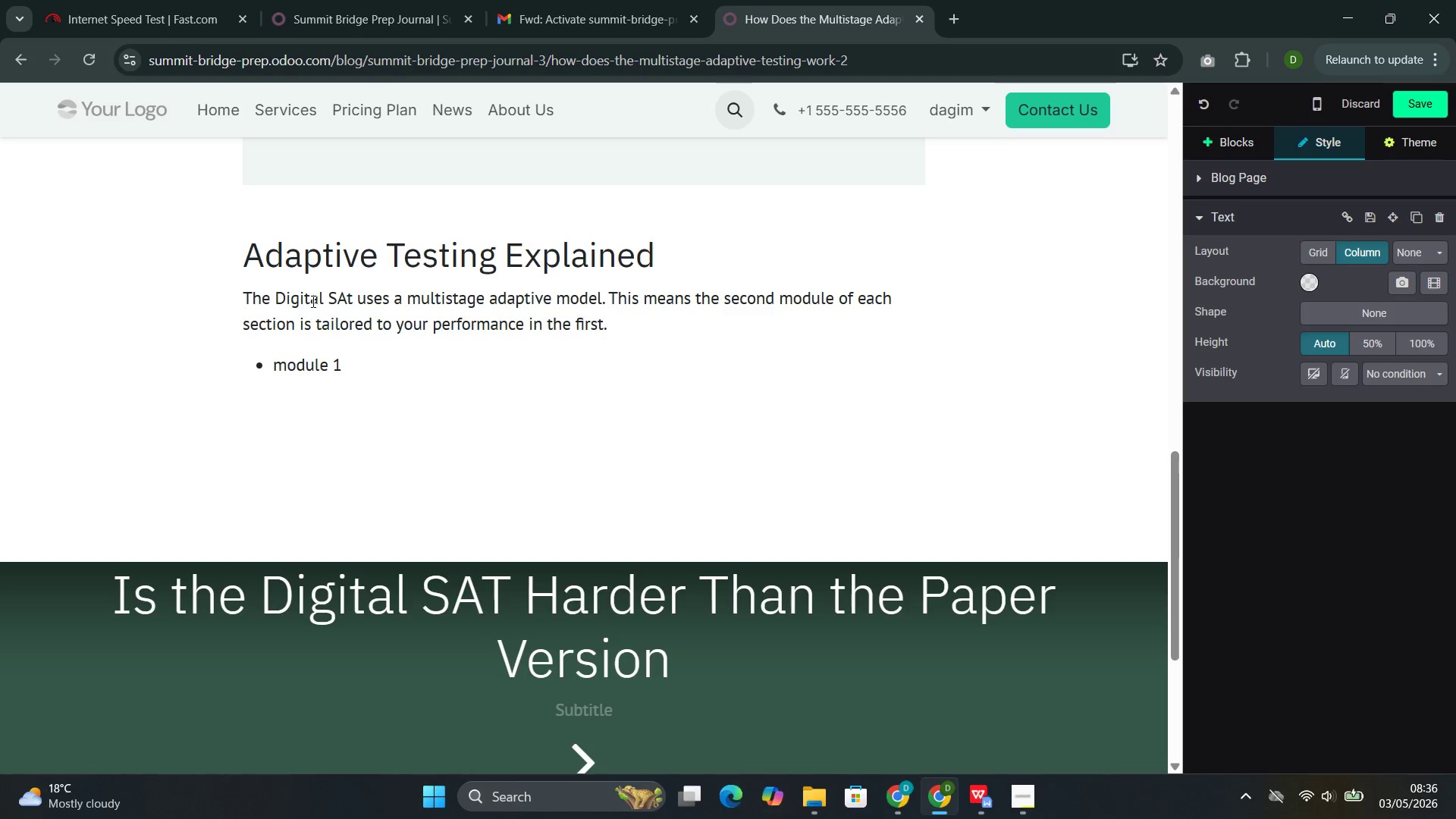 
wait(30.91)
 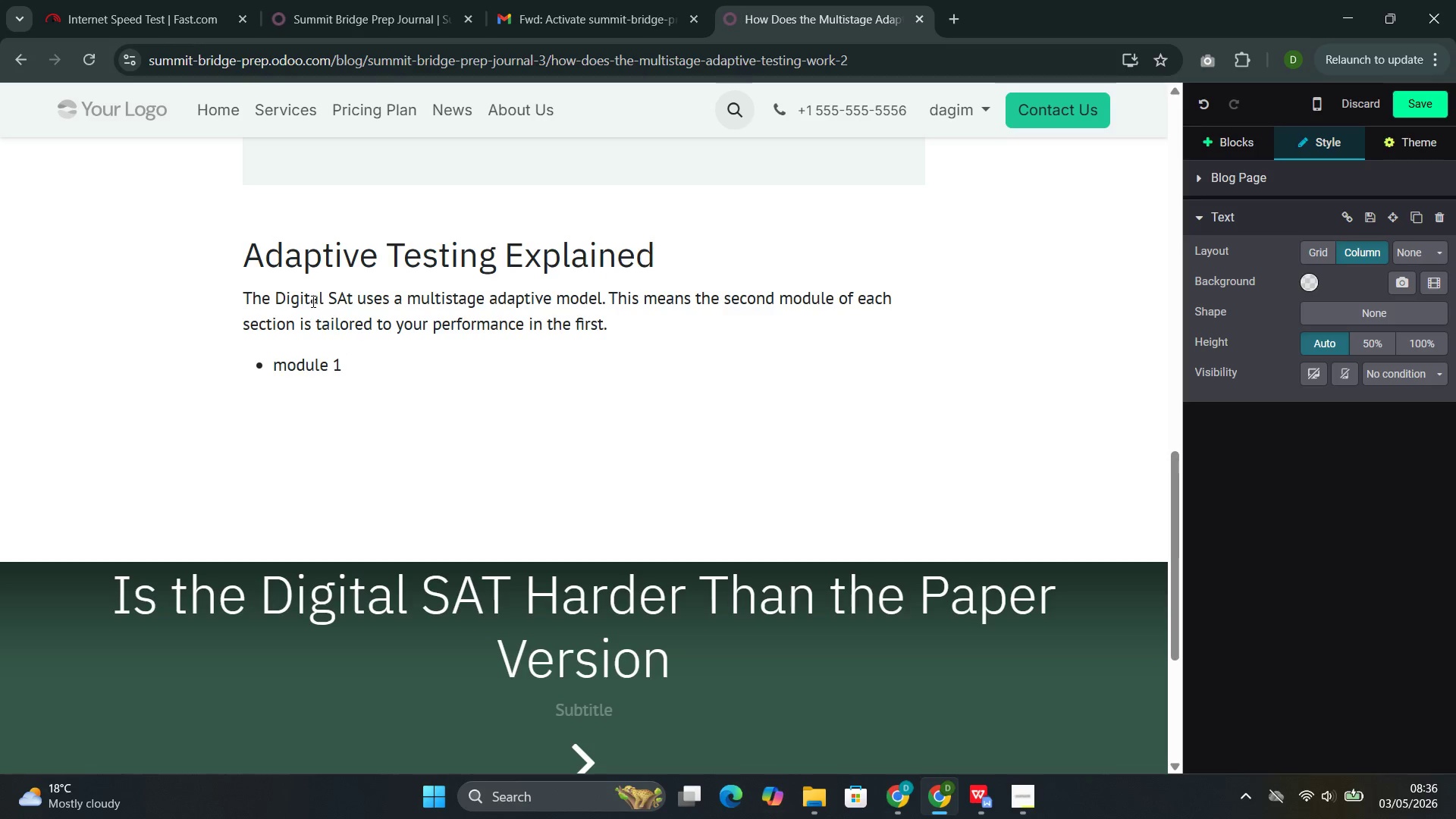 
type(: Baseline performance--contains a broad mix of easy )
key(Backspace)
type(, medo)
key(Backspace)
type(u)
key(Backspace)
type(ium, and hard questions)
 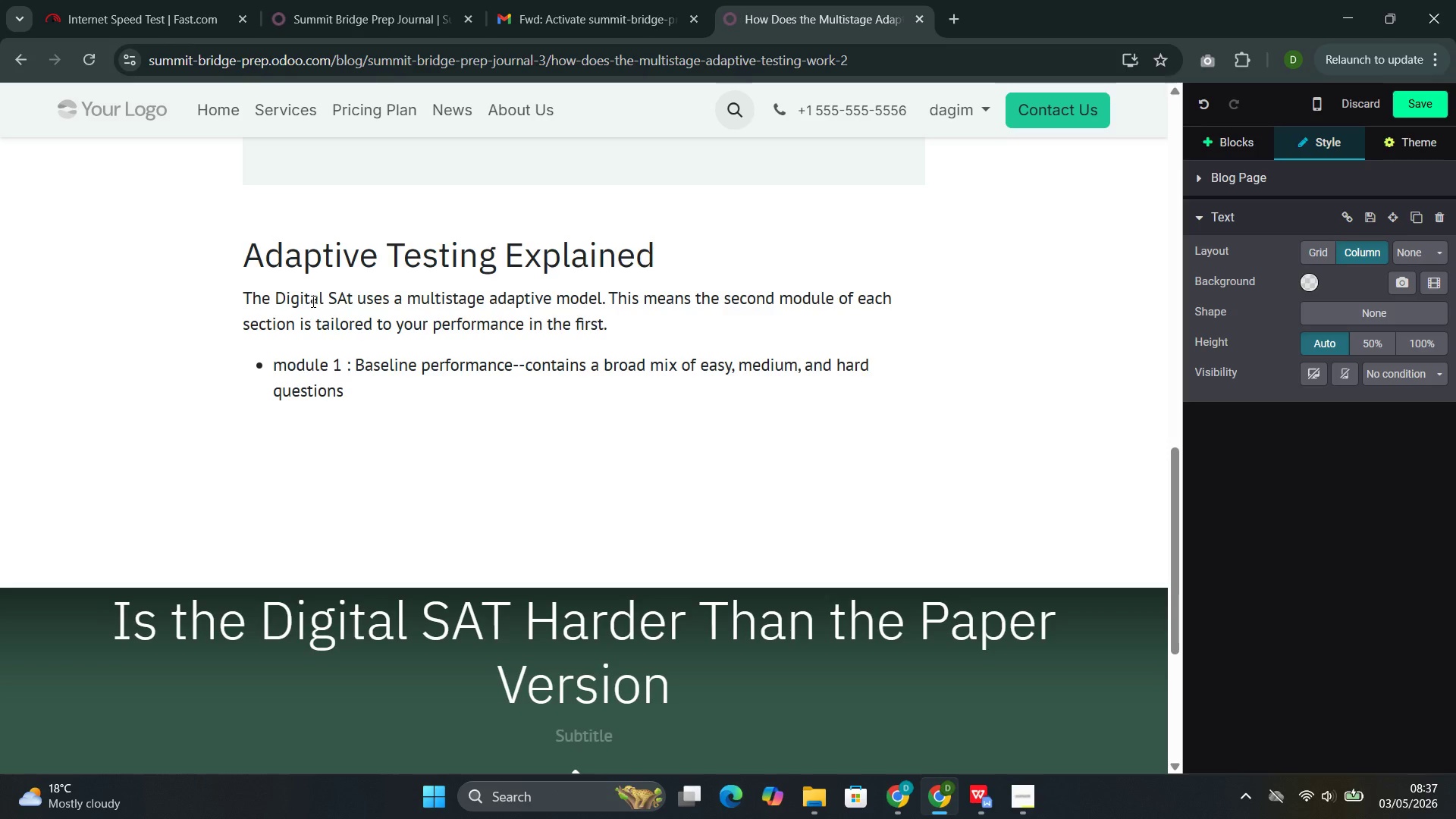 
wait(13.97)
 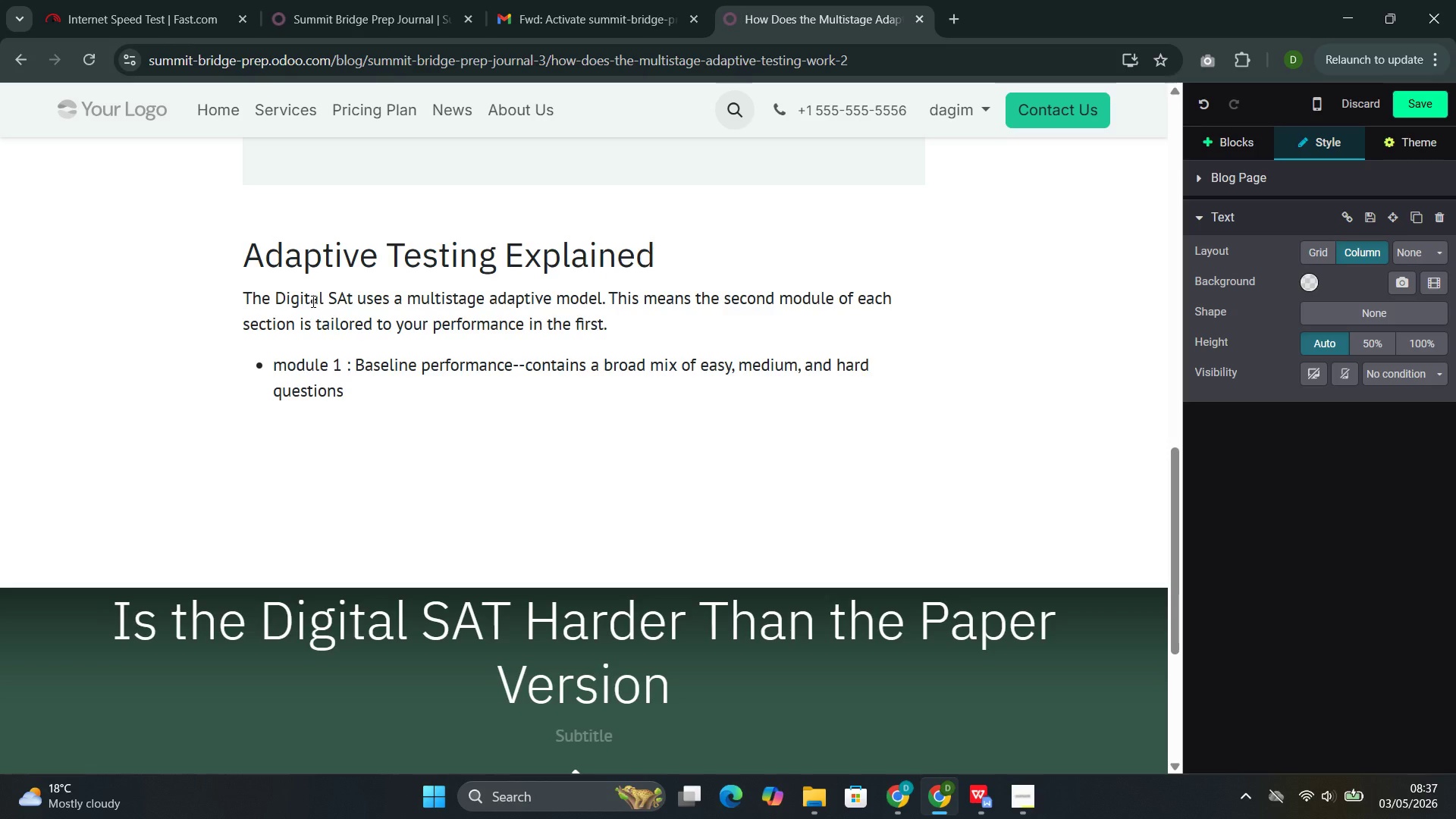 
key(Enter)
 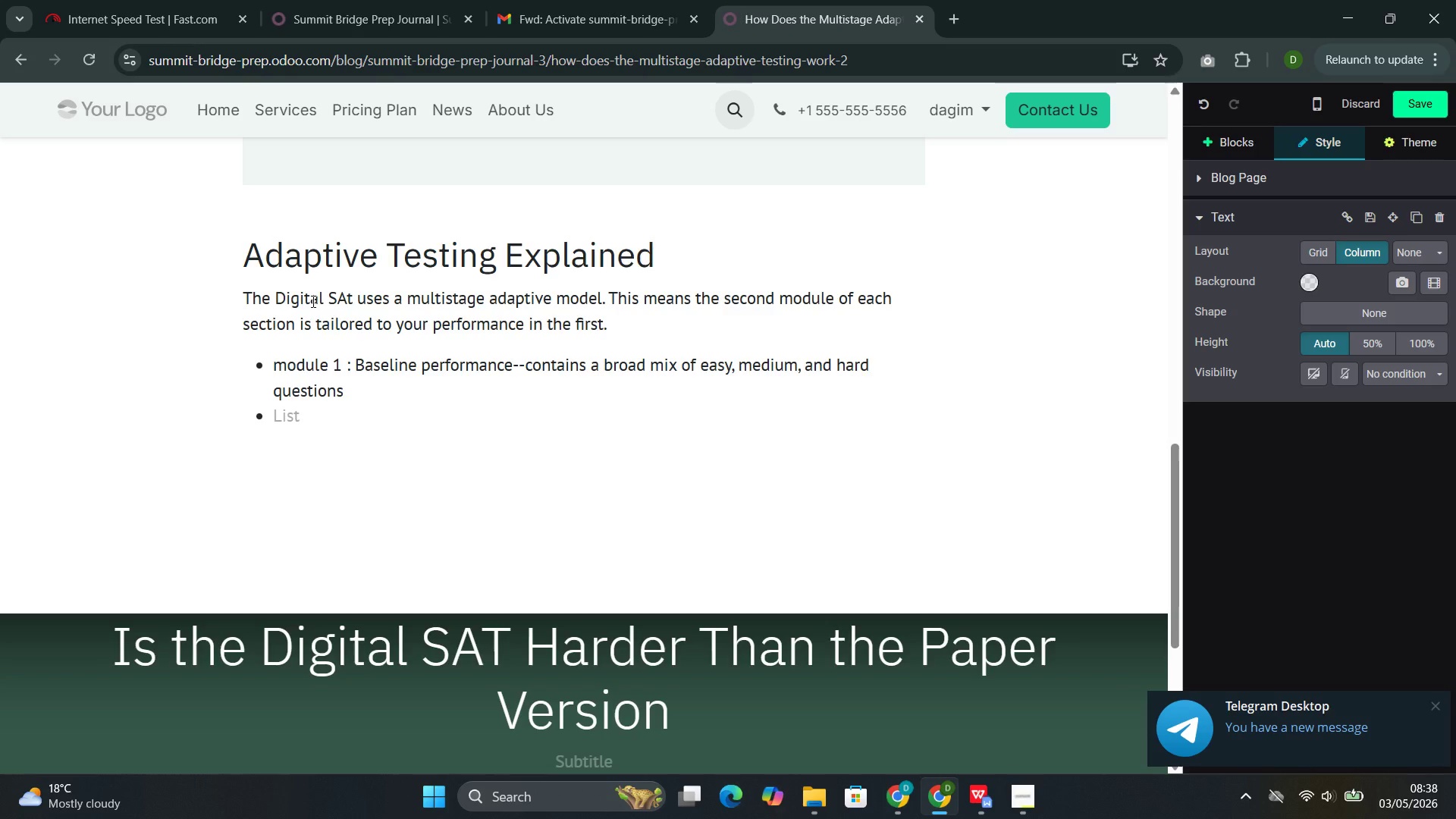 
wait(29.25)
 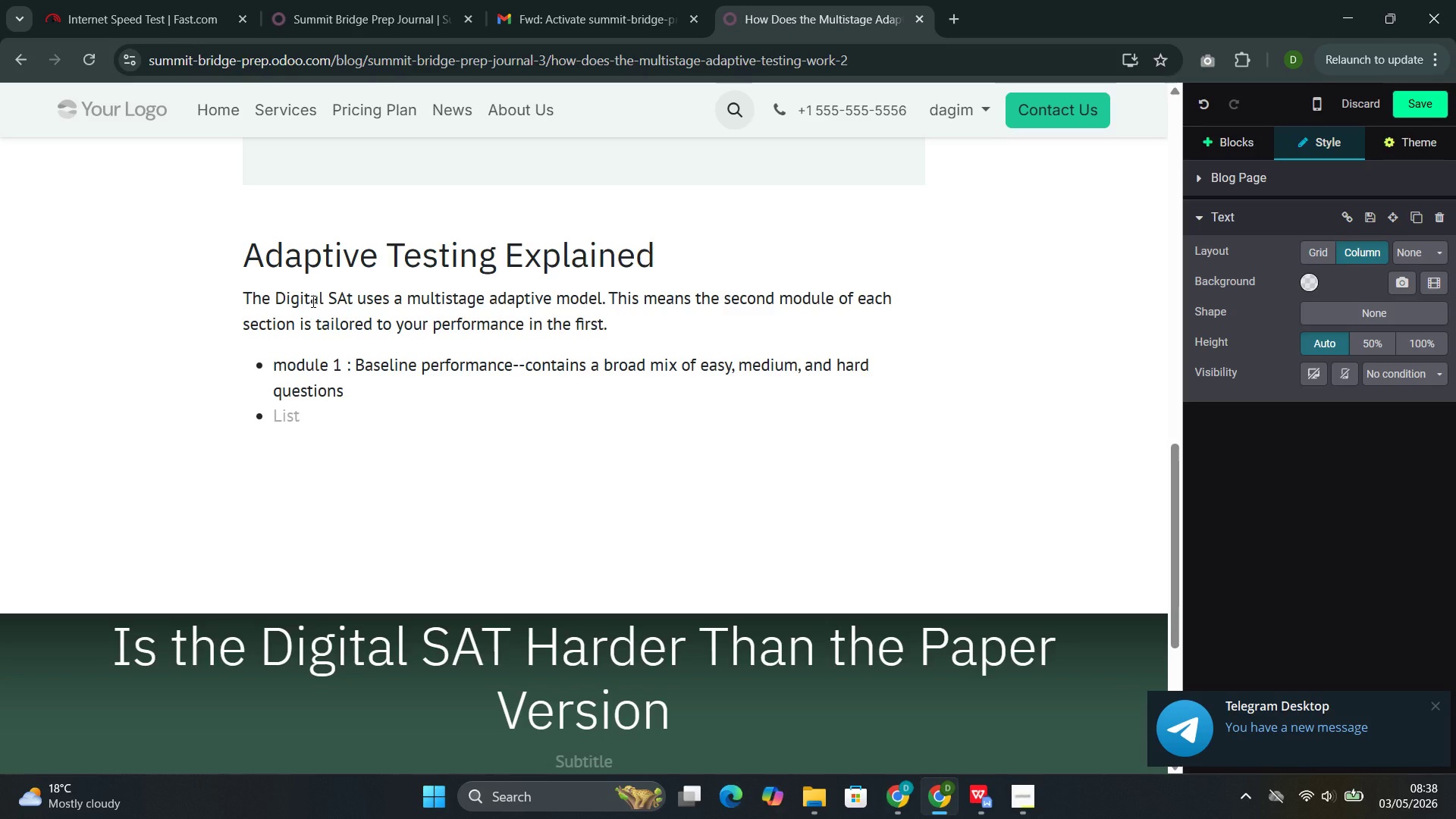 
left_click([294, 365])
 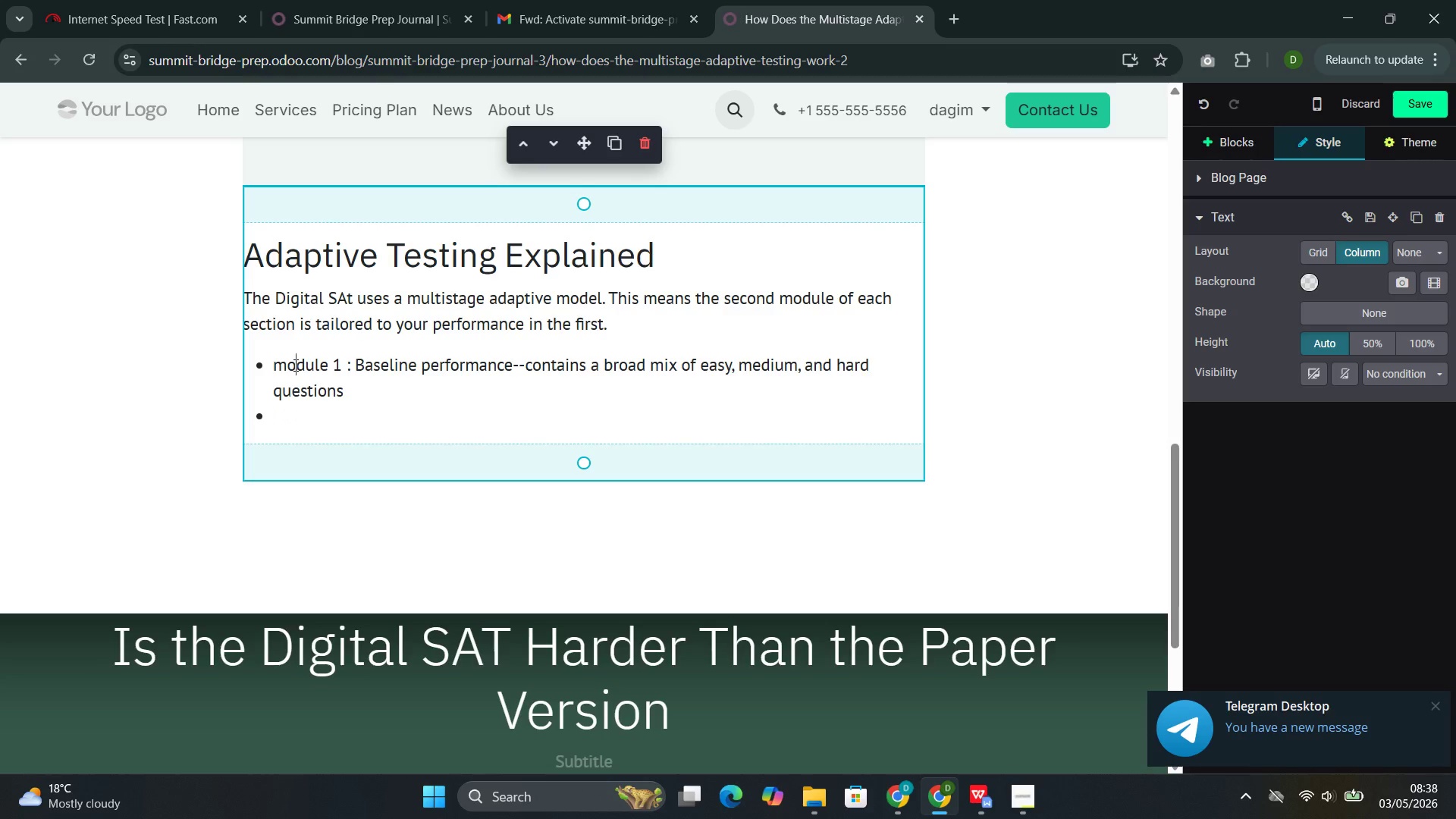 
key(ArrowLeft)
 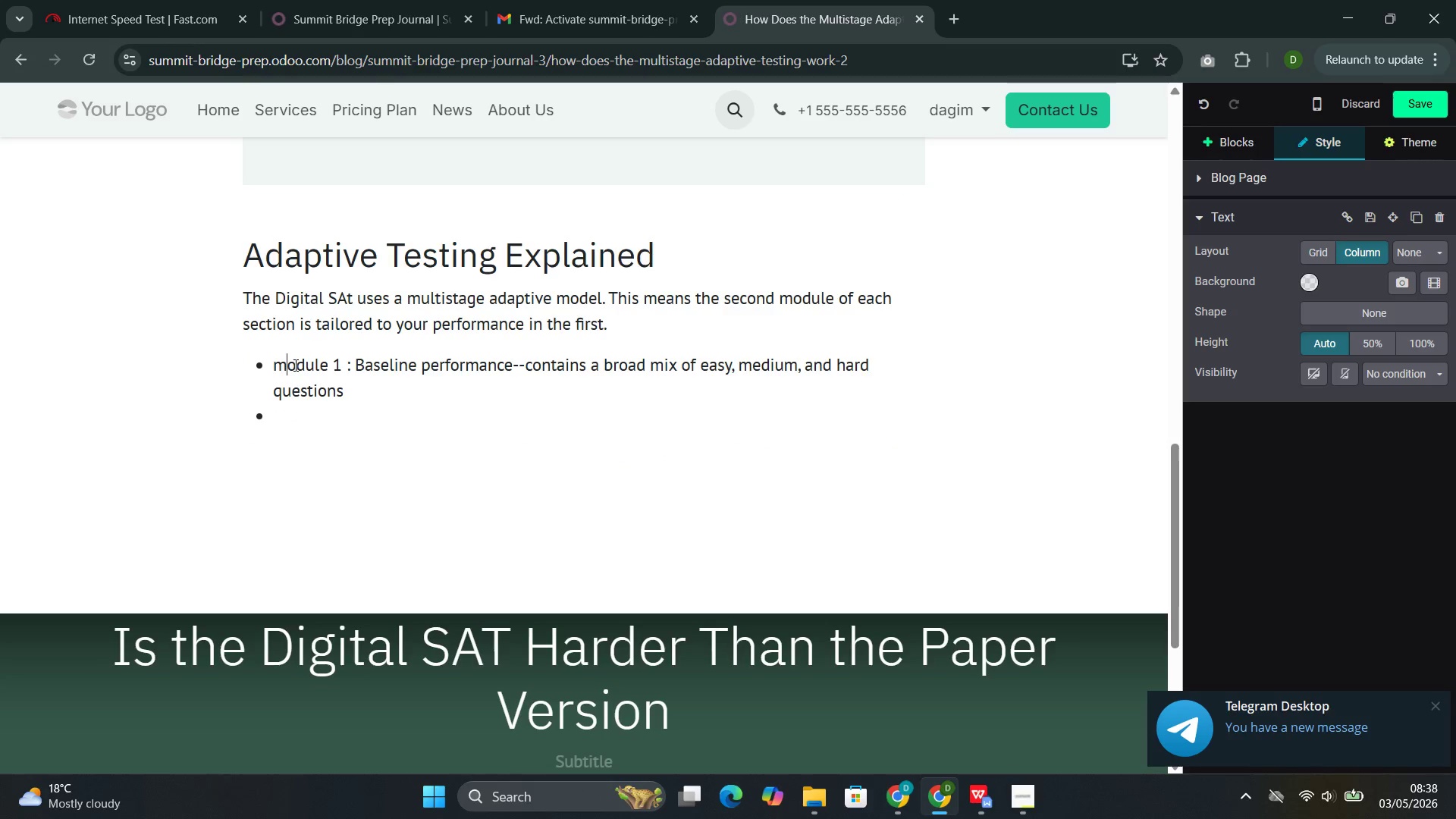 
key(Backspace)
 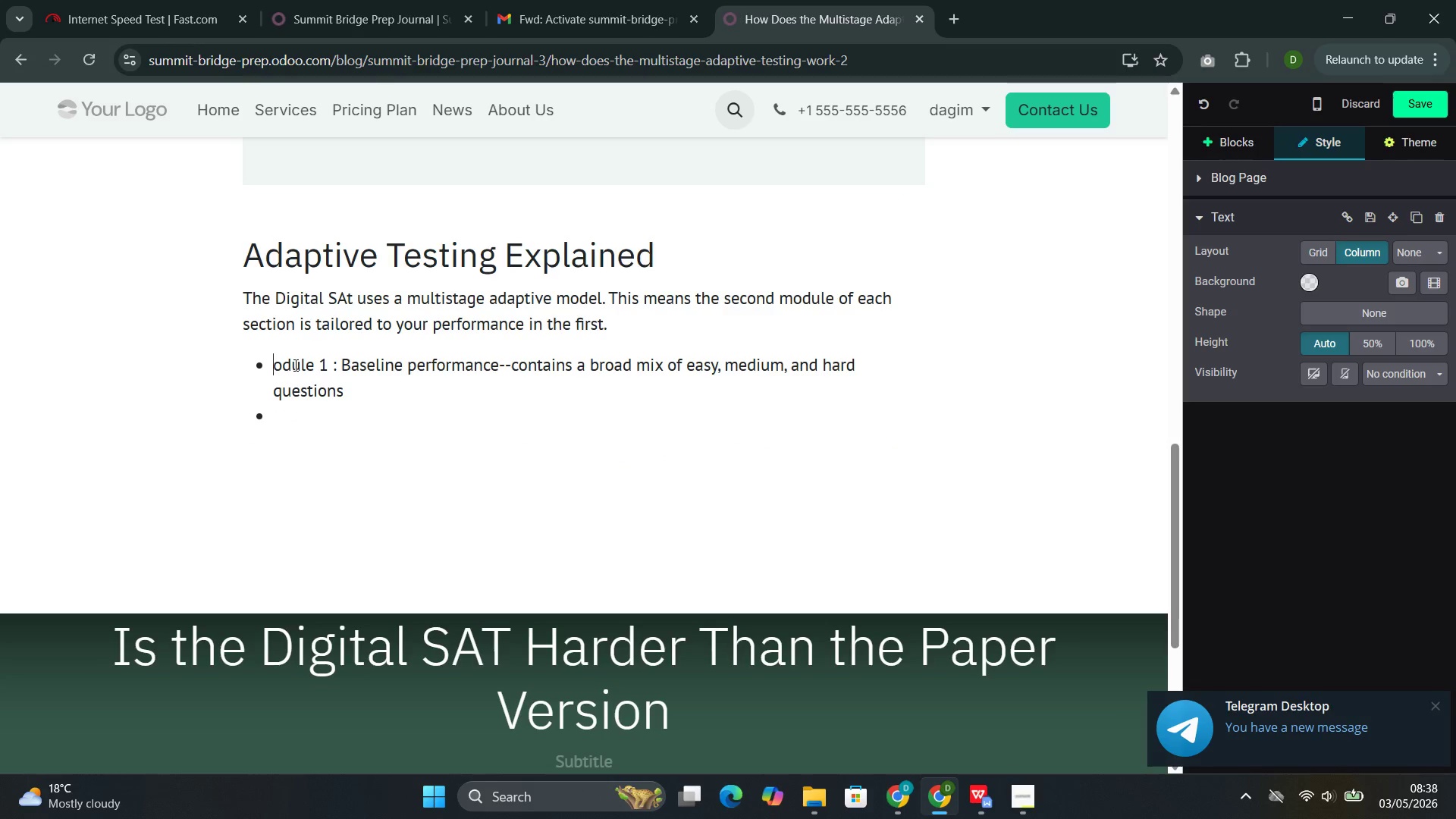 
key(Shift+M)
 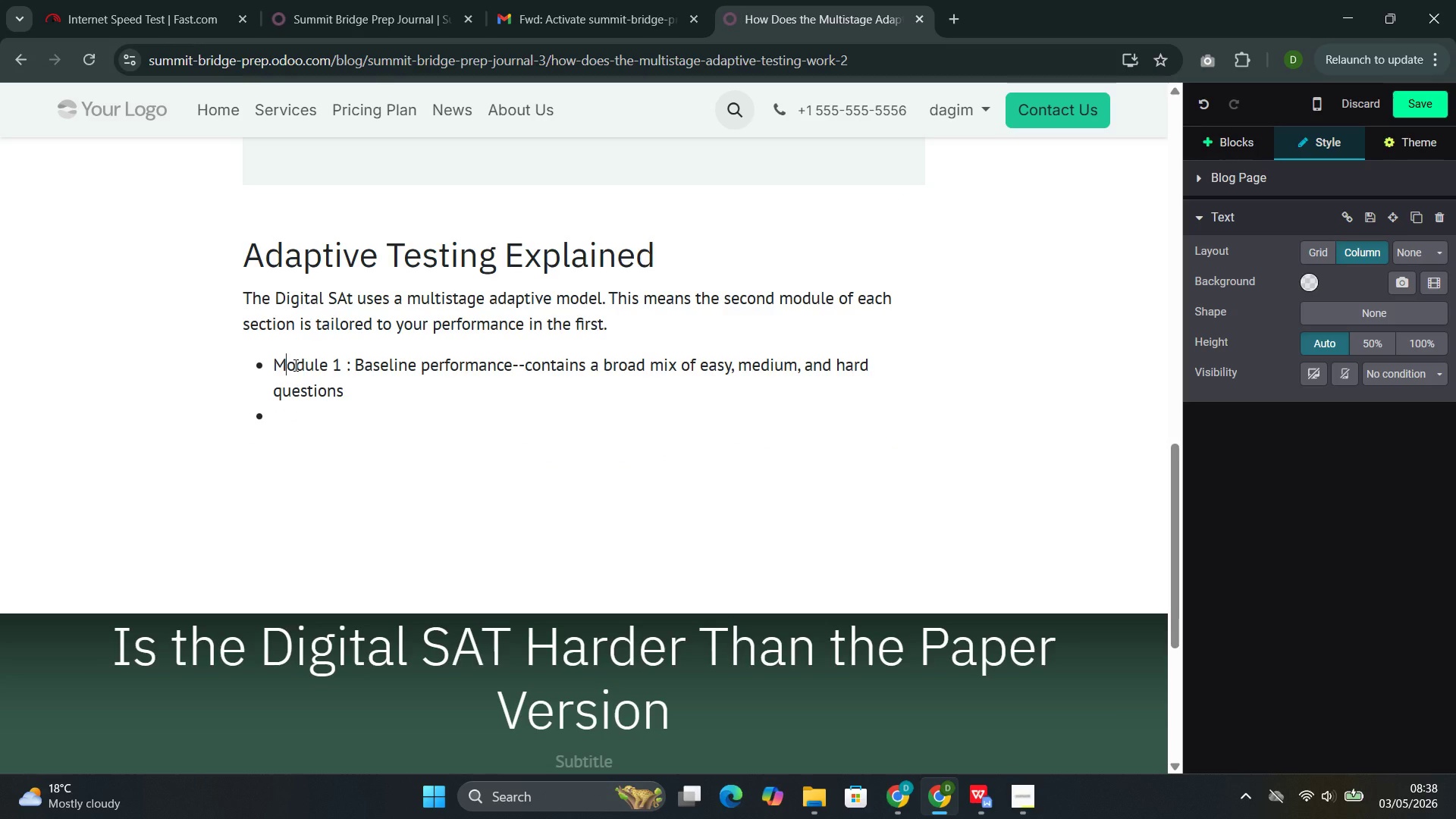 
wait(9.42)
 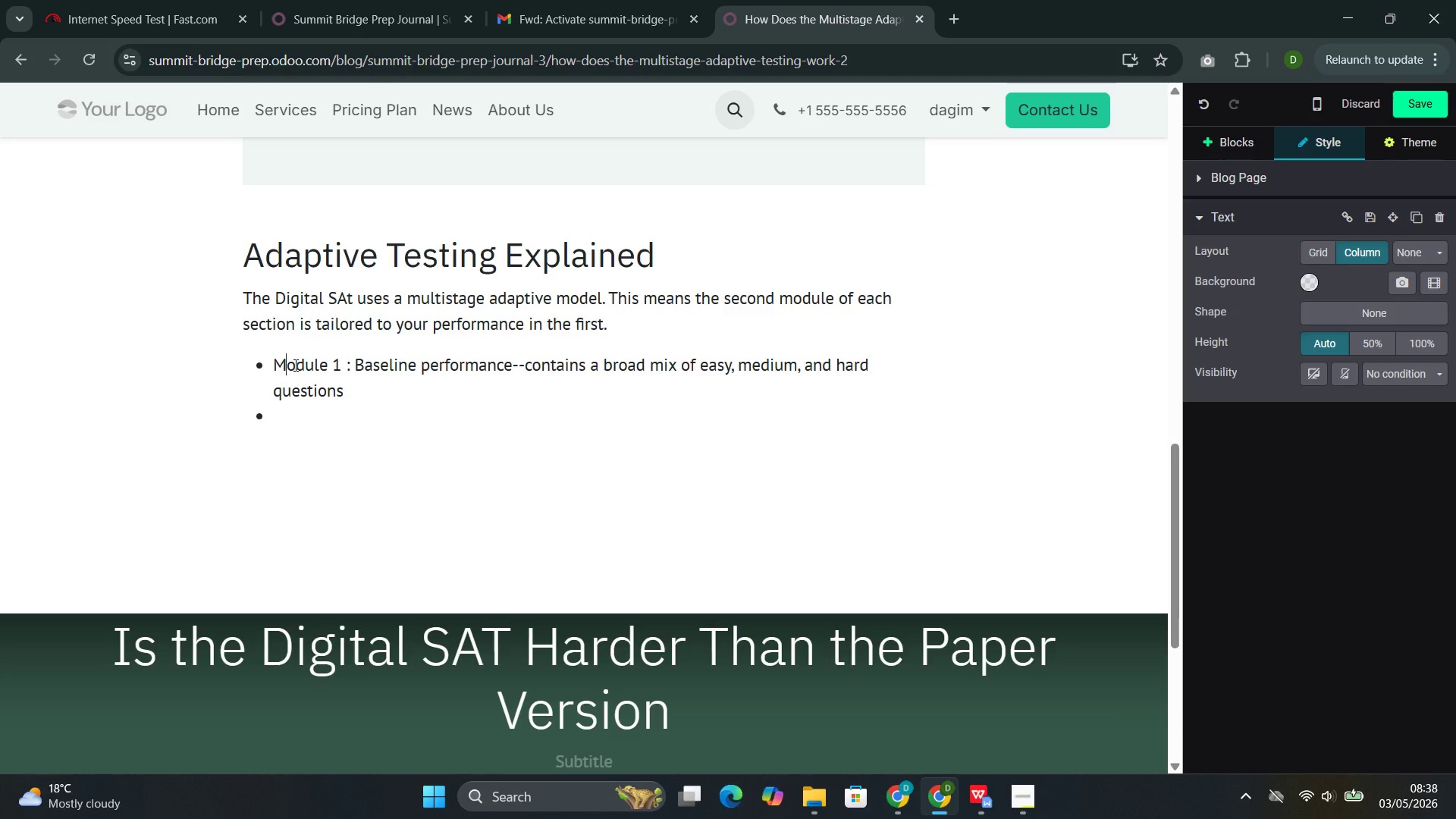 
left_click([299, 416])
 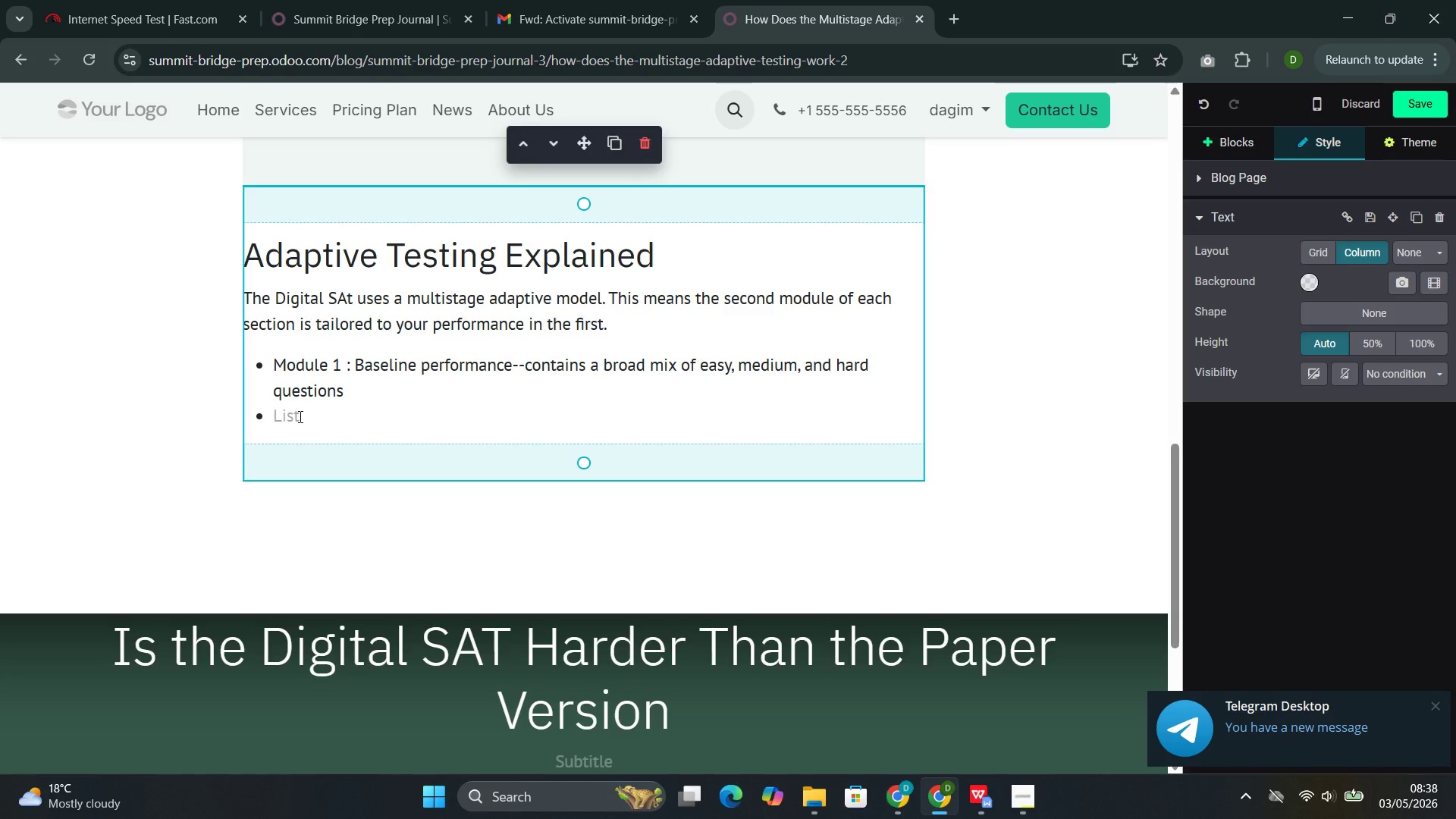 
type(Module 2 )
key(Backspace)
type(: Tra)
key(Backspace)
key(Backspace)
type(argeted )
 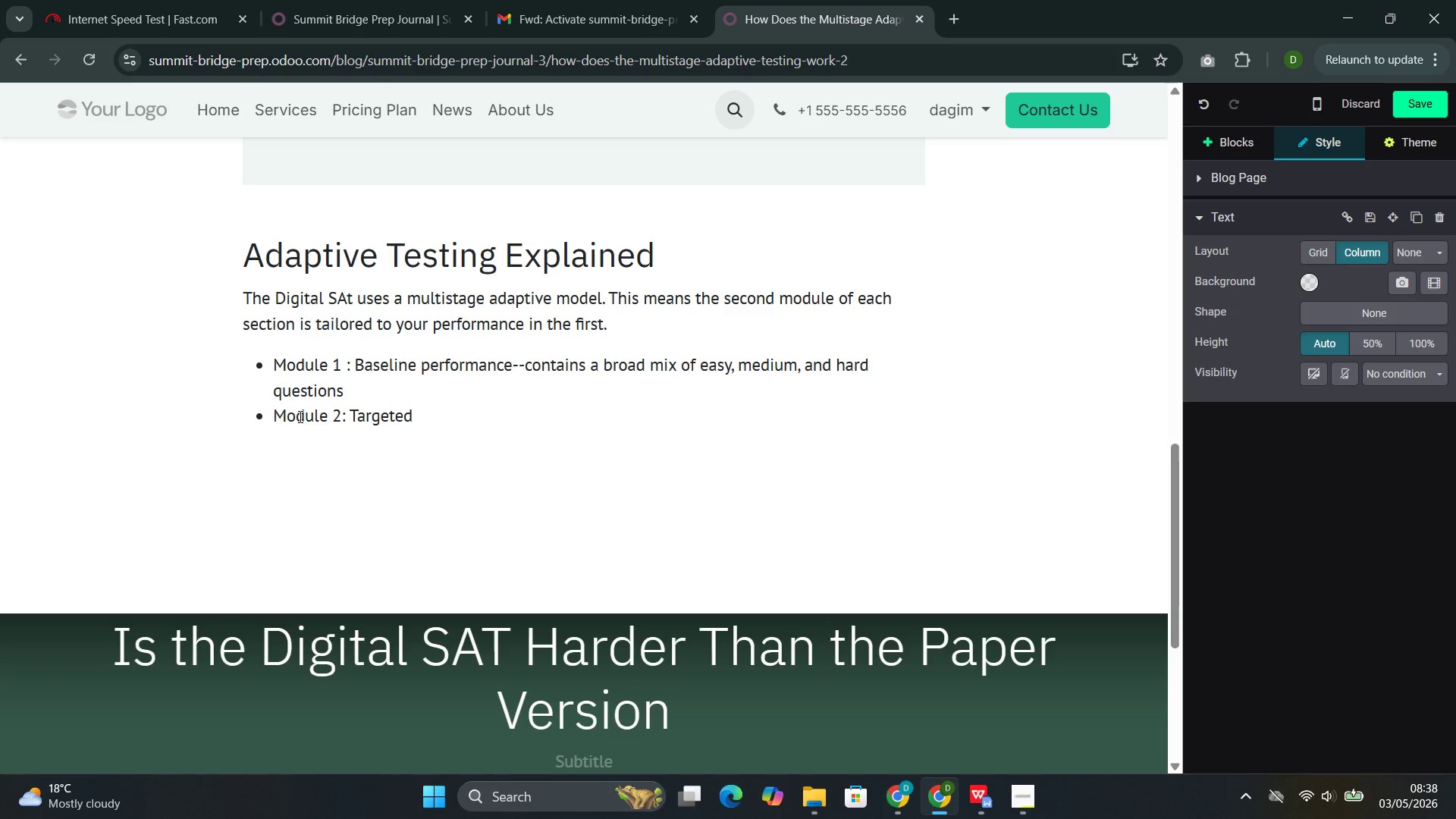 
wait(76.84)
 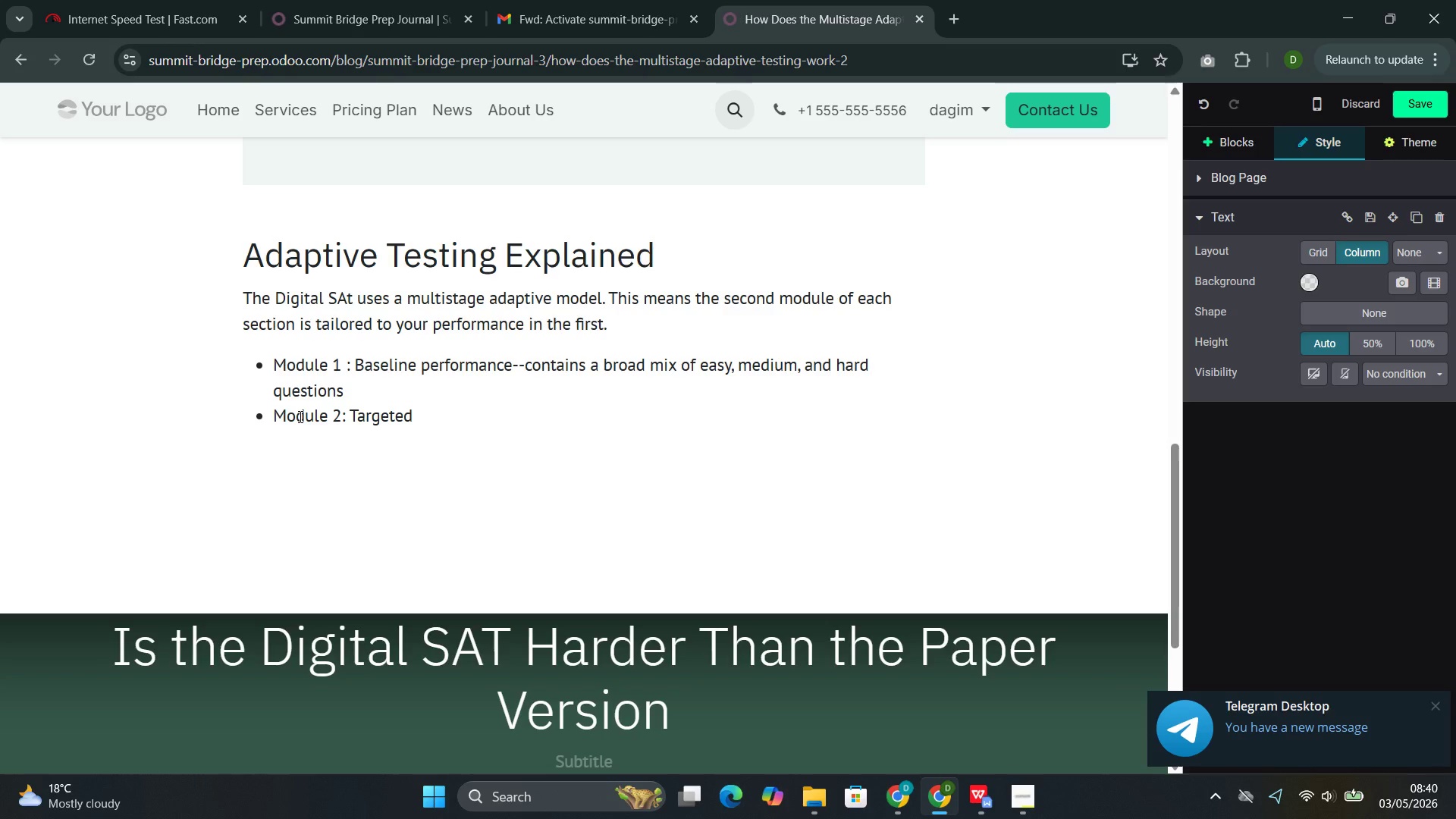 
type(dis)
key(Backspace)
key(Backspace)
type(idi)
key(Backspace)
type(fi)
key(Backspace)
key(Backspace)
key(Backspace)
key(Backspace)
type(ifficulty )
key(Backspace)
type(--the questions you recieve depend onn)
key(Backspace)
type( how you pw)
key(Backspace)
type(erformr)
key(Backspace)
type(ed in m)
key(Backspace)
type(Module 1)
 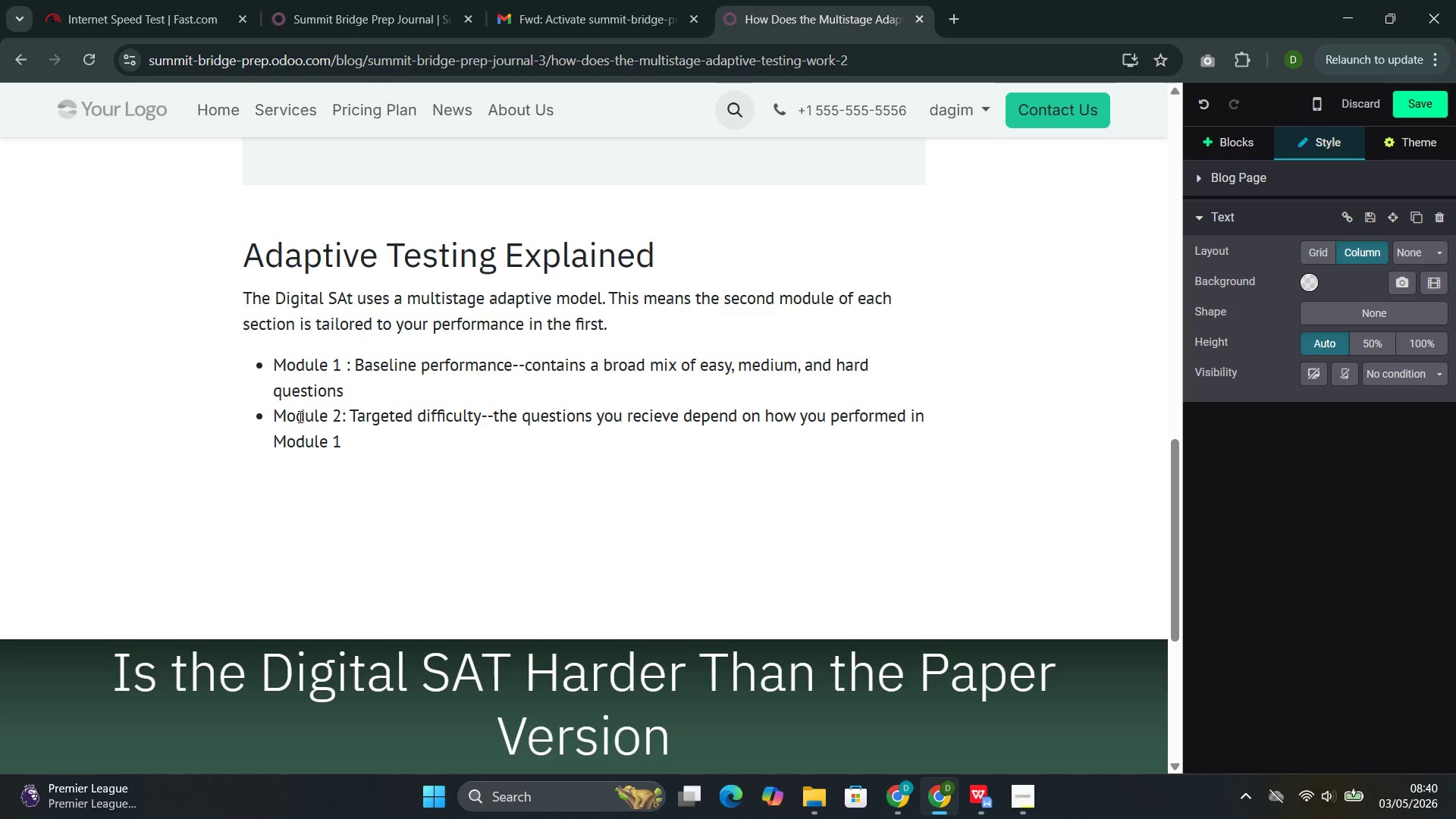 
wait(38.34)
 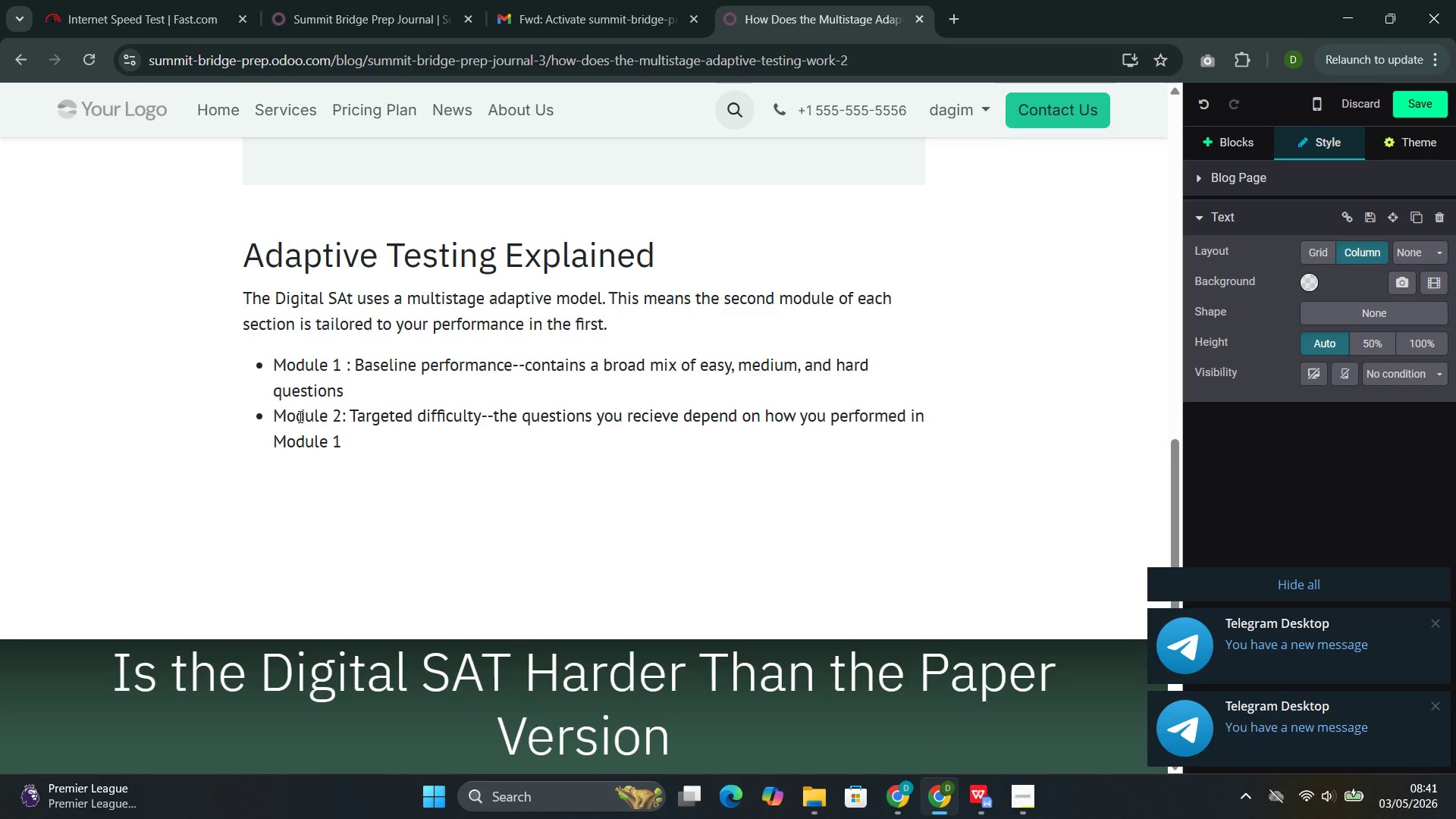 
key(Enter)
 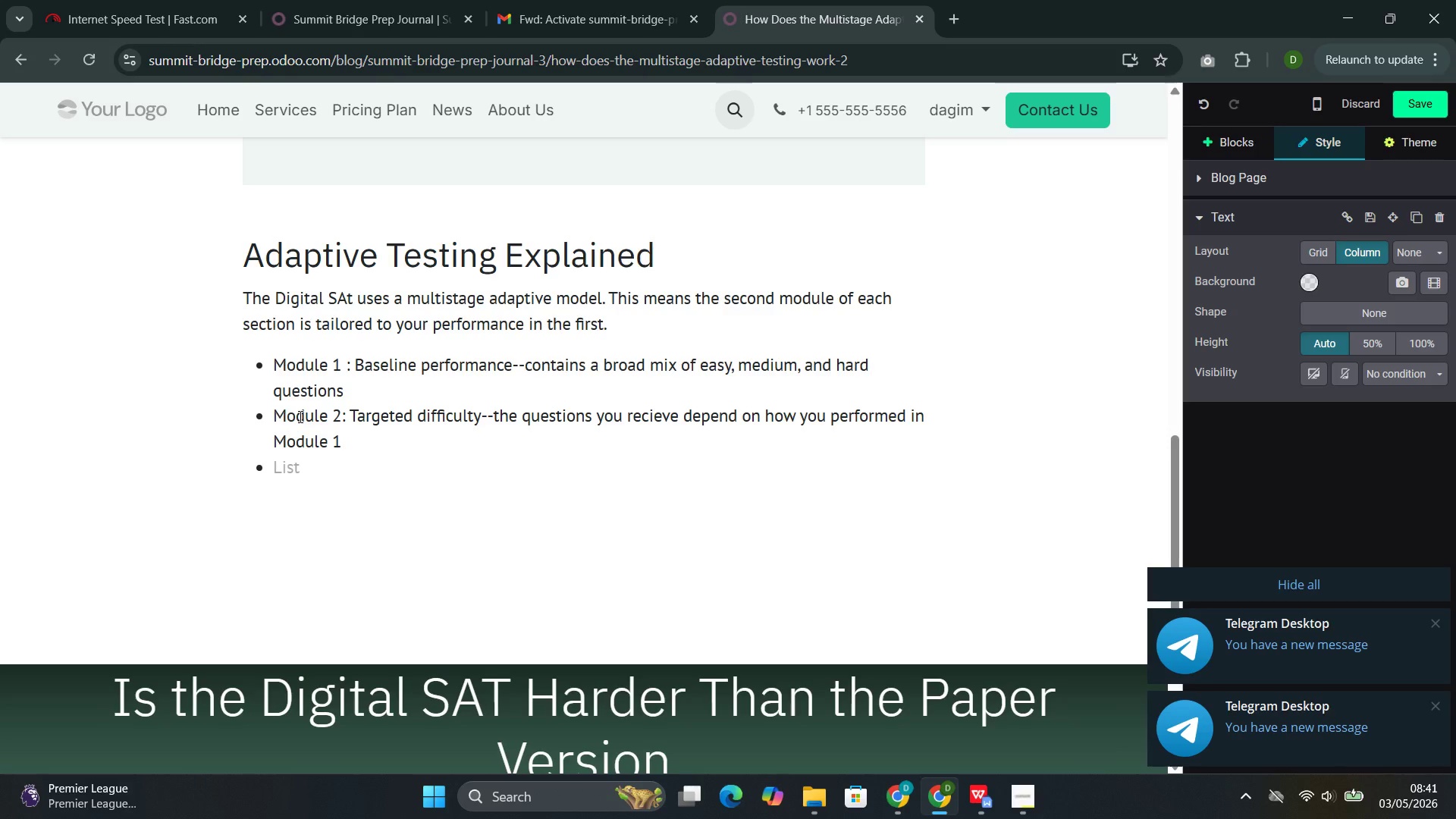 
key(Backspace)
key(Backspace)
type(If a sudenr)
key(Backspace)
type(t )
 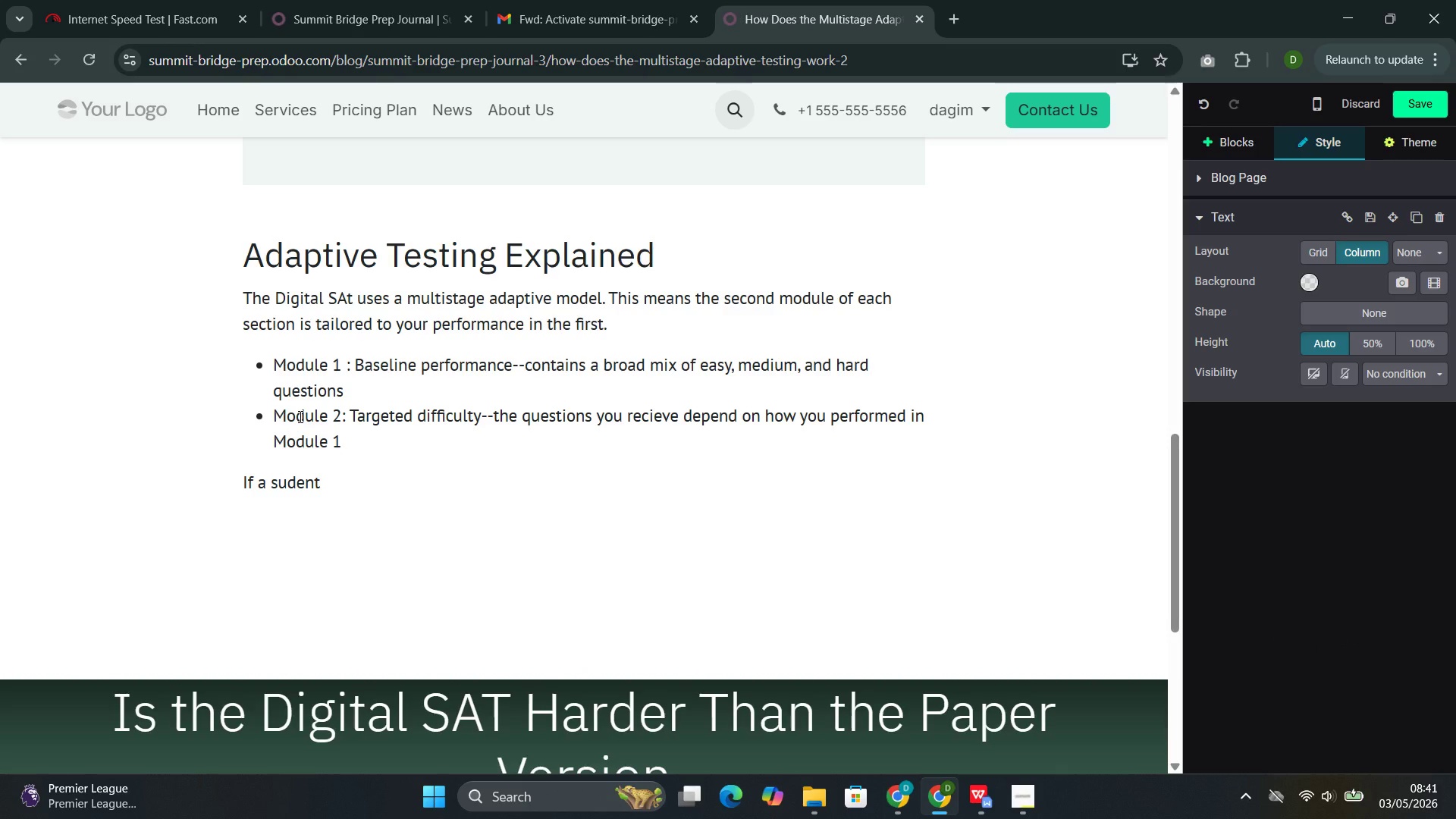 
key(ArrowLeft)
 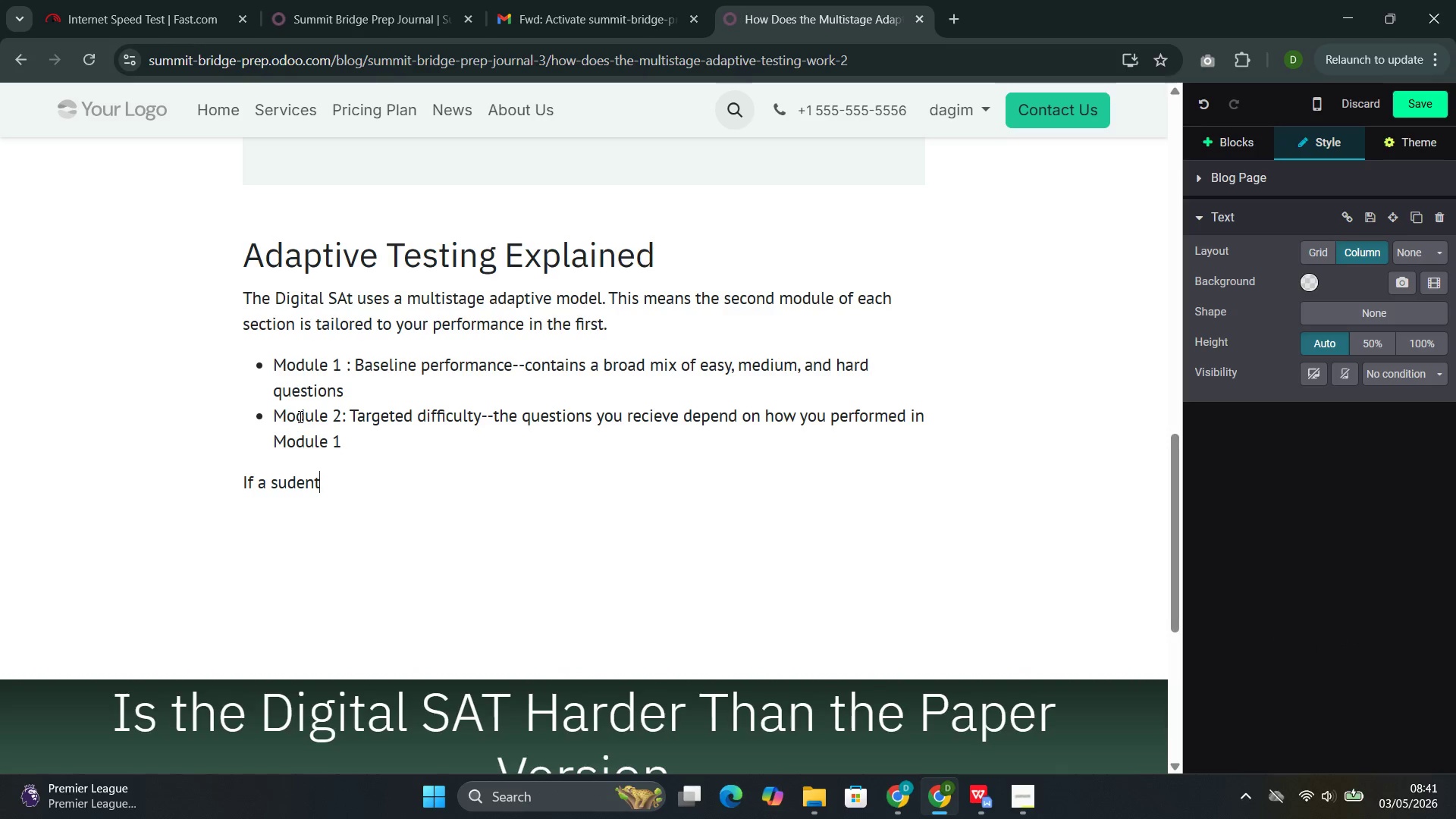 
key(ArrowLeft)
 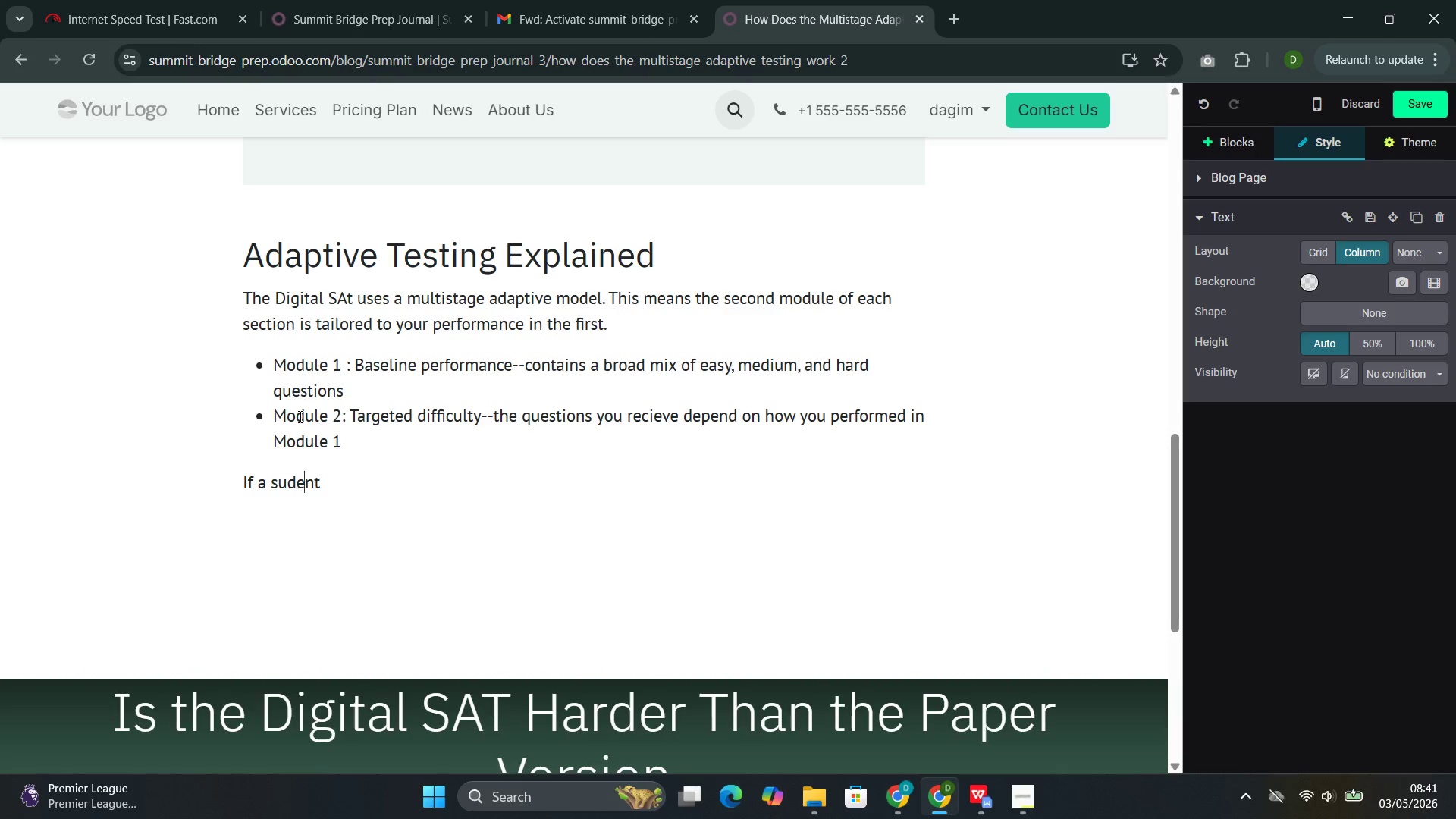 
key(ArrowLeft)
 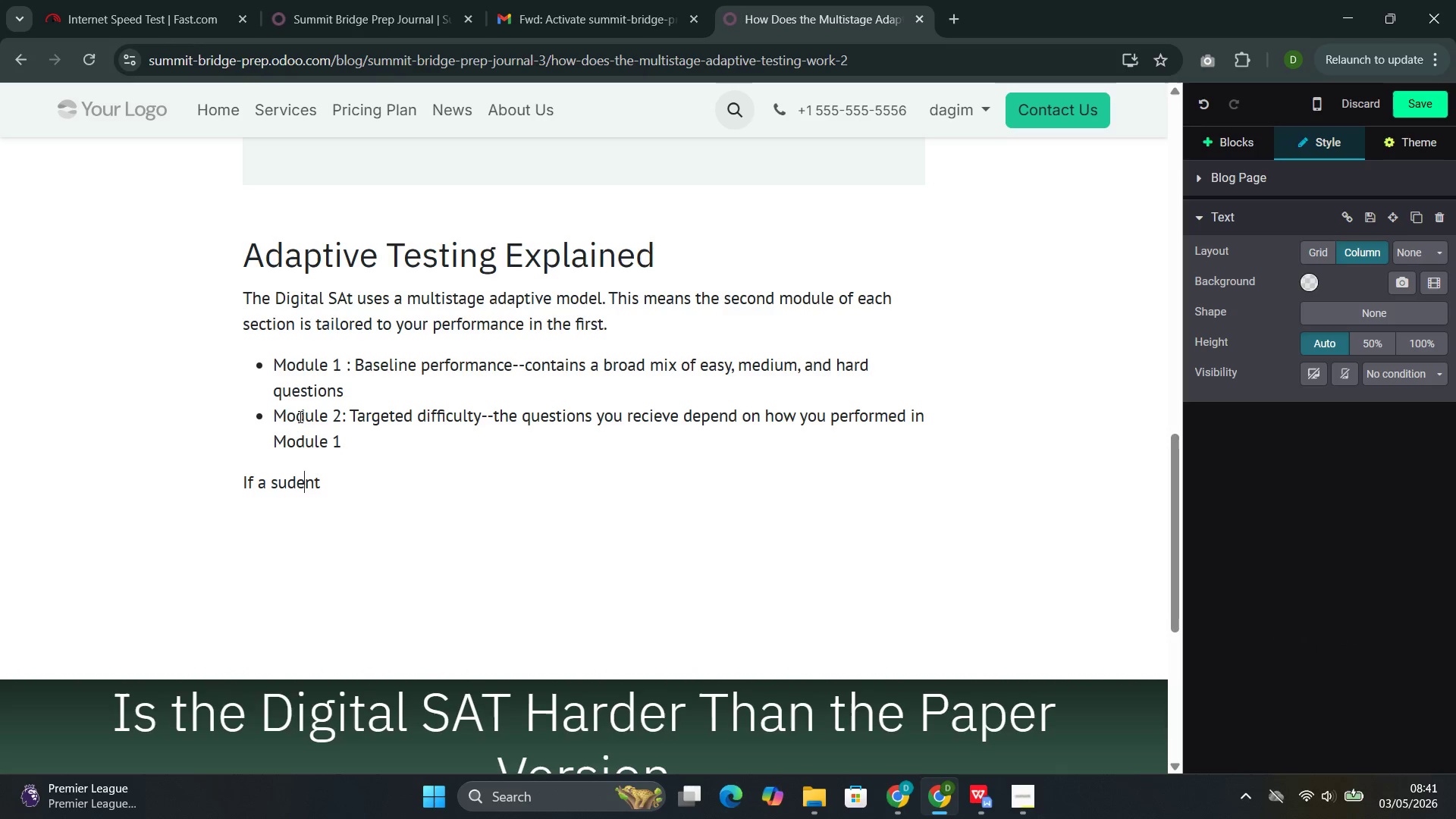 
key(ArrowLeft)
 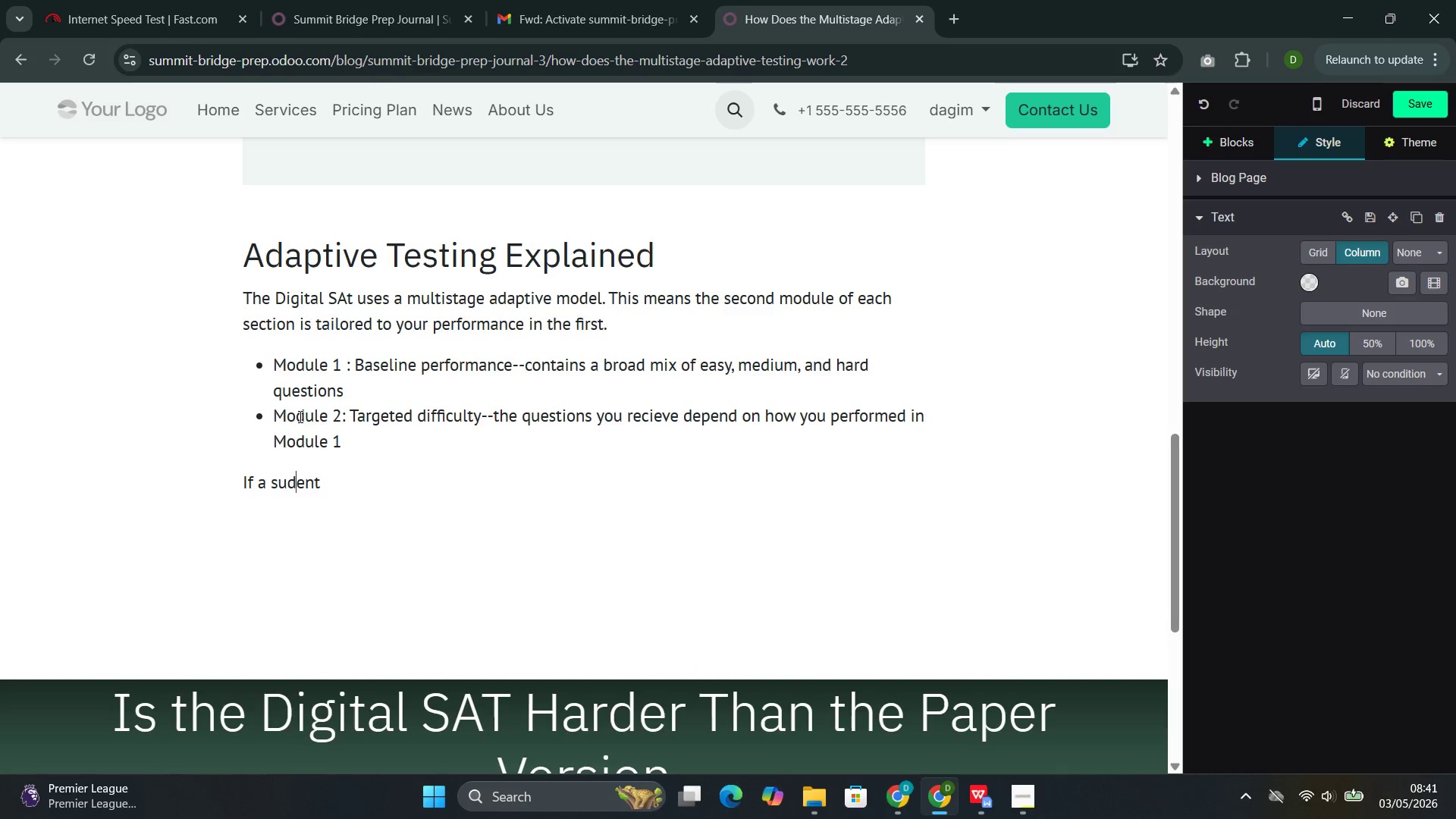 
key(ArrowLeft)
 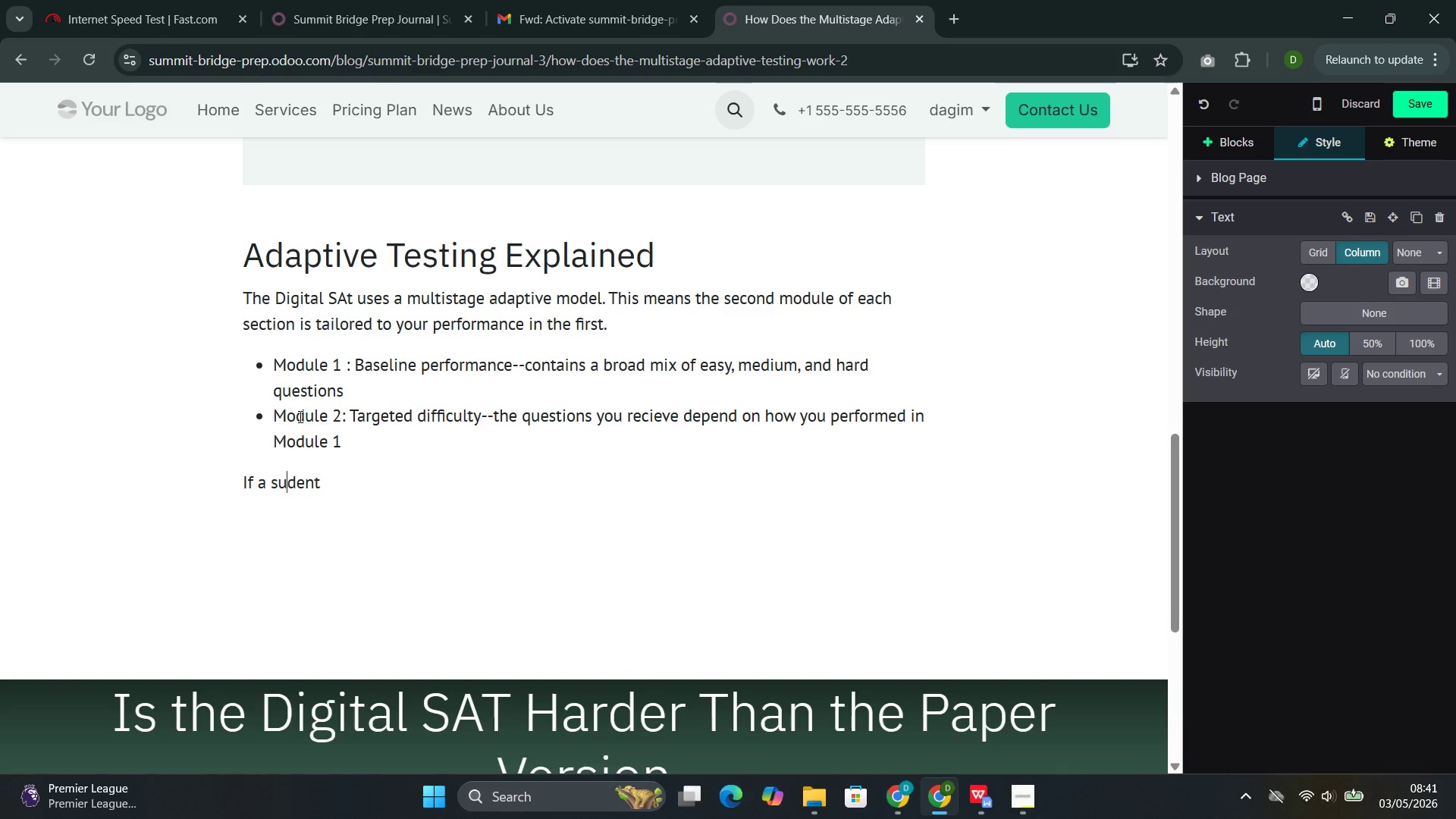 
key(ArrowLeft)
 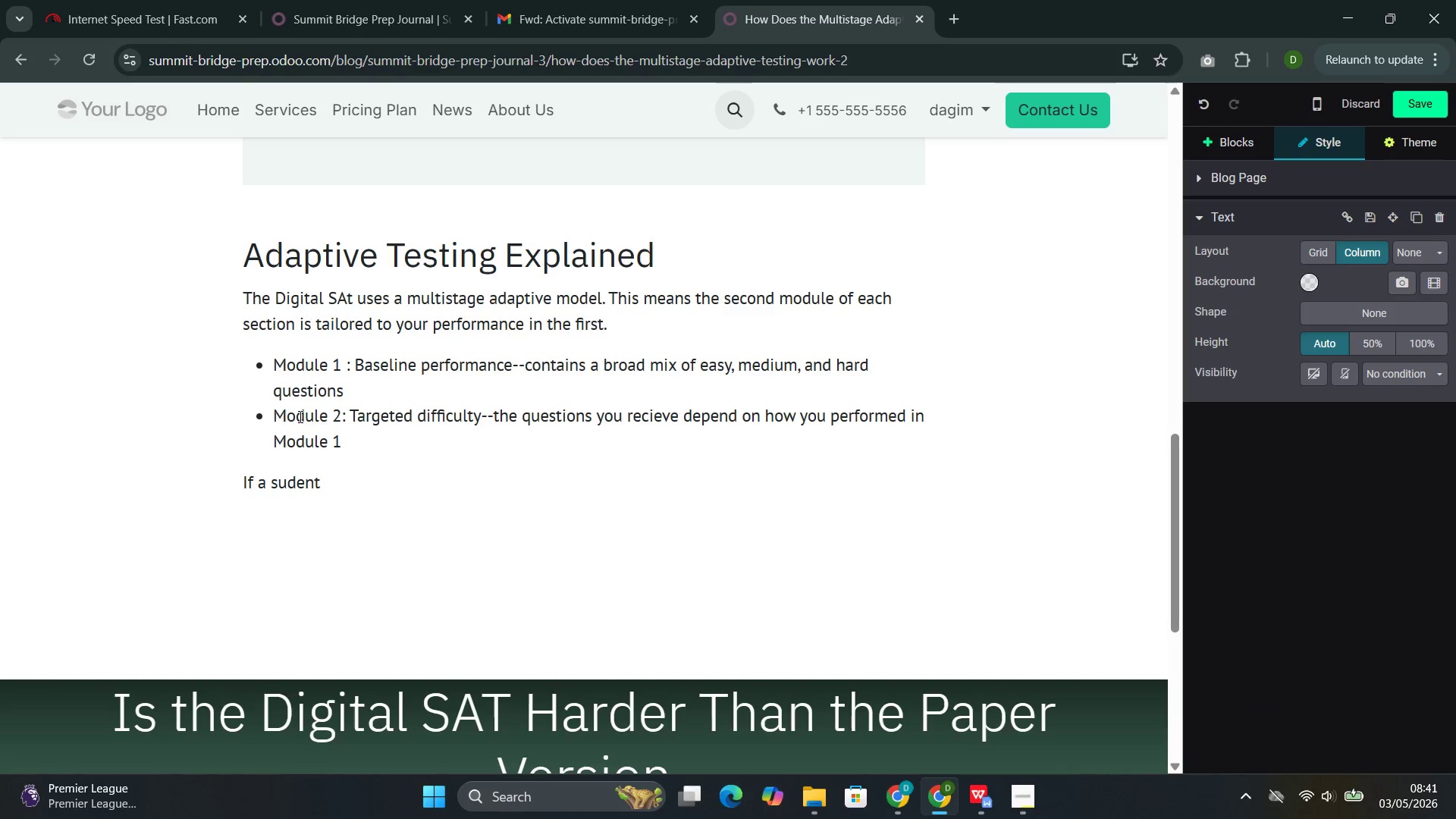 
key(T)
 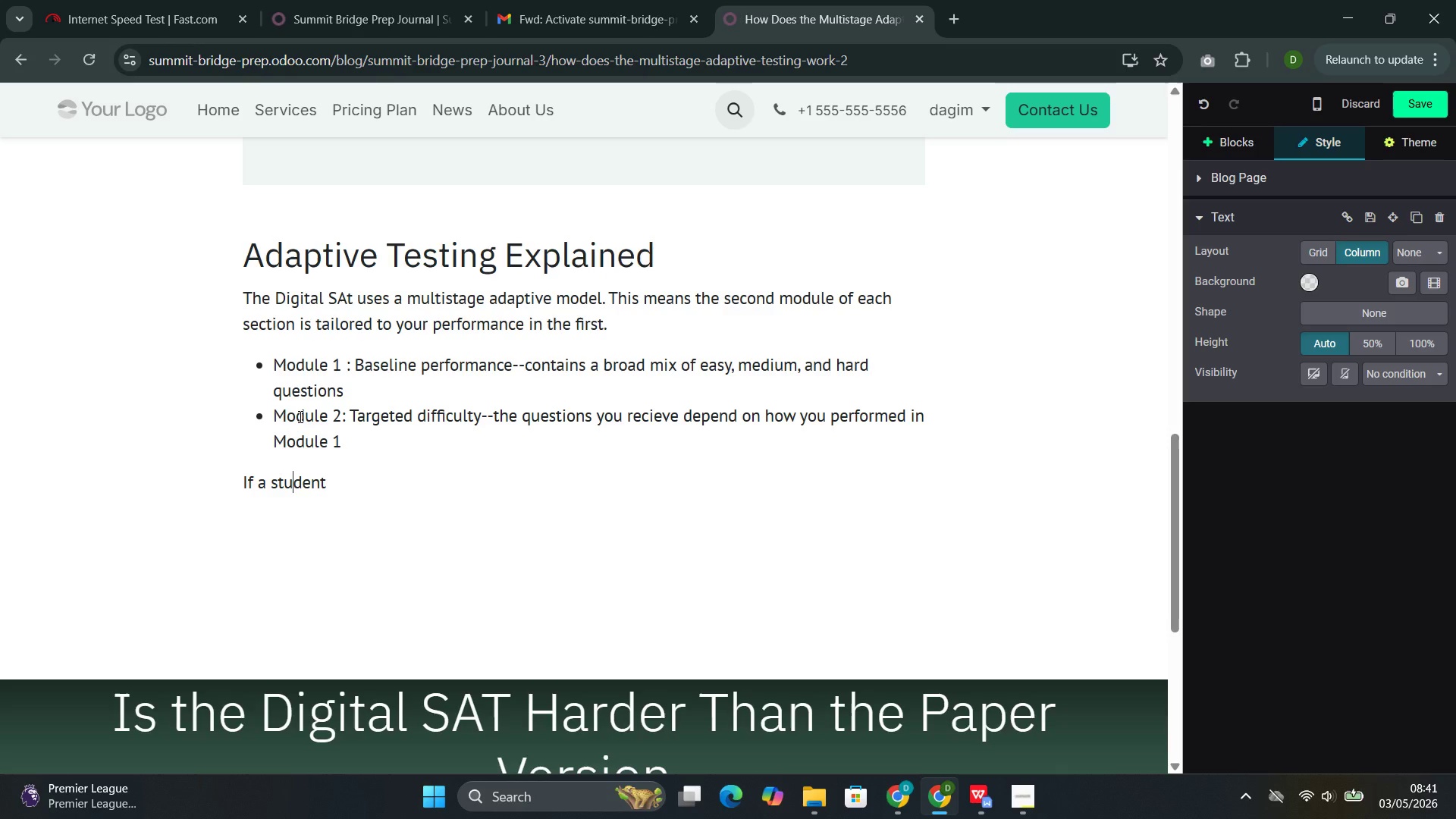 
key(ArrowRight)
 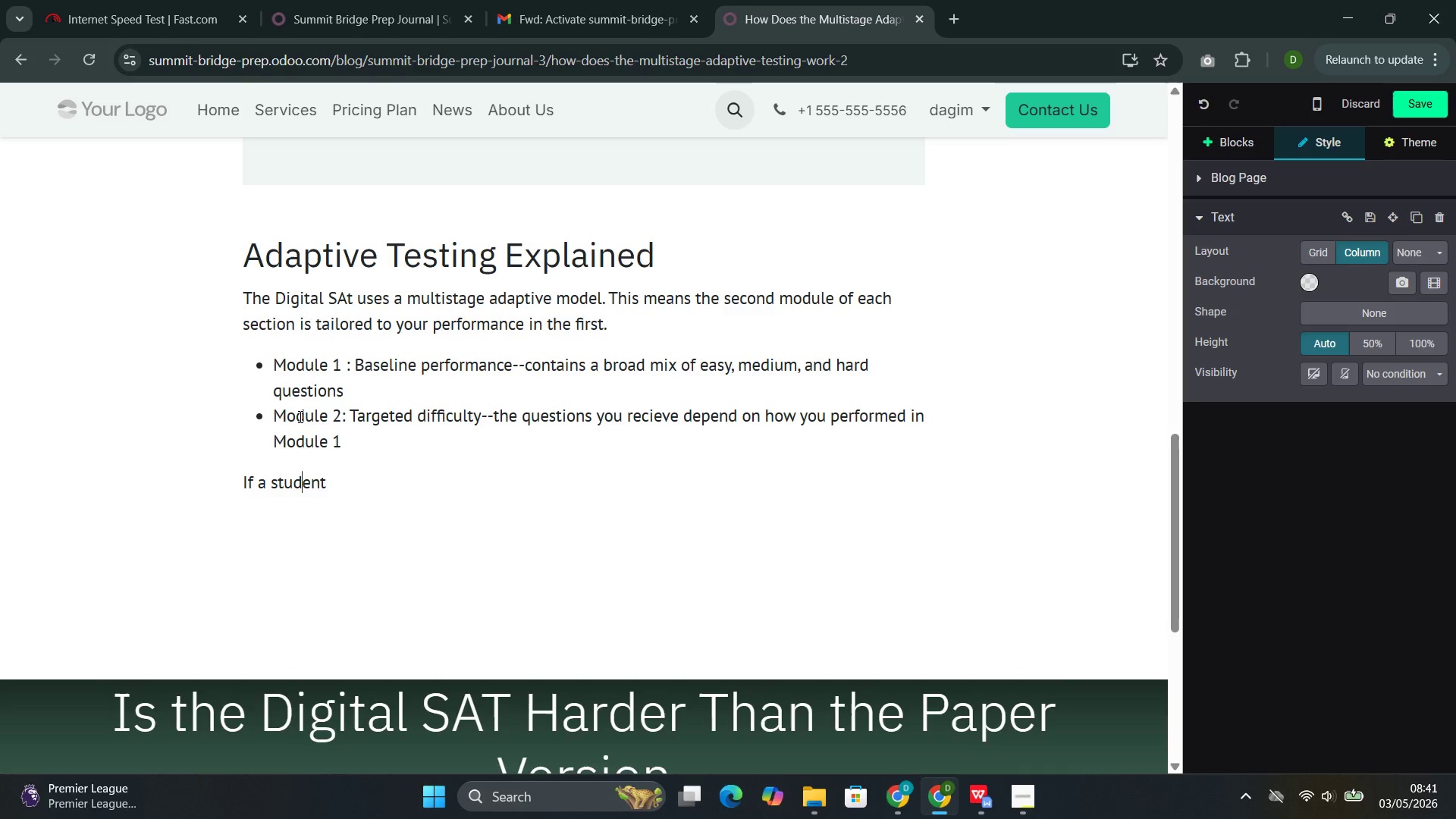 
key(ArrowRight)
 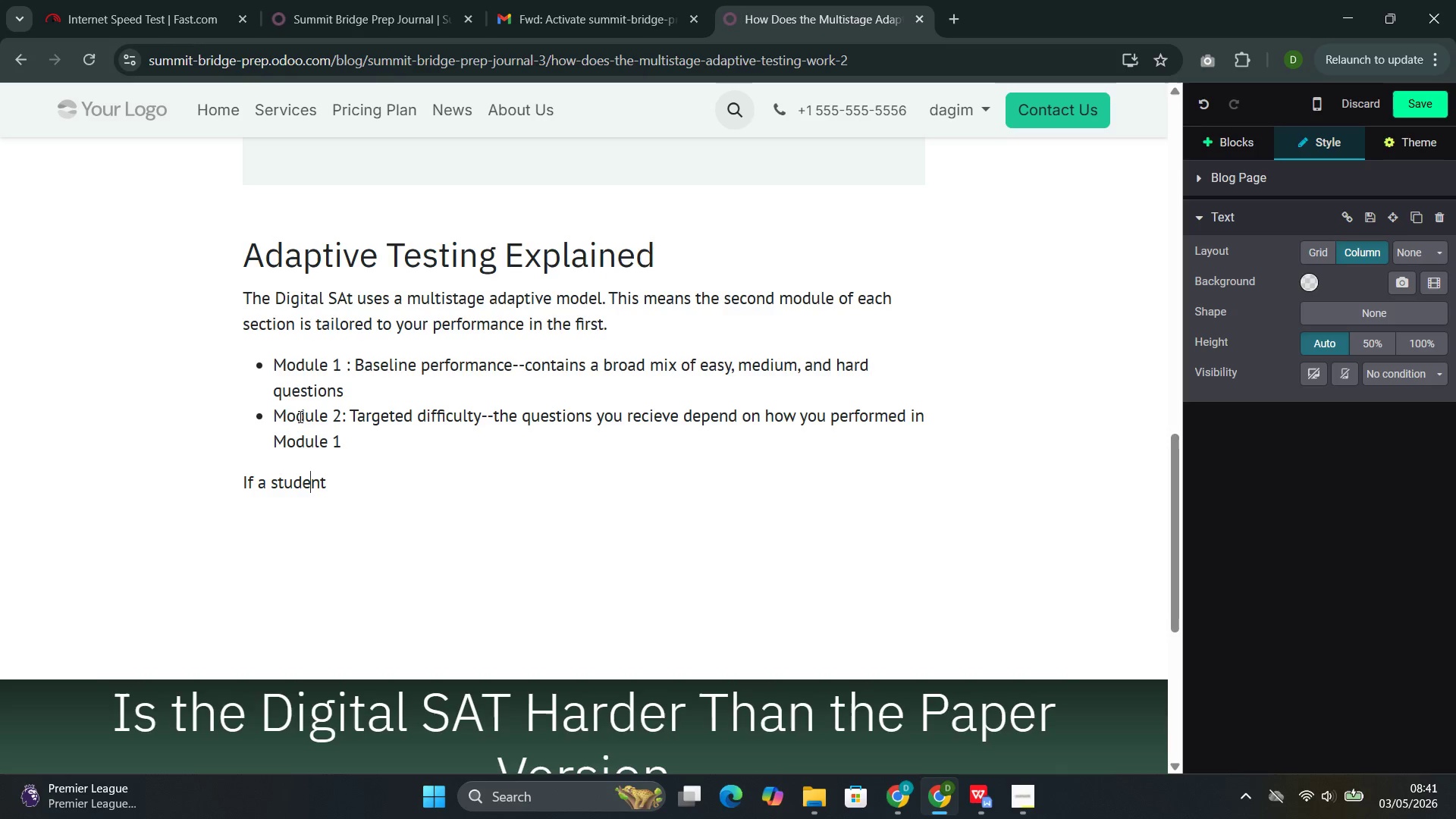 
key(ArrowRight)
 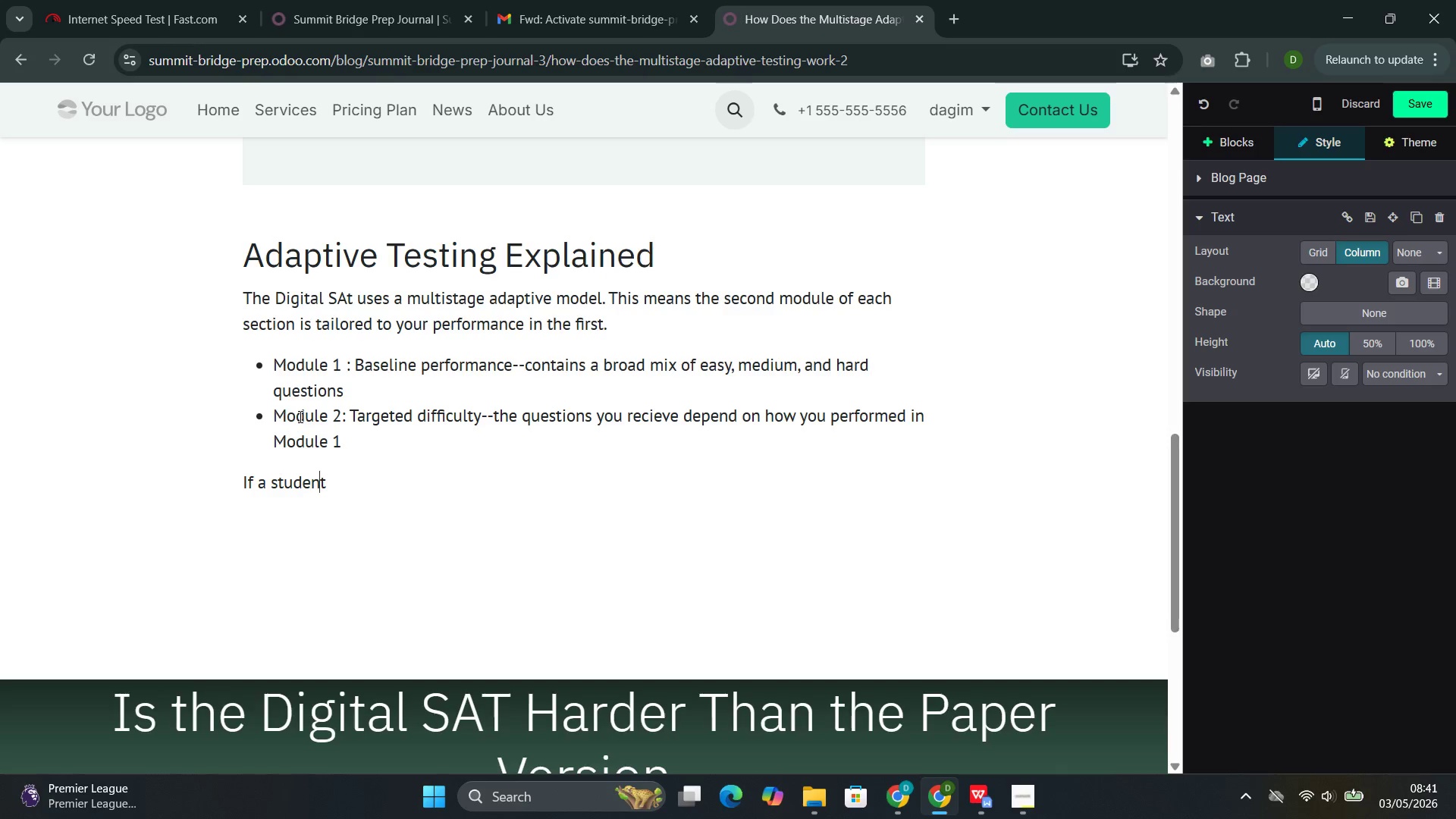 
key(ArrowRight)
 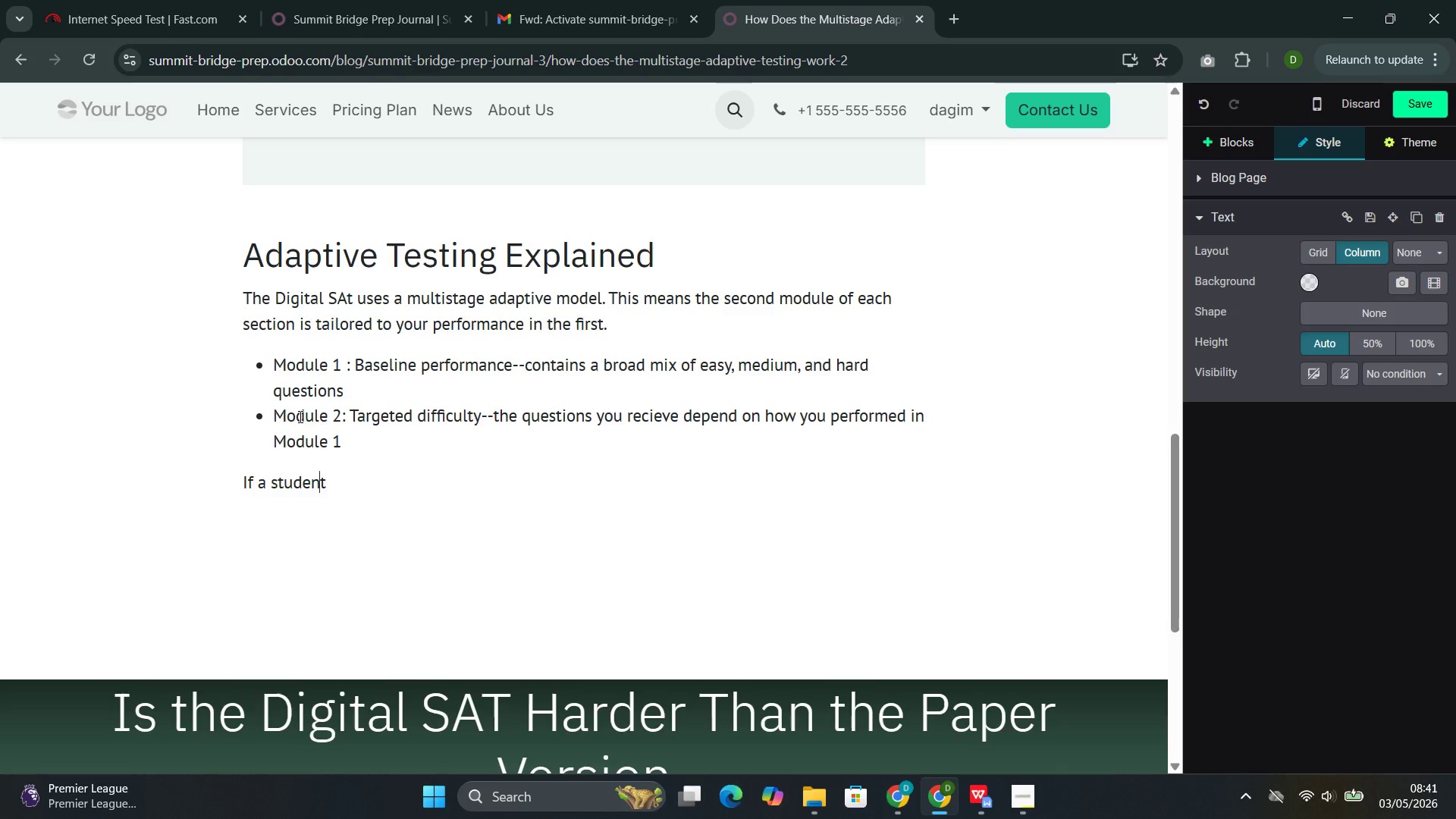 
key(ArrowRight)
 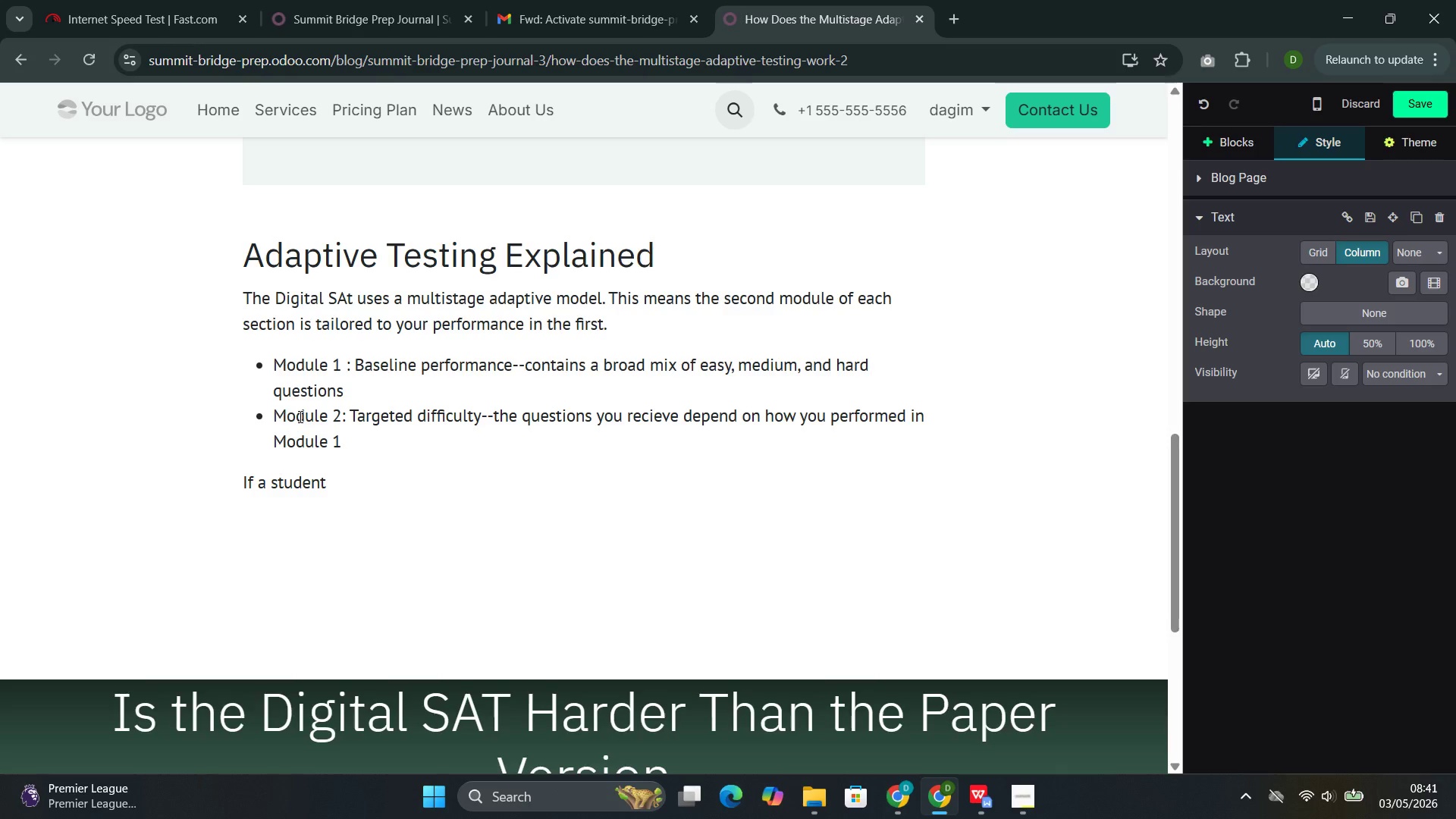 
type( performs well in Module 1 )
key(Backspace)
type(, they recieve a more challenging Module 2 with questions that permit a higher maximum)
 